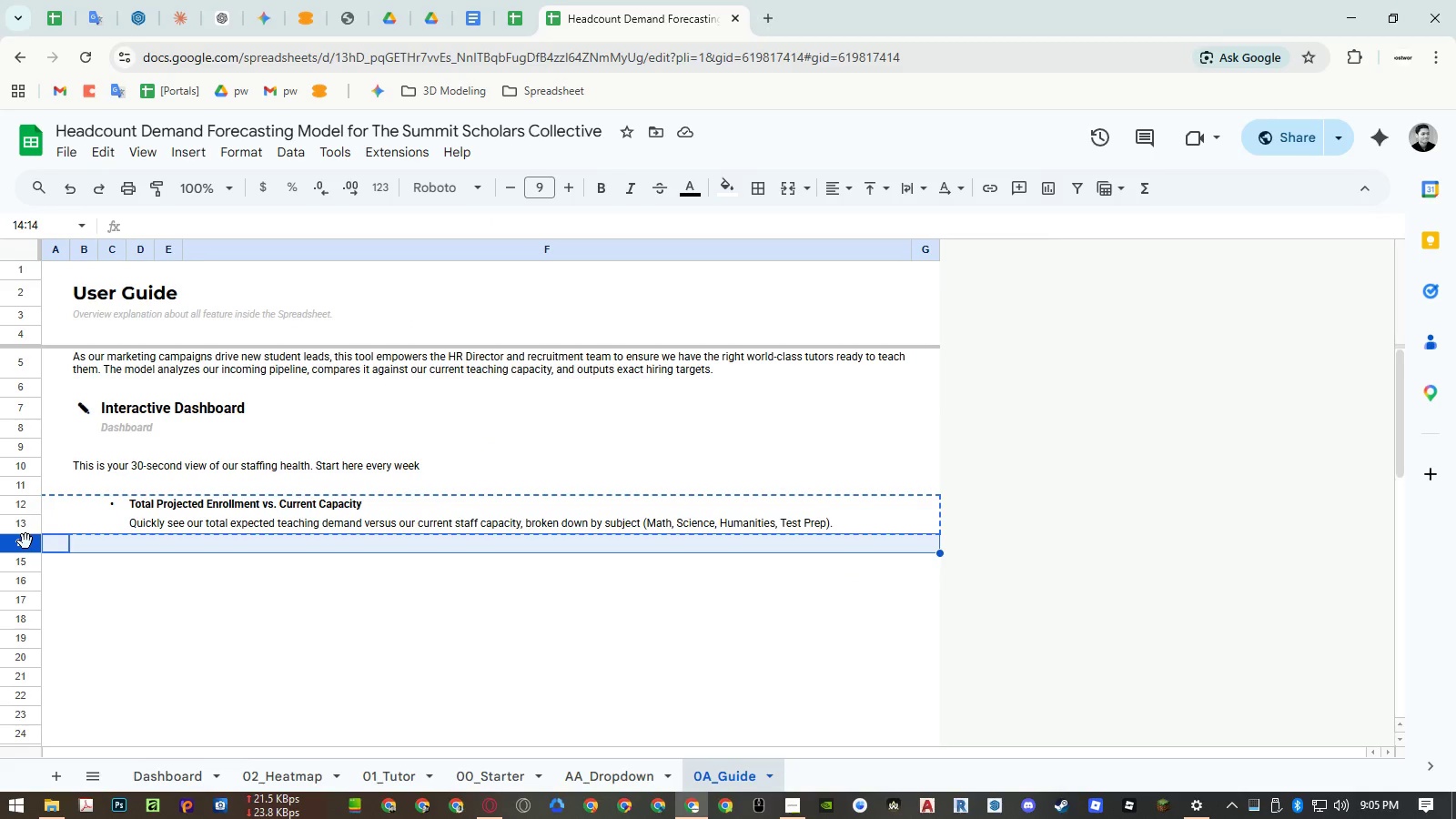 
key(Control+ControlLeft)
 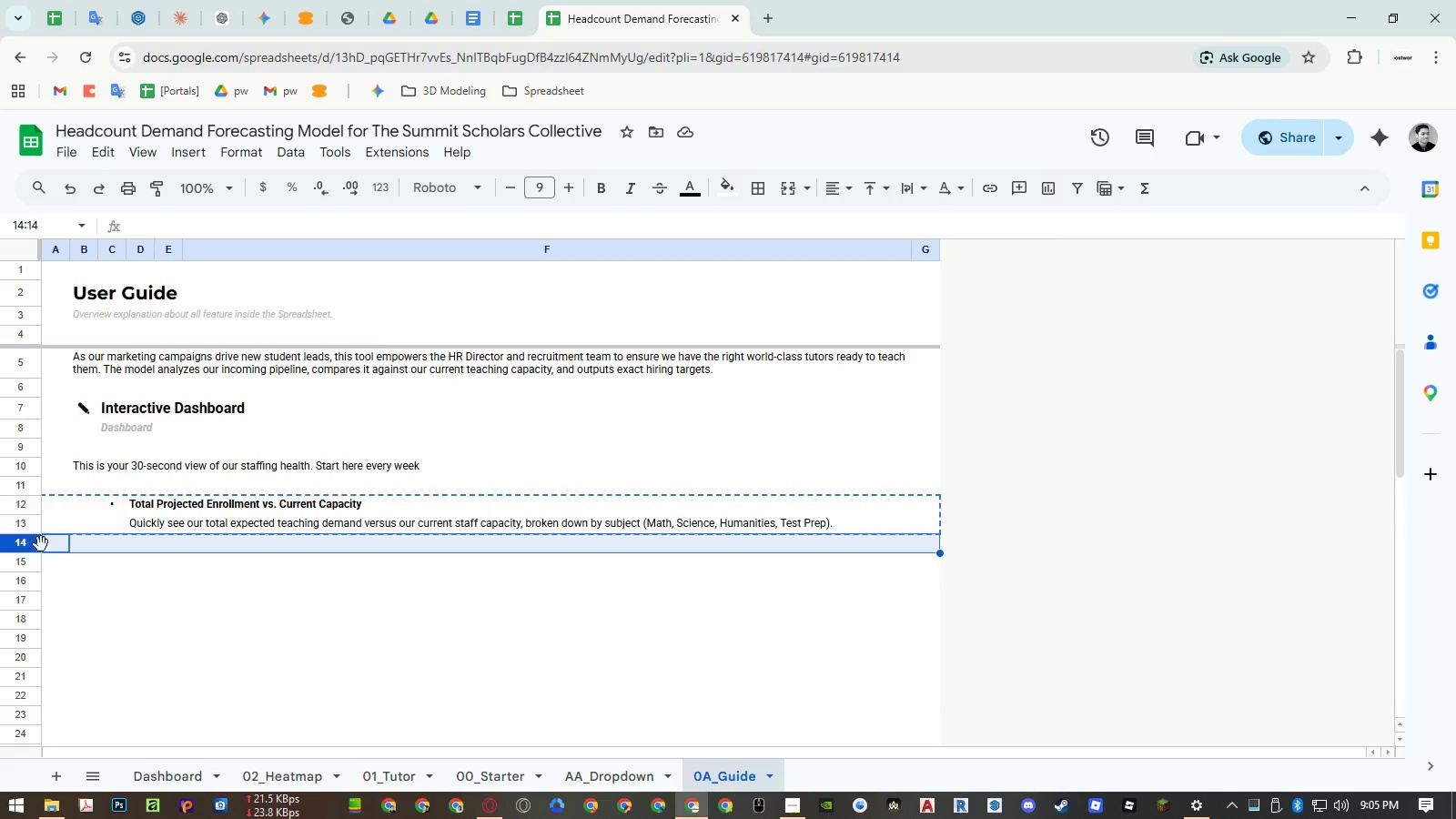 
key(Control+V)
 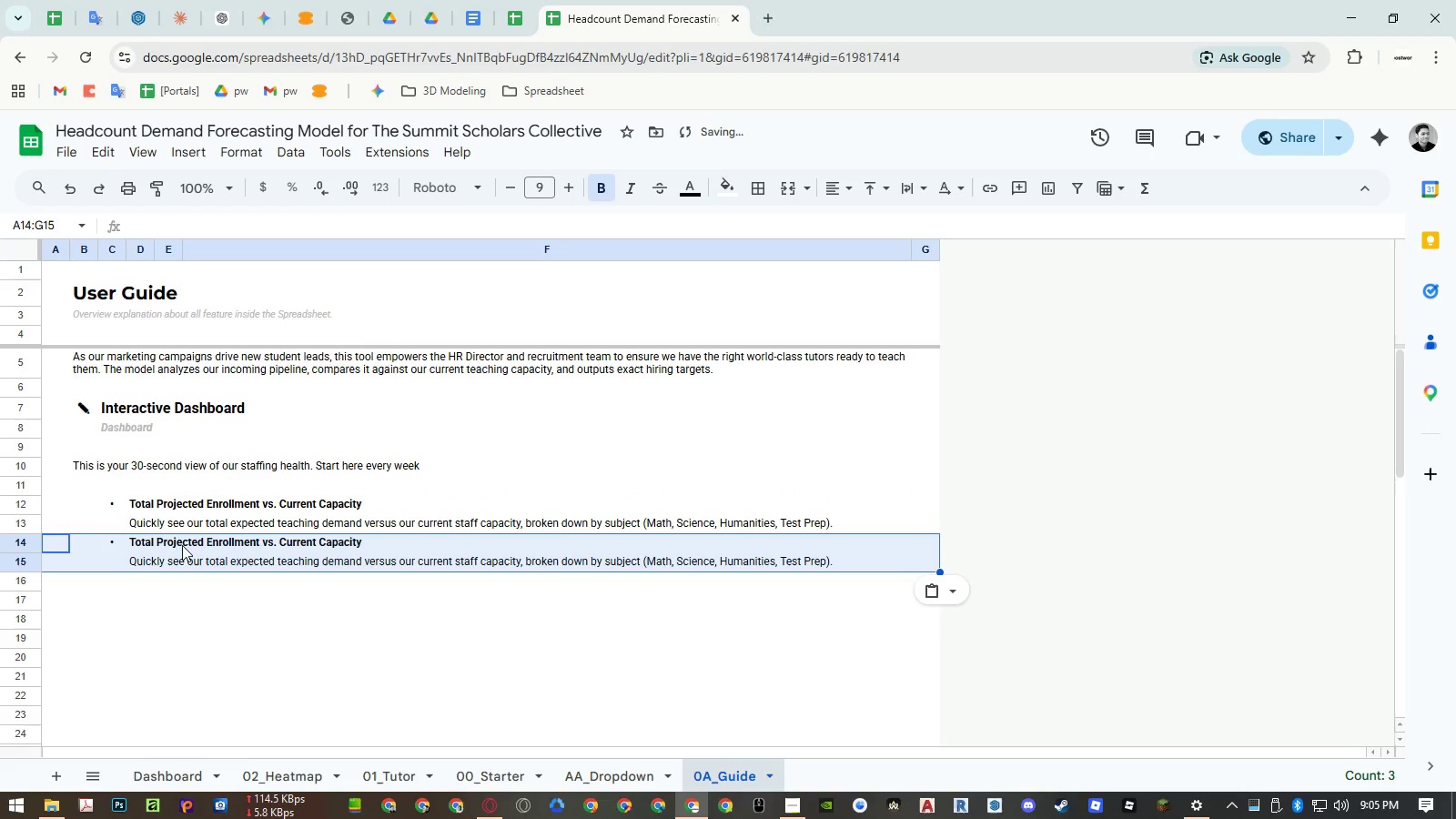 
left_click([149, 545])
 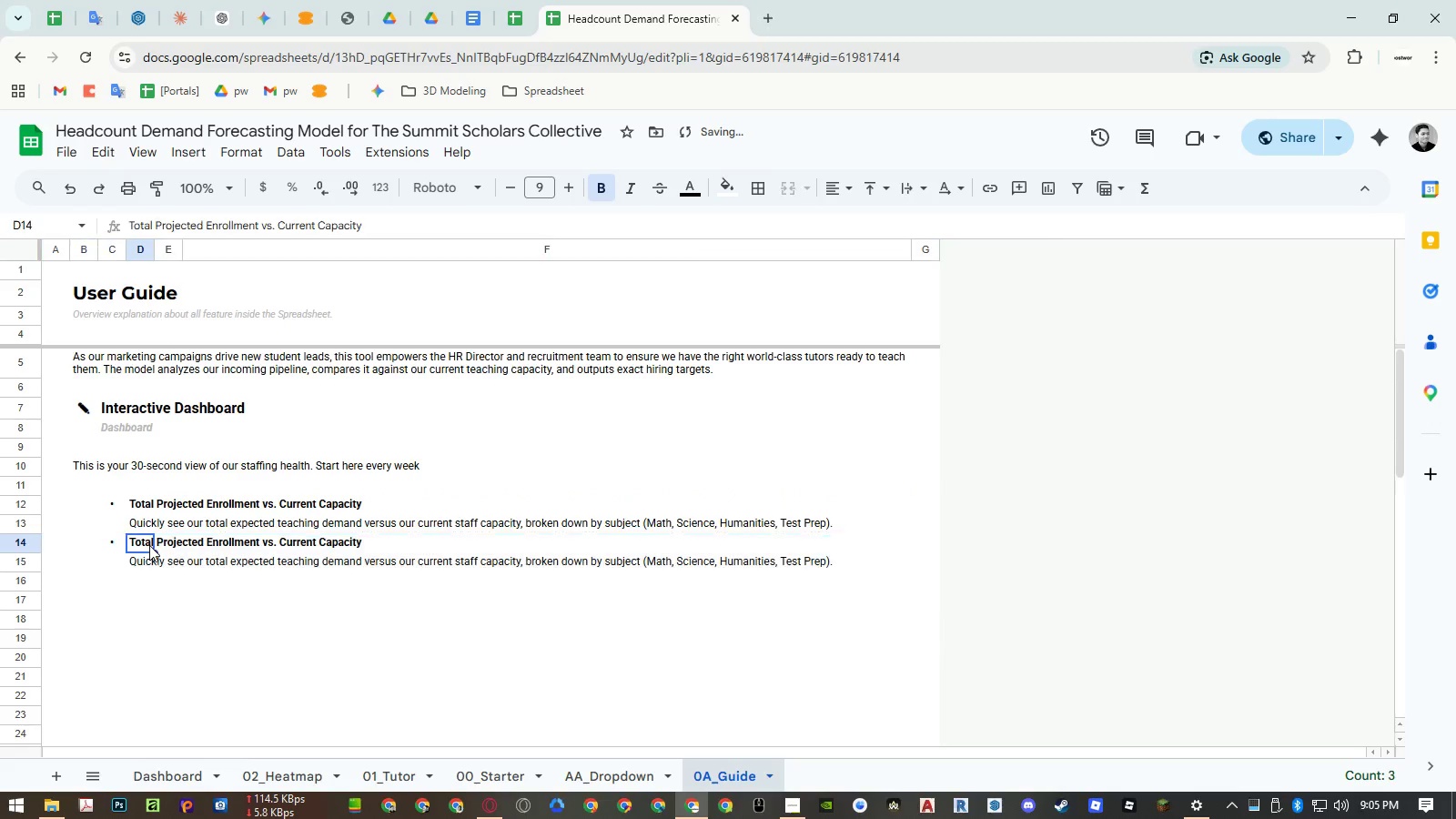 
type(Shortage/Surplus & Tutors Needed)
 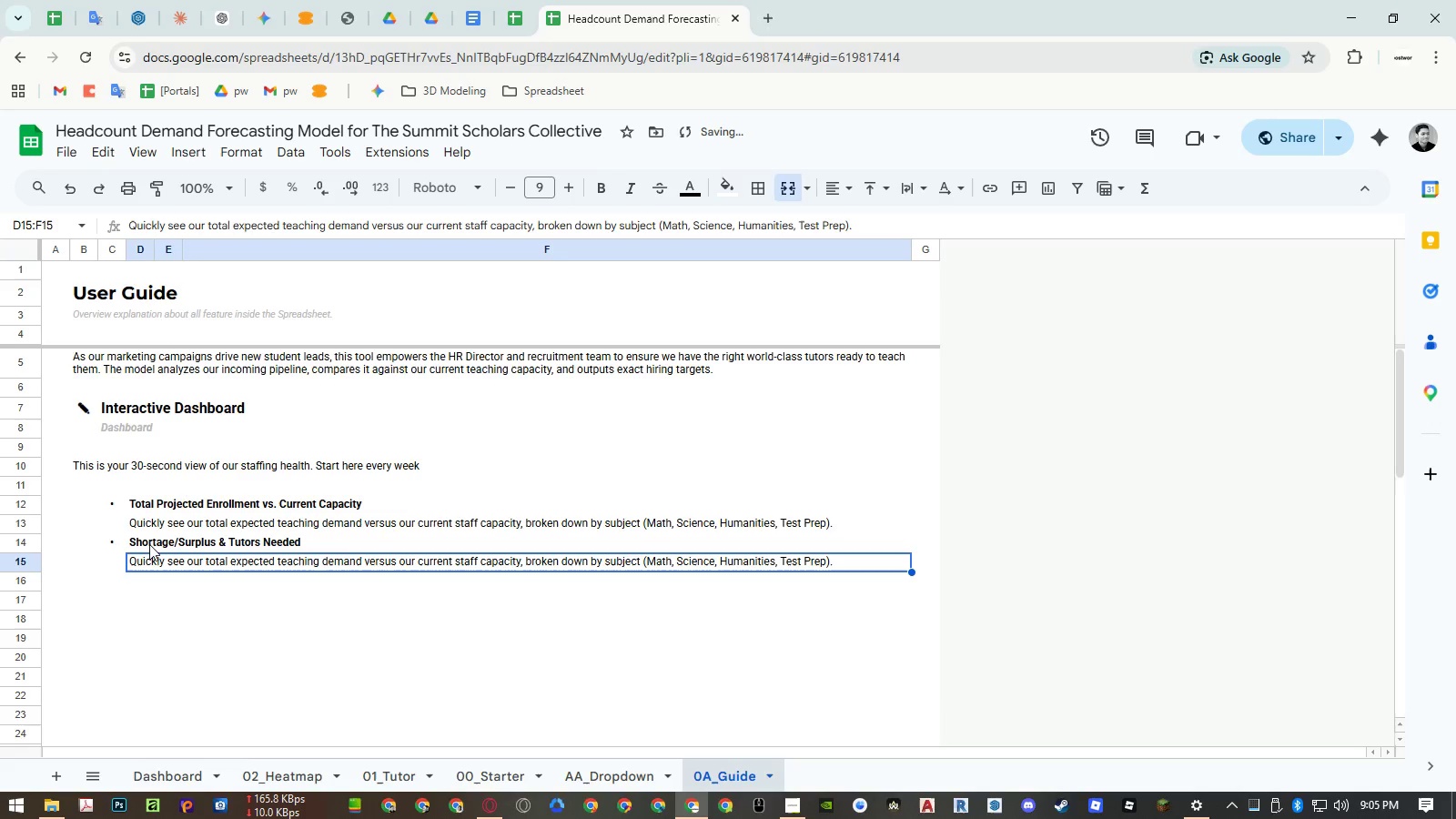 
 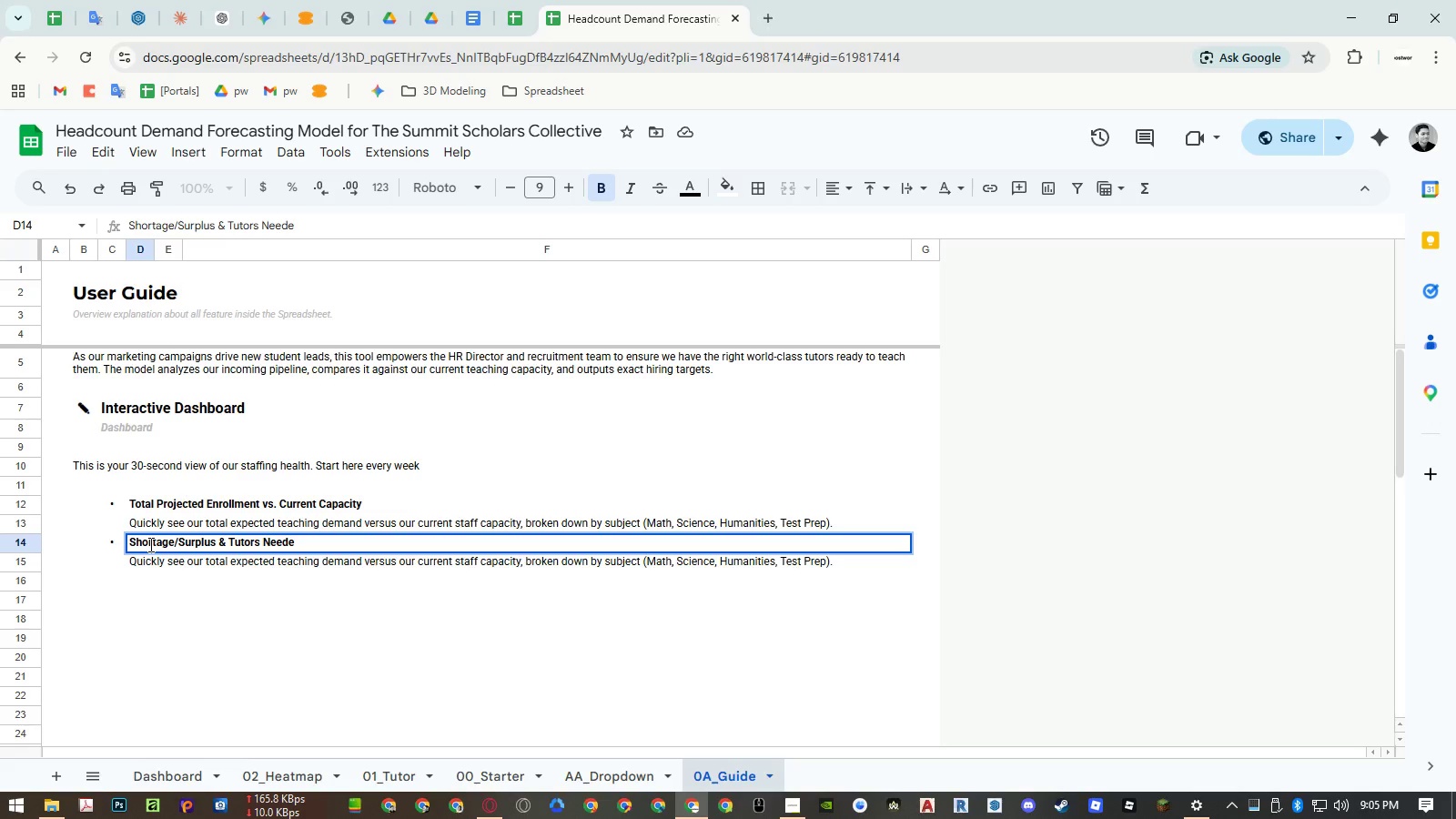 
key(Enter)
 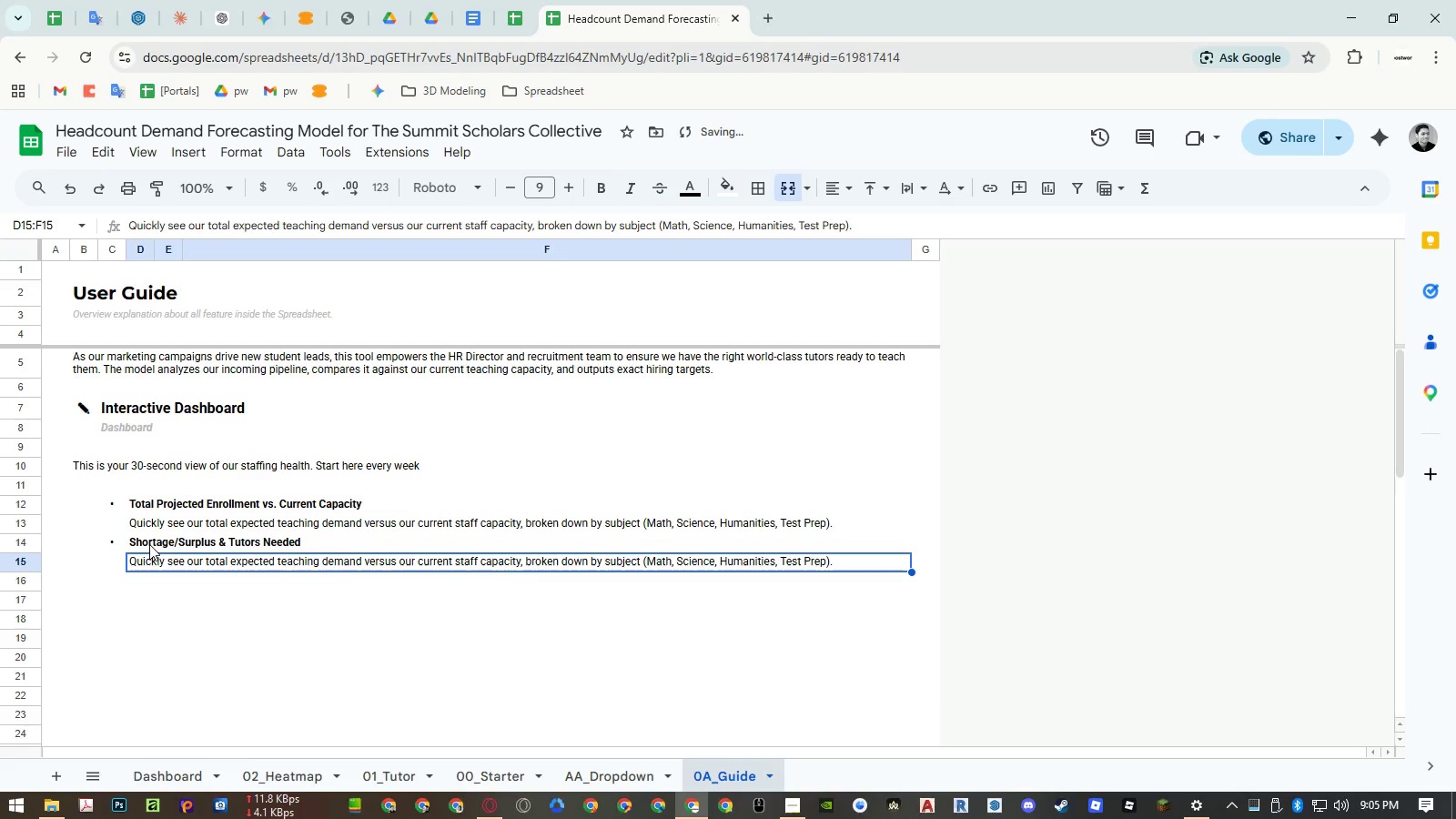 
type(If we have a defeici)
key(Backspace)
key(Backspace)
key(Backspace)
key(Backspace)
type(icit)
 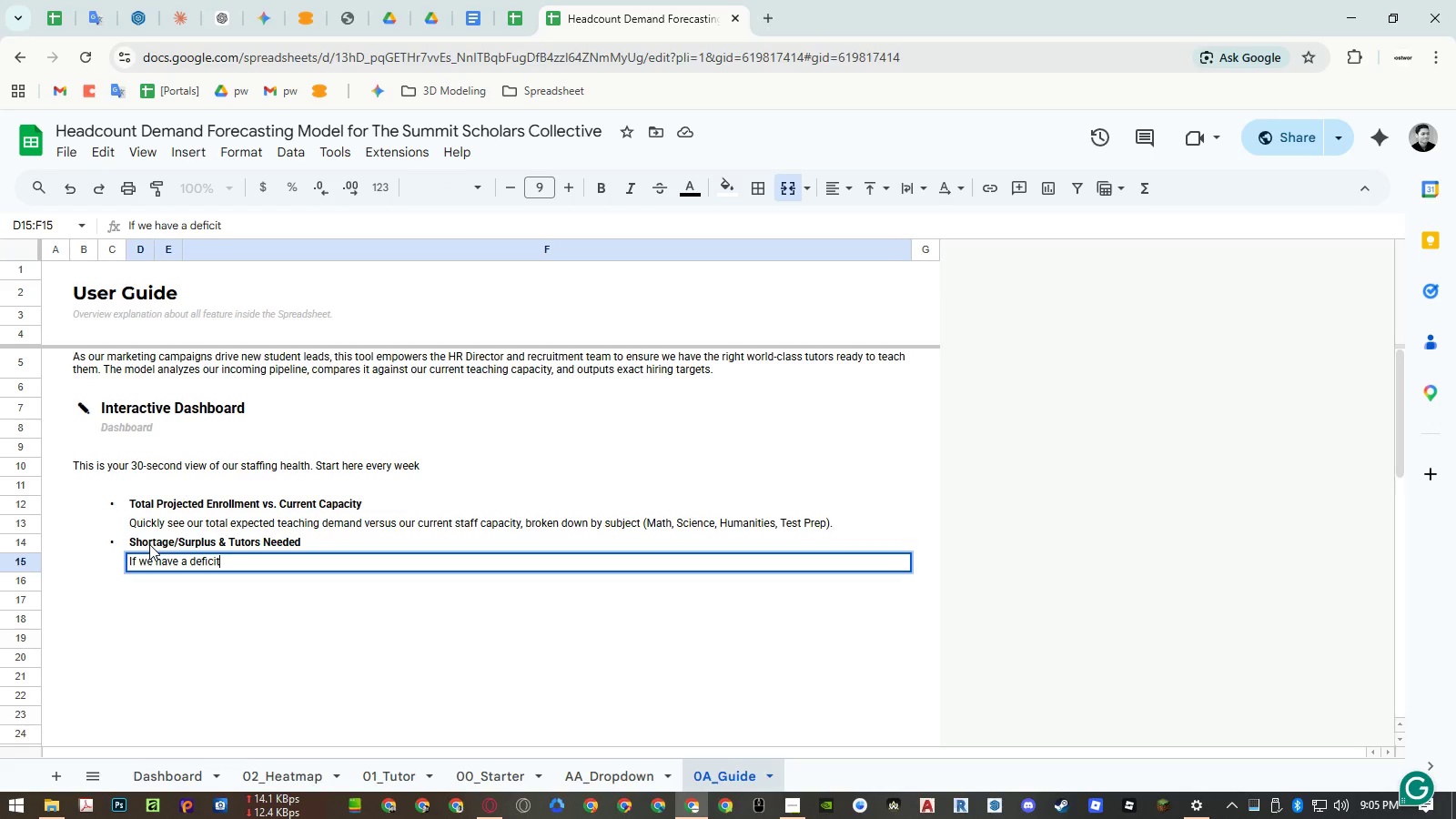 
type(, this section automatically )
 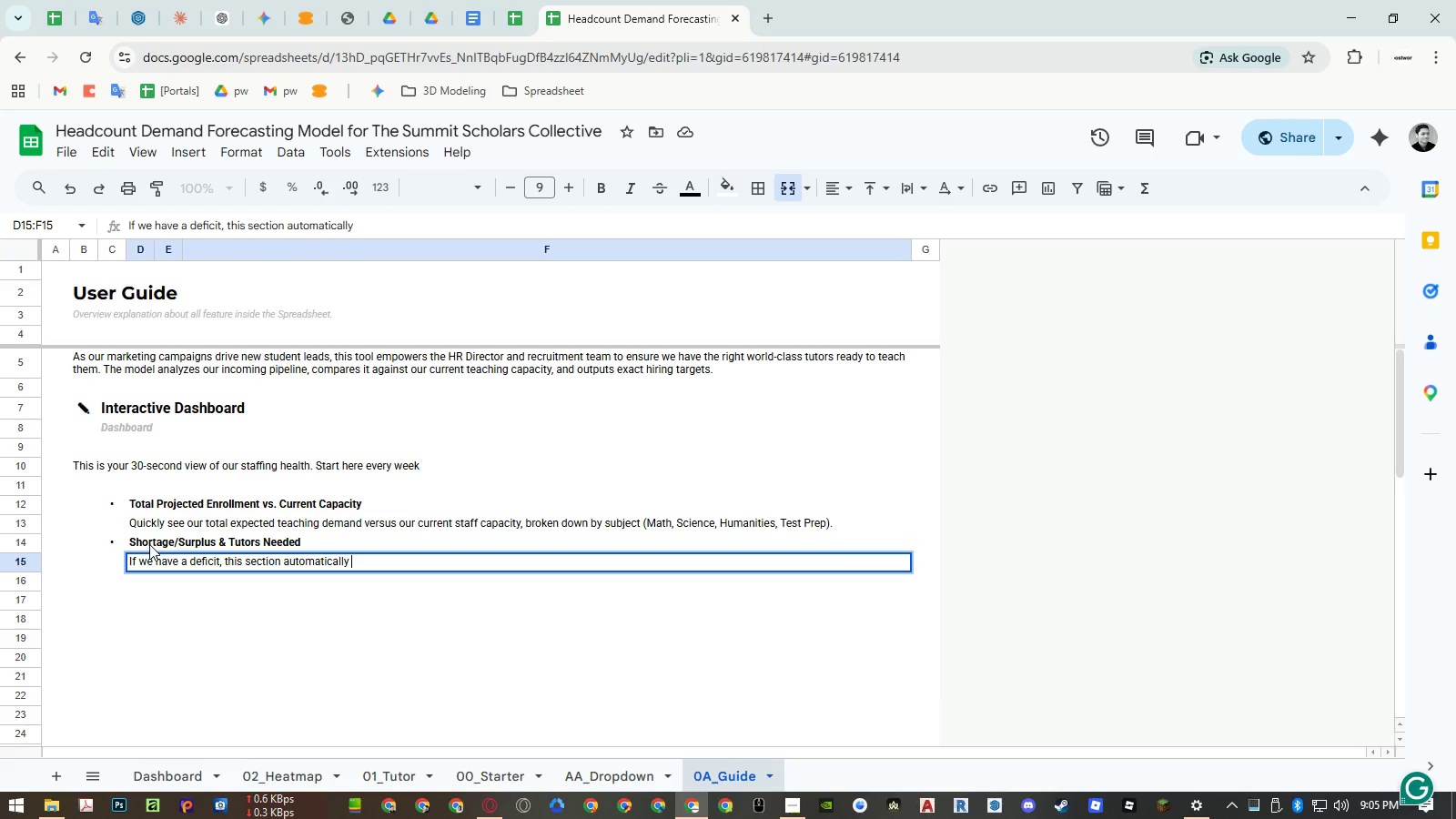 
type(tells you exactly )
 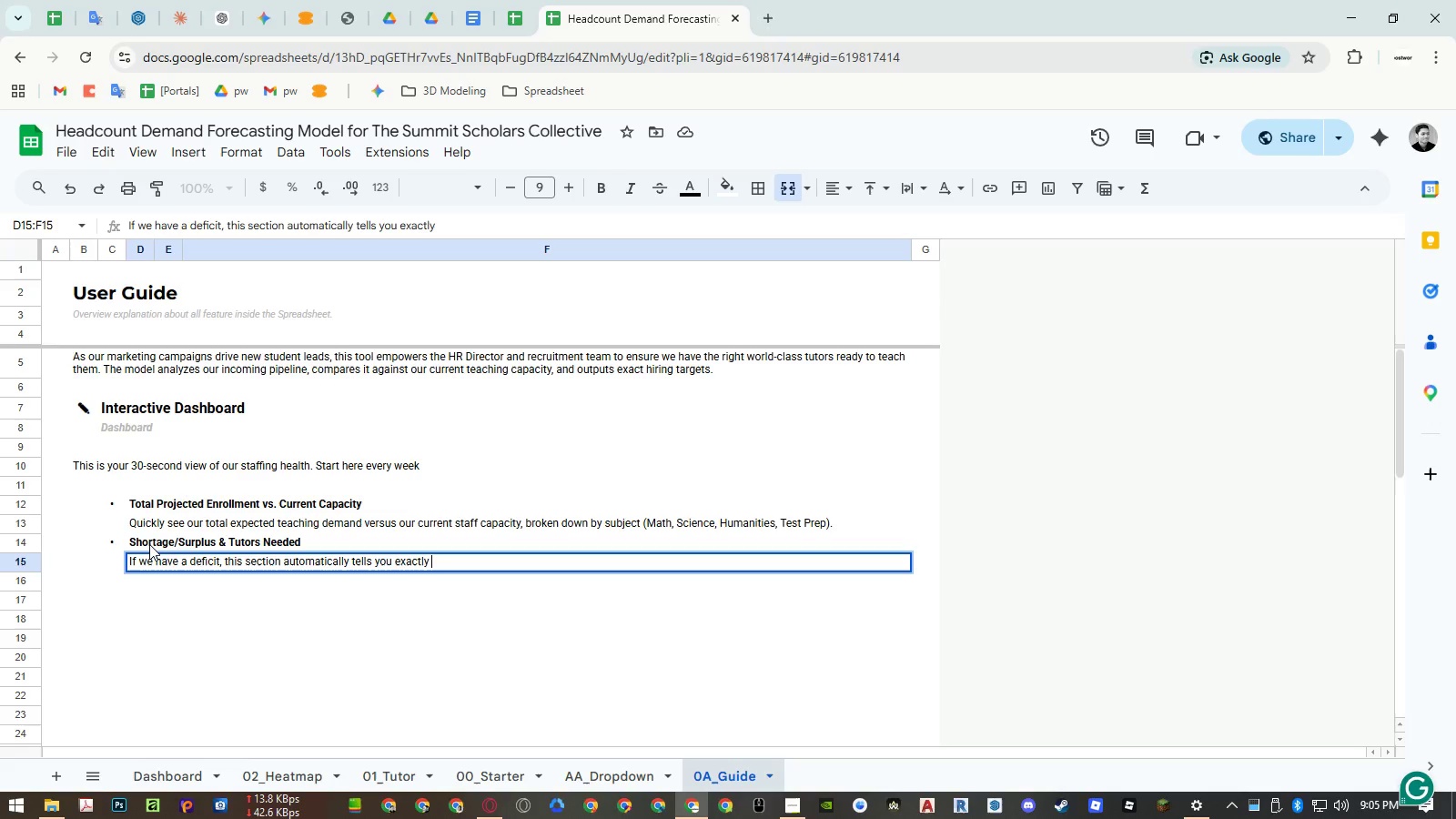 
type(how many standard)
 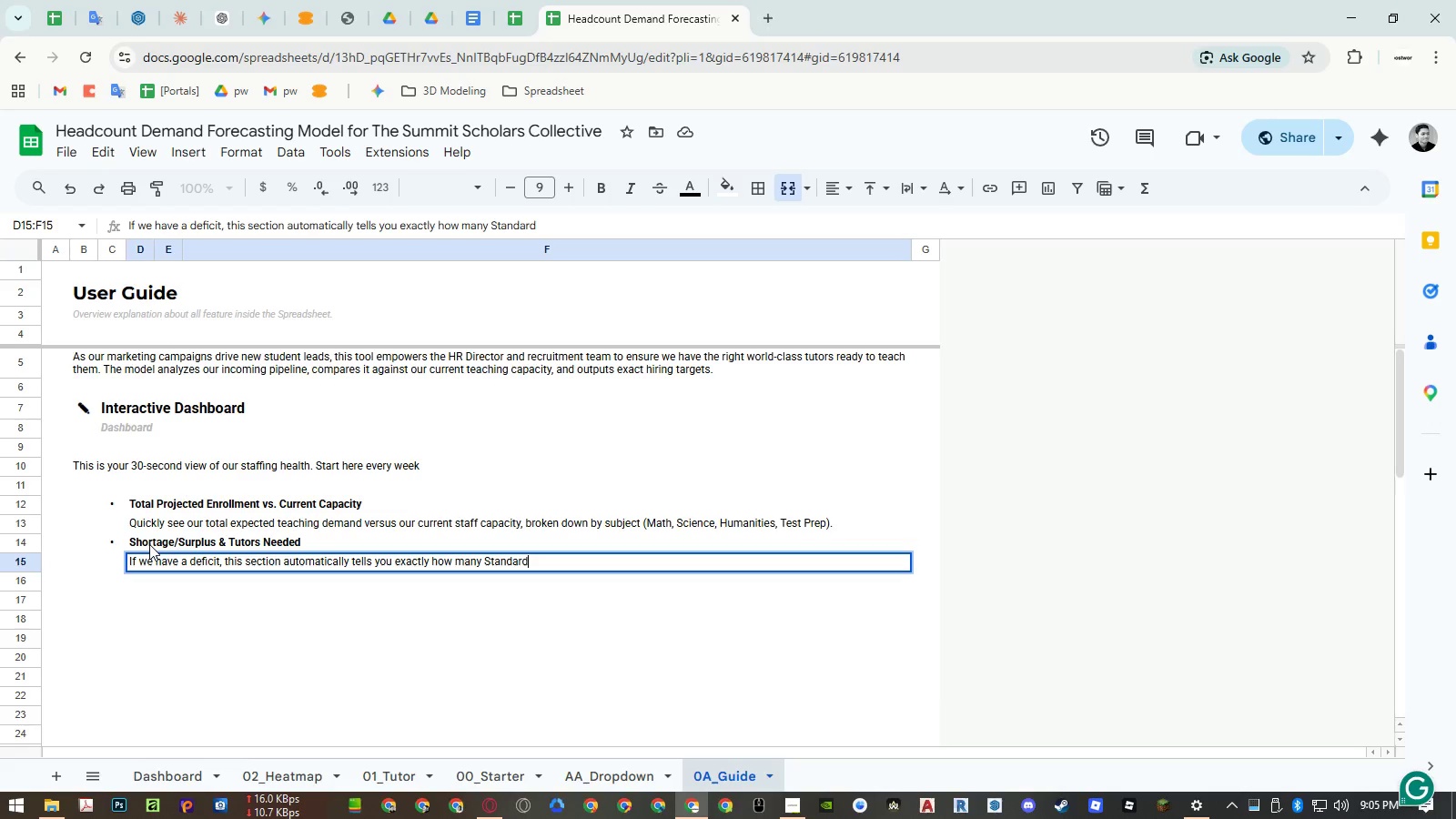 
type(, Senior)
 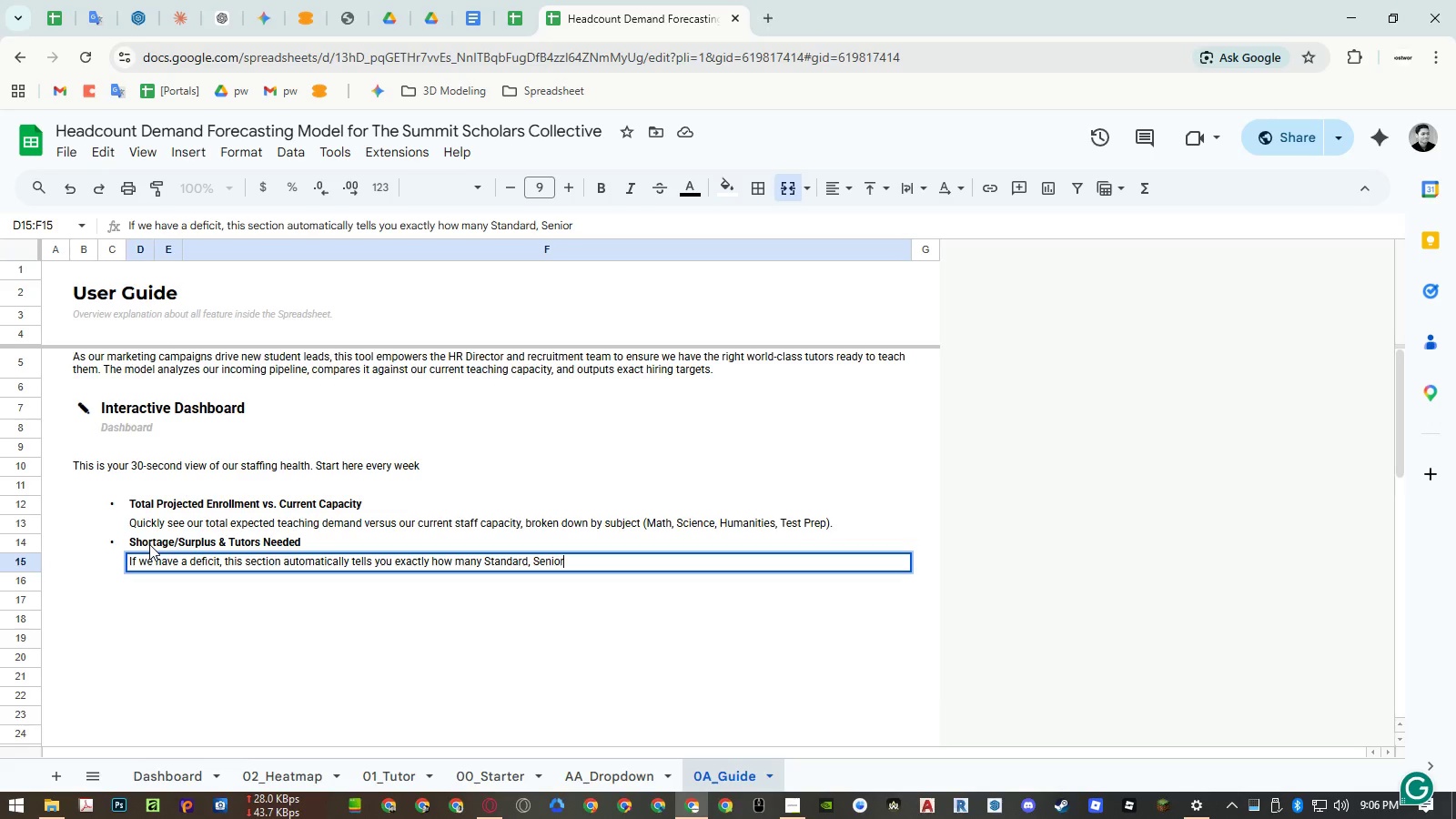 
type(, or Lead tutors you need to hire to close the gap.)
 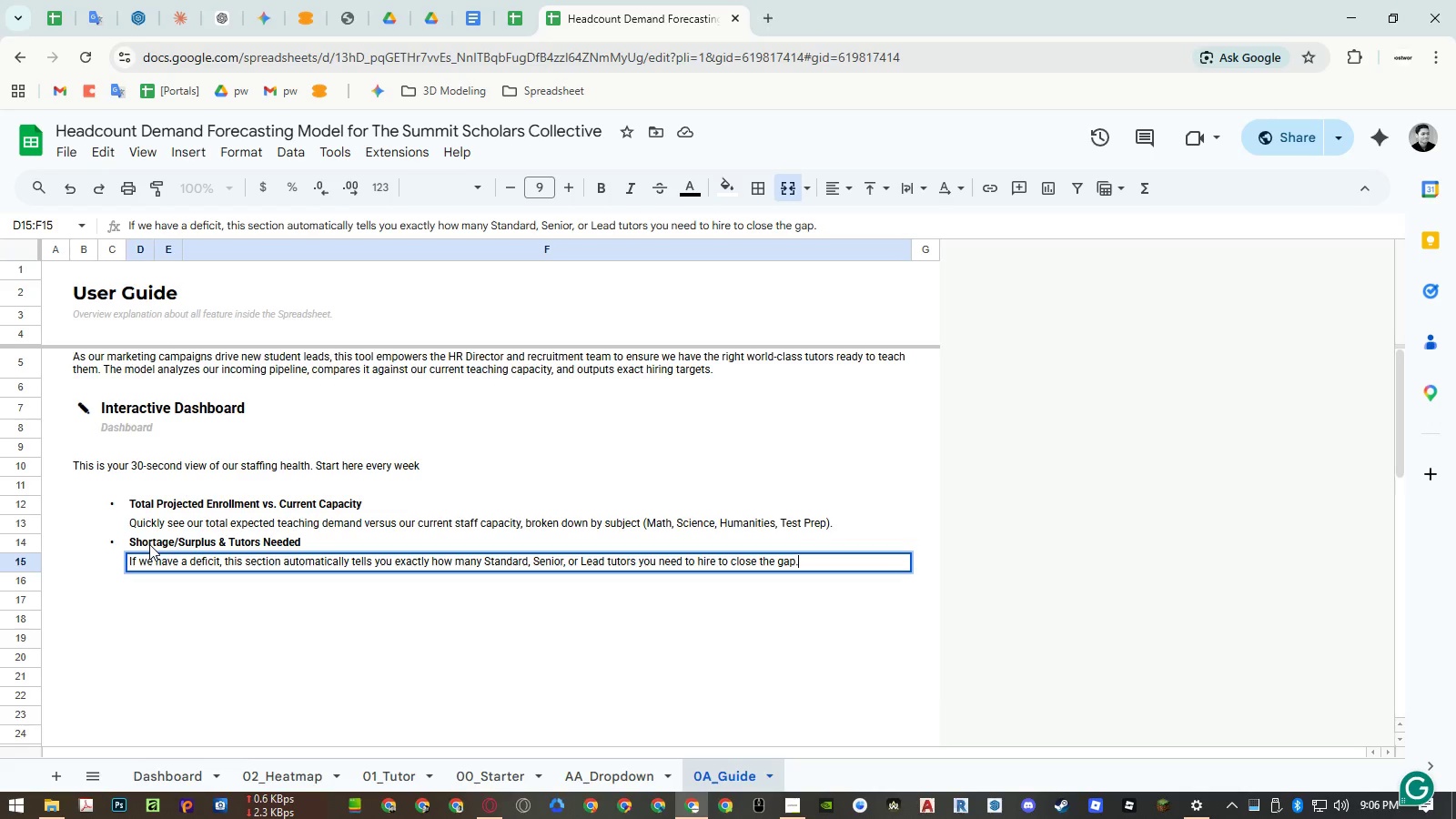 
key(Enter)
 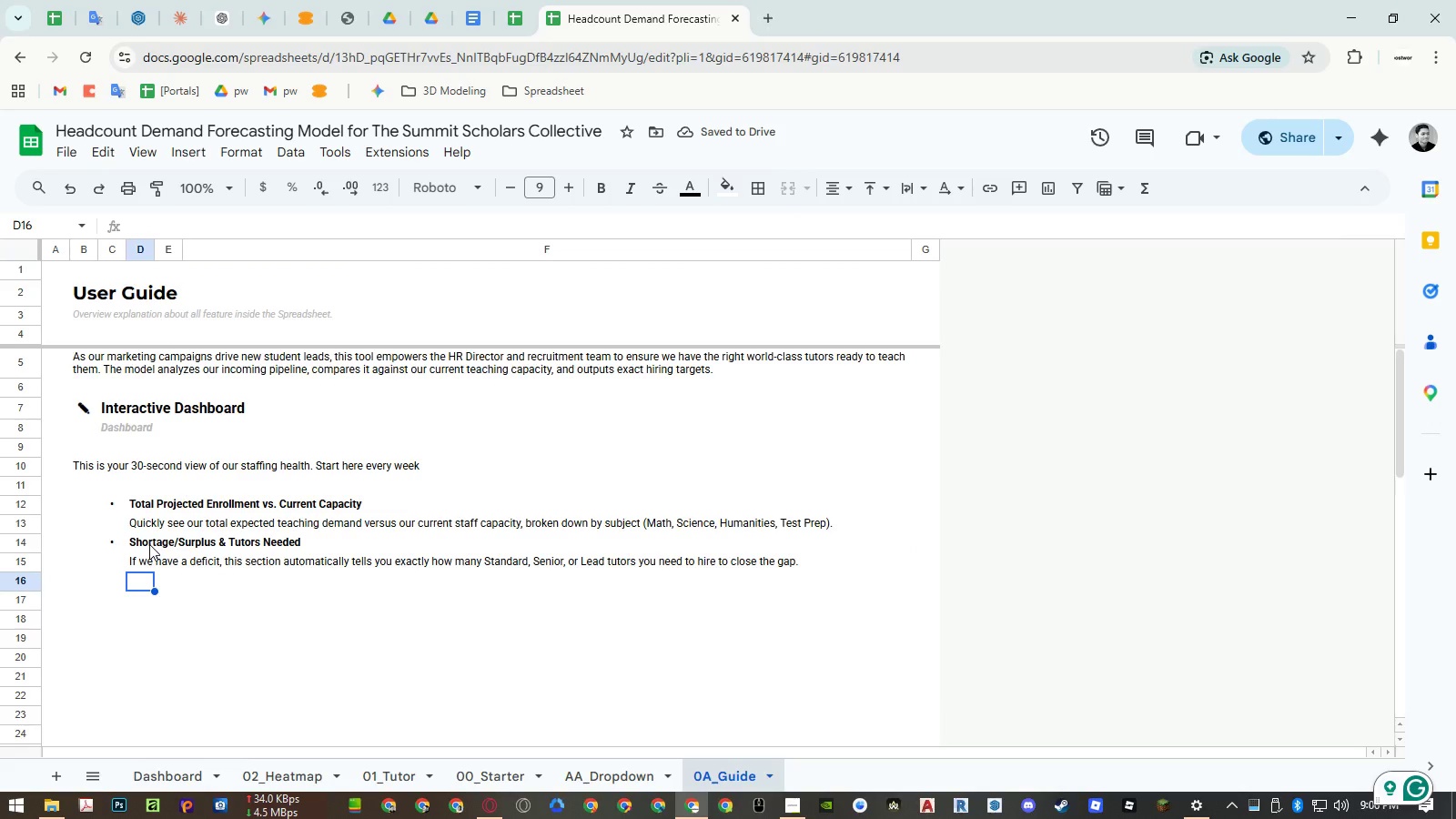 
wait(8.31)
 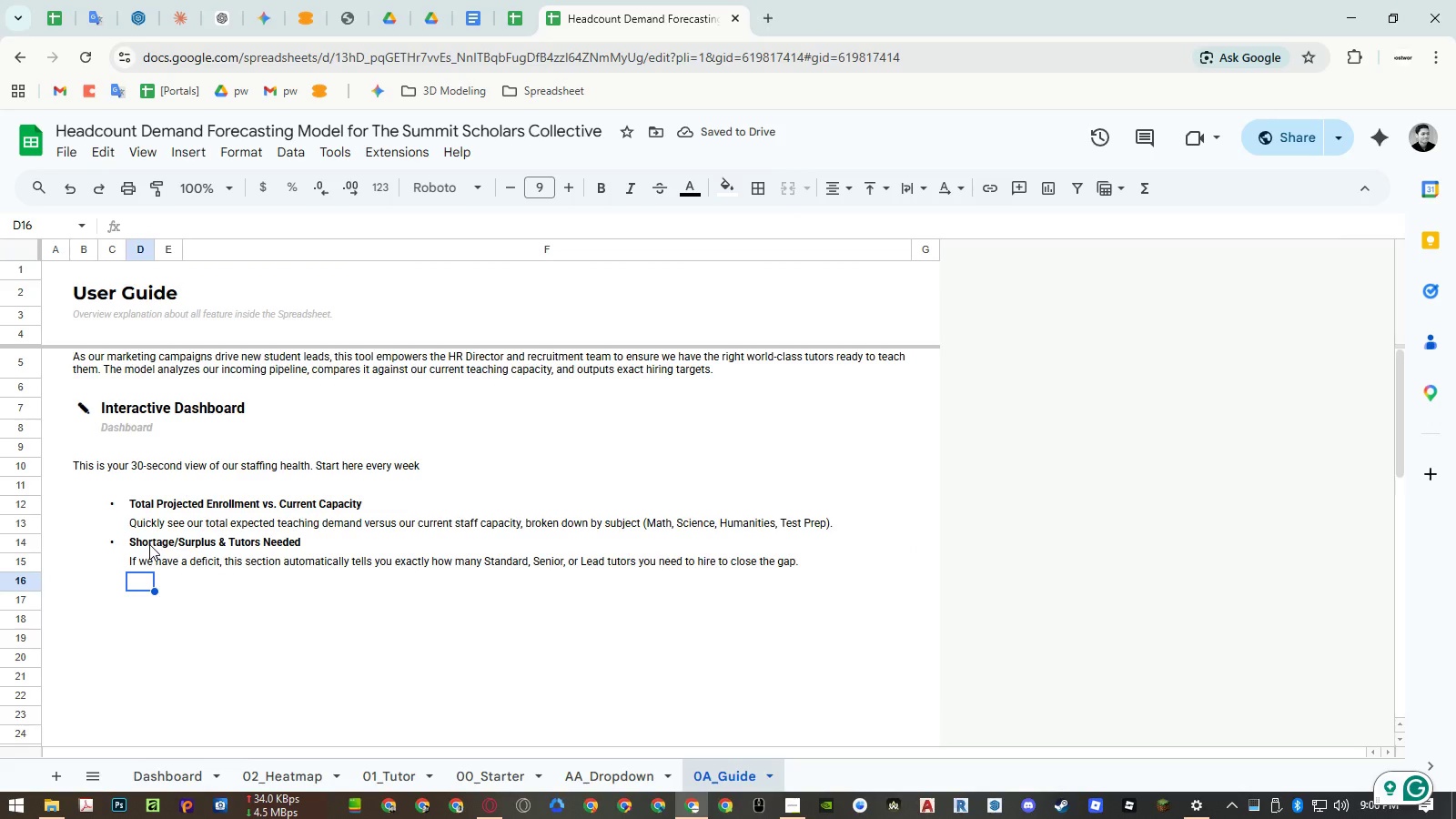 
left_click([180, 765])
 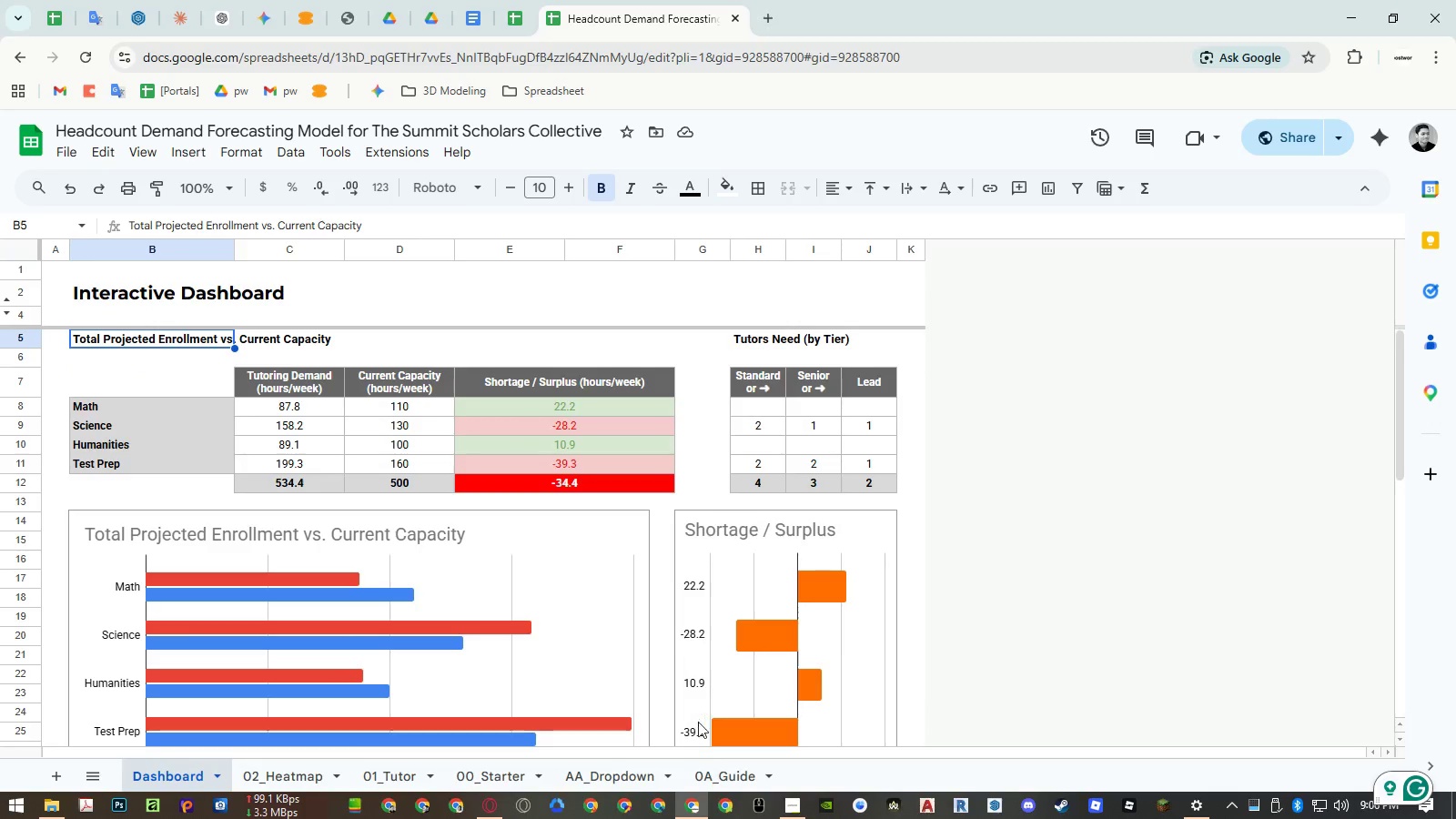 
wait(10.17)
 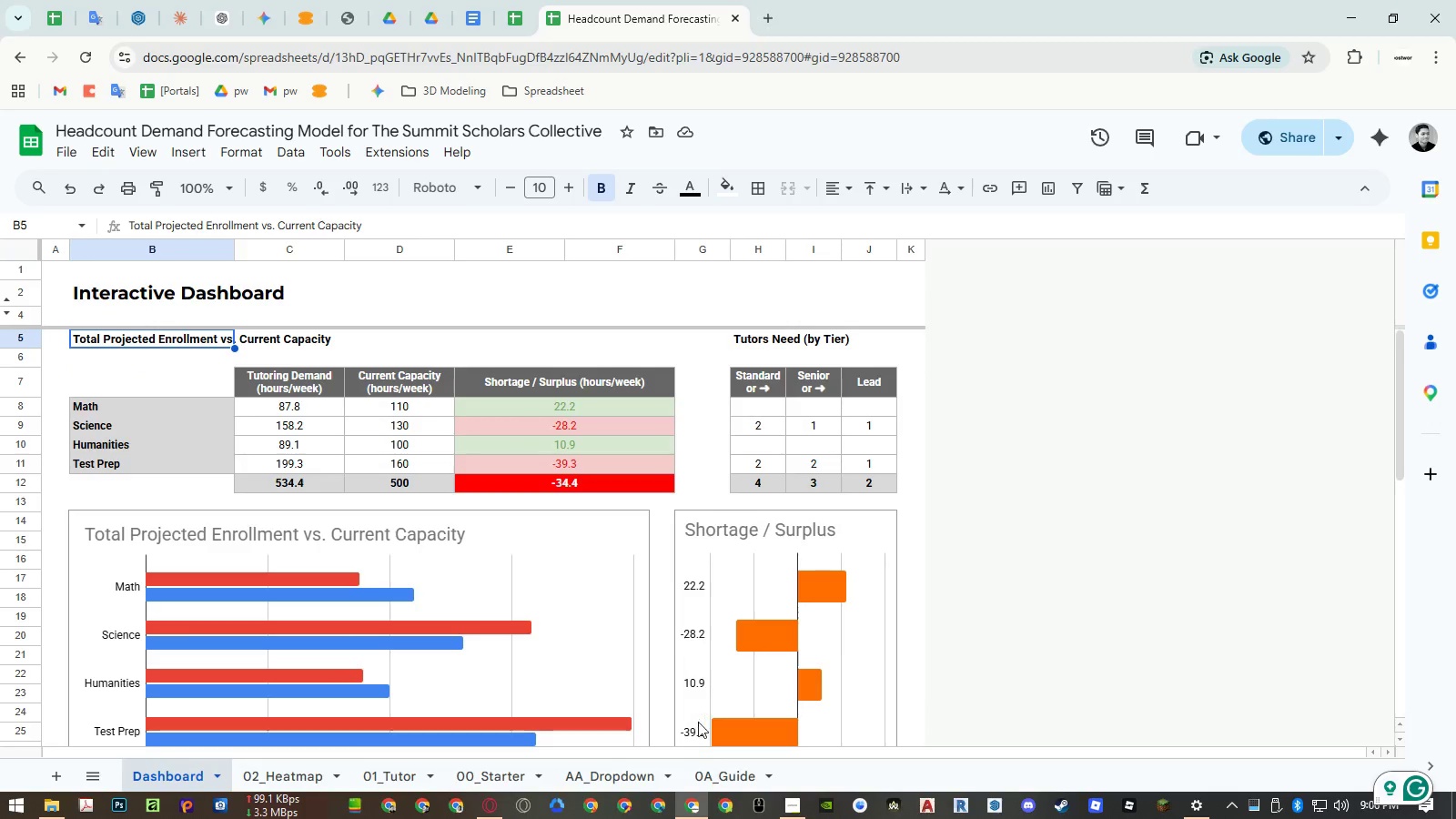 
left_click([704, 770])
 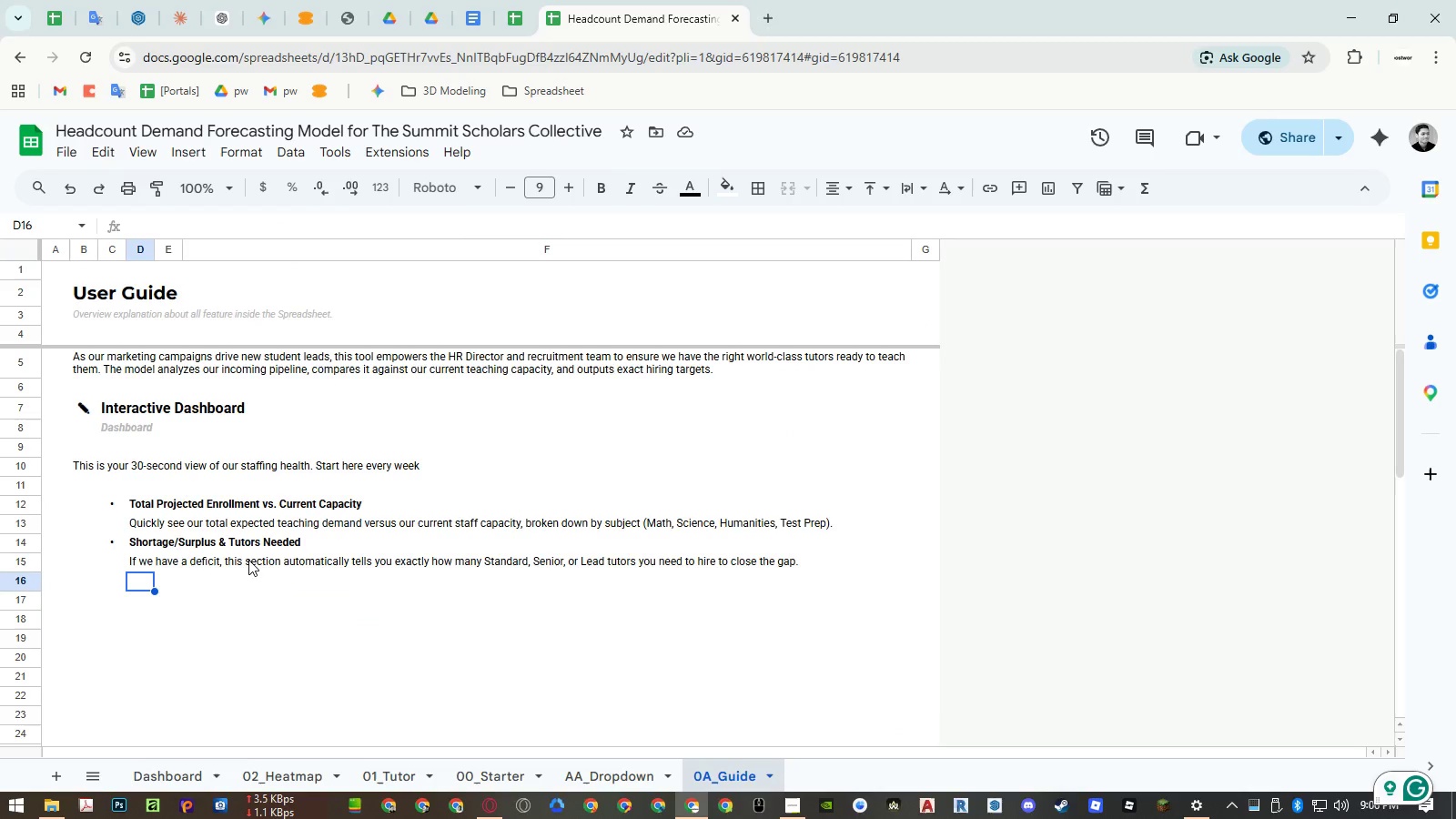 
double_click([136, 522])
 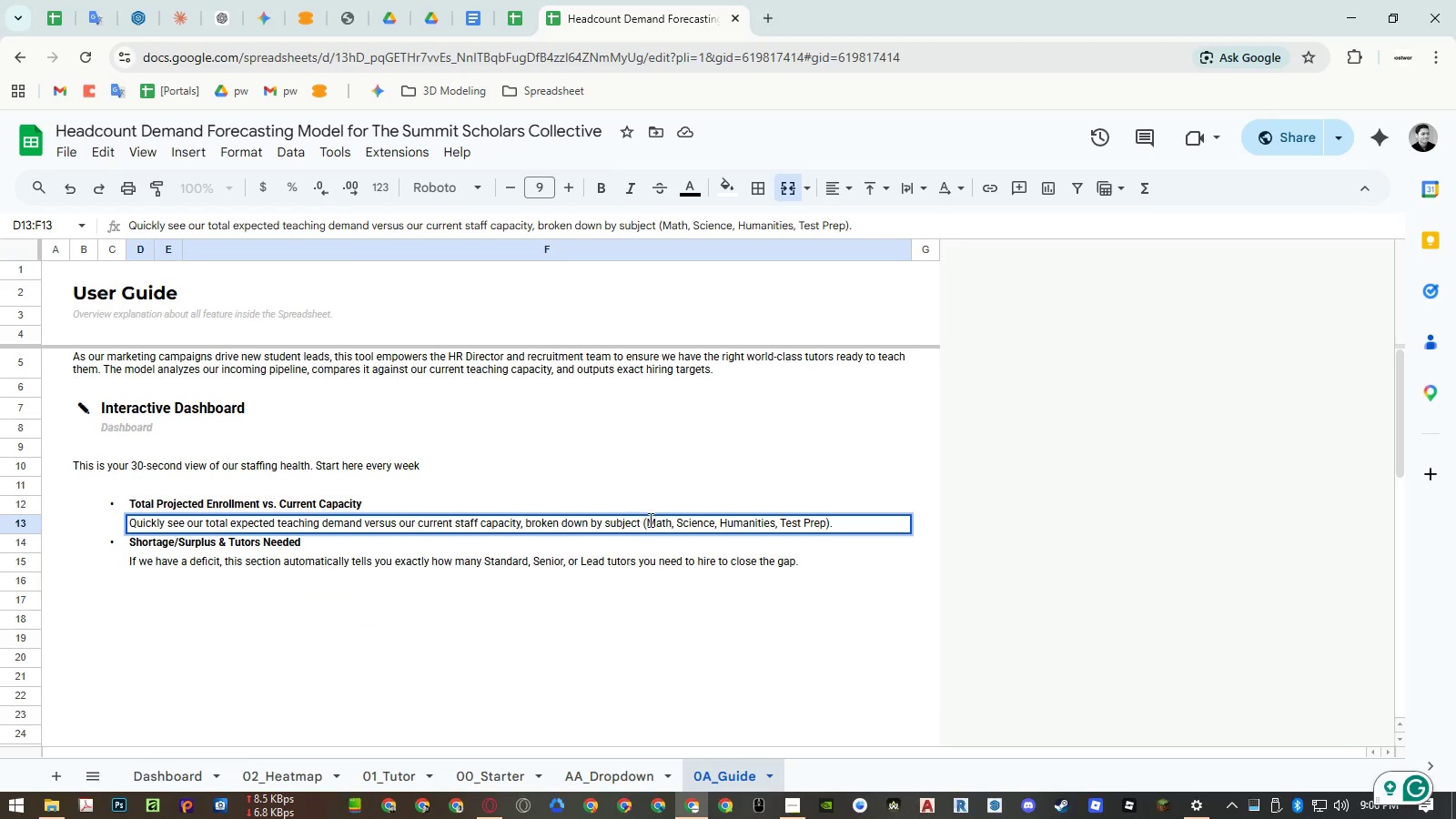 
left_click([652, 520])
 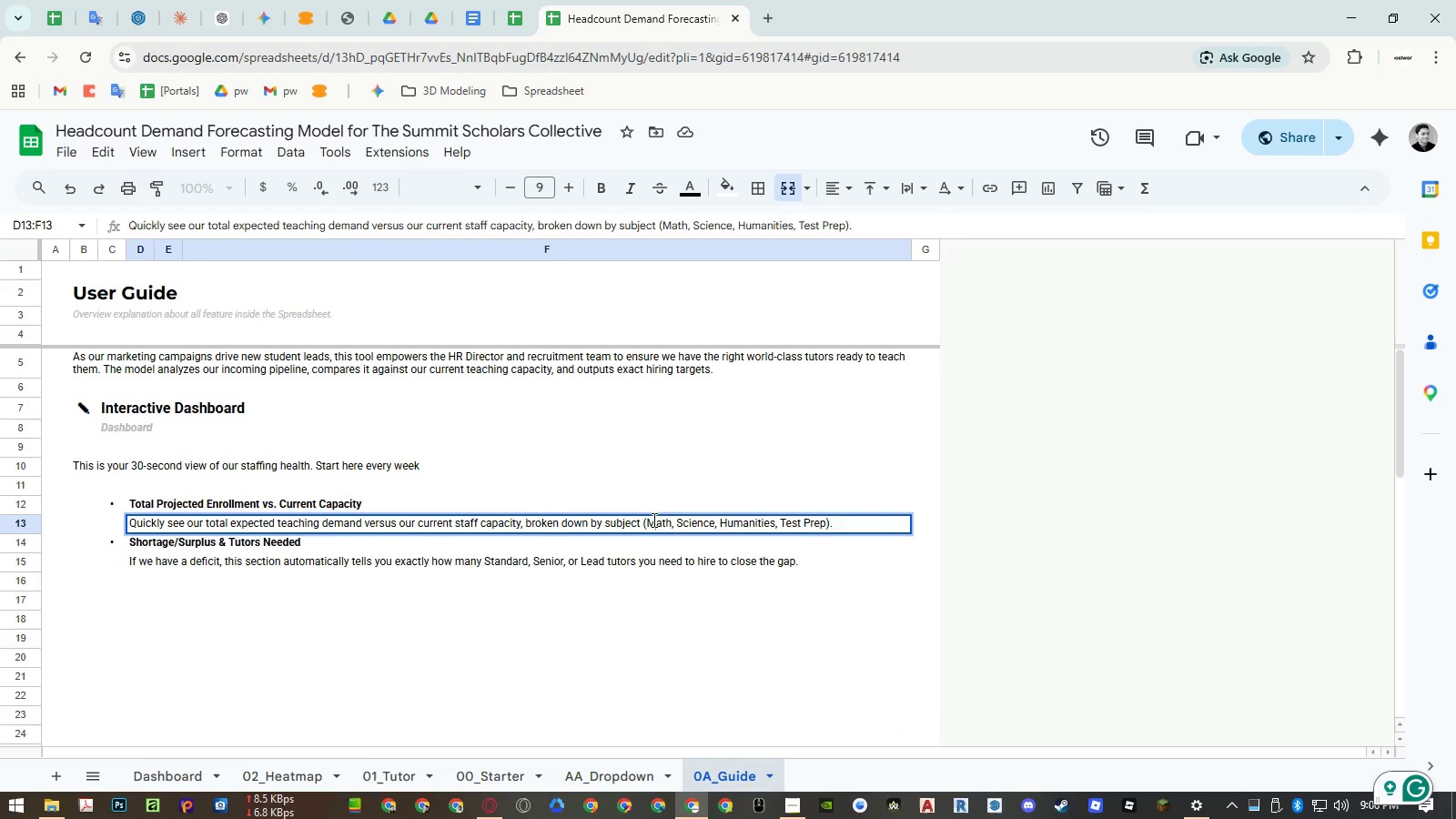 
left_click_drag(start_coordinate=[652, 520], to_coordinate=[814, 521])
 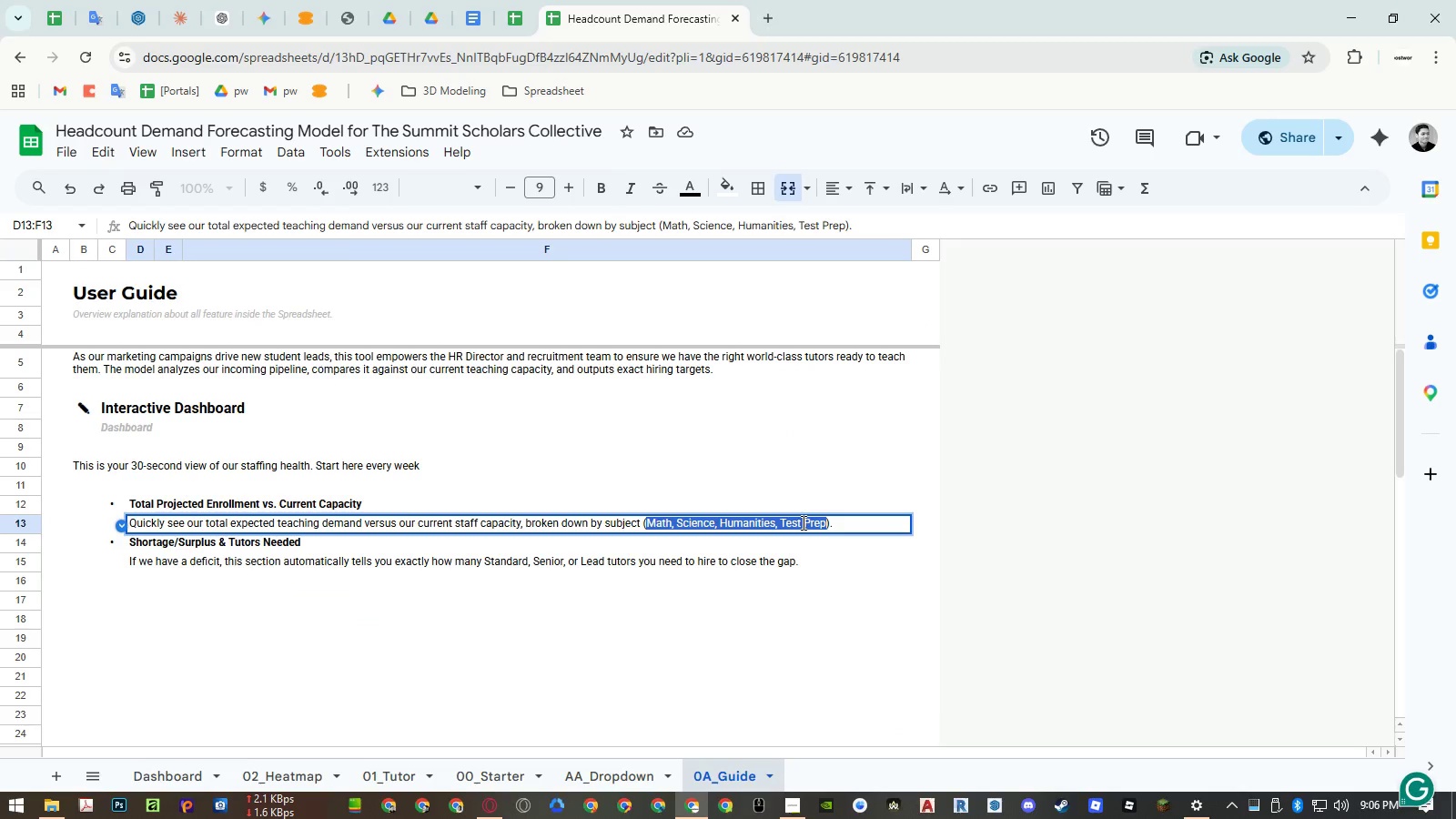 
key(Control+I)
 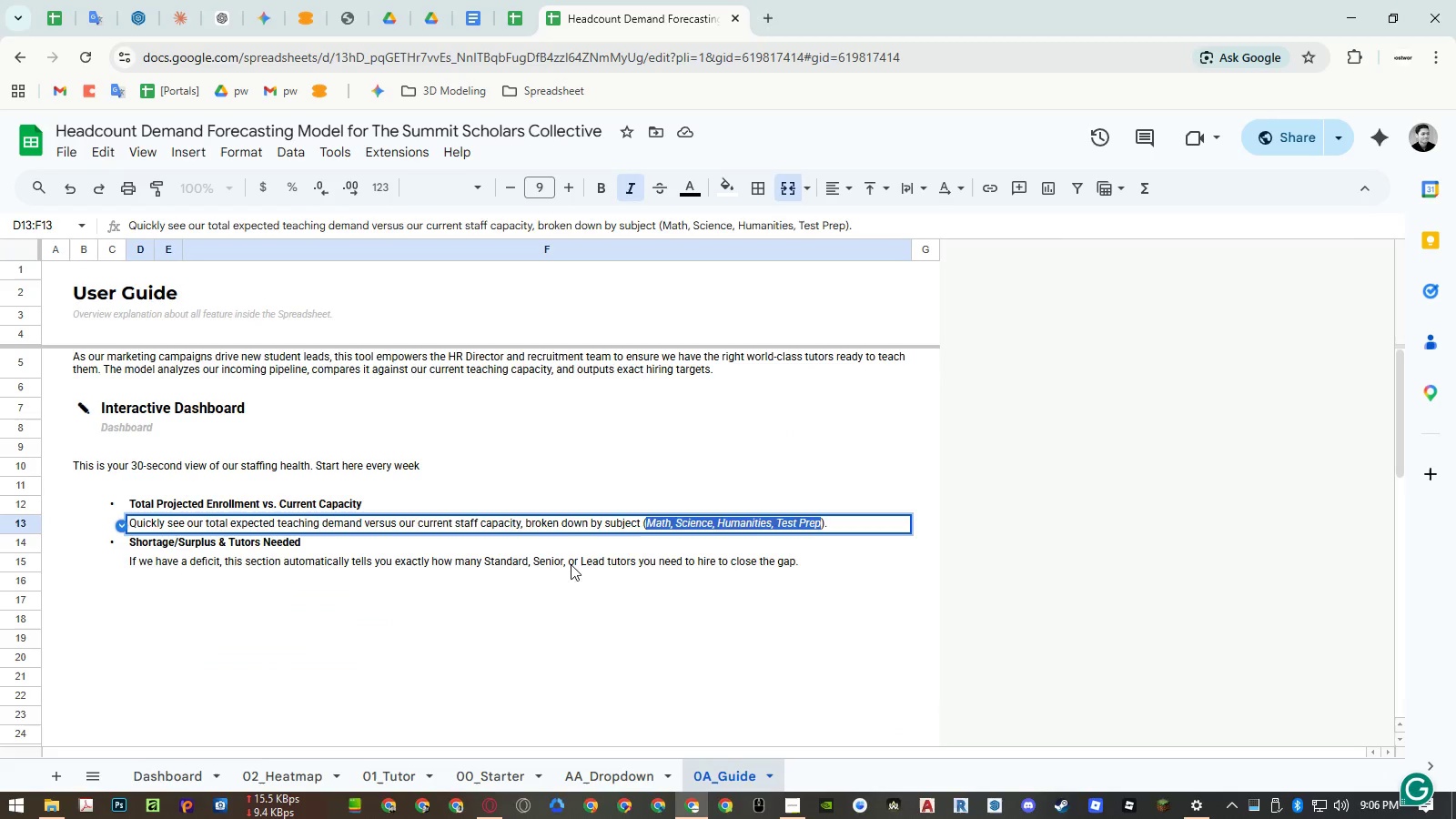 
double_click([564, 563])
 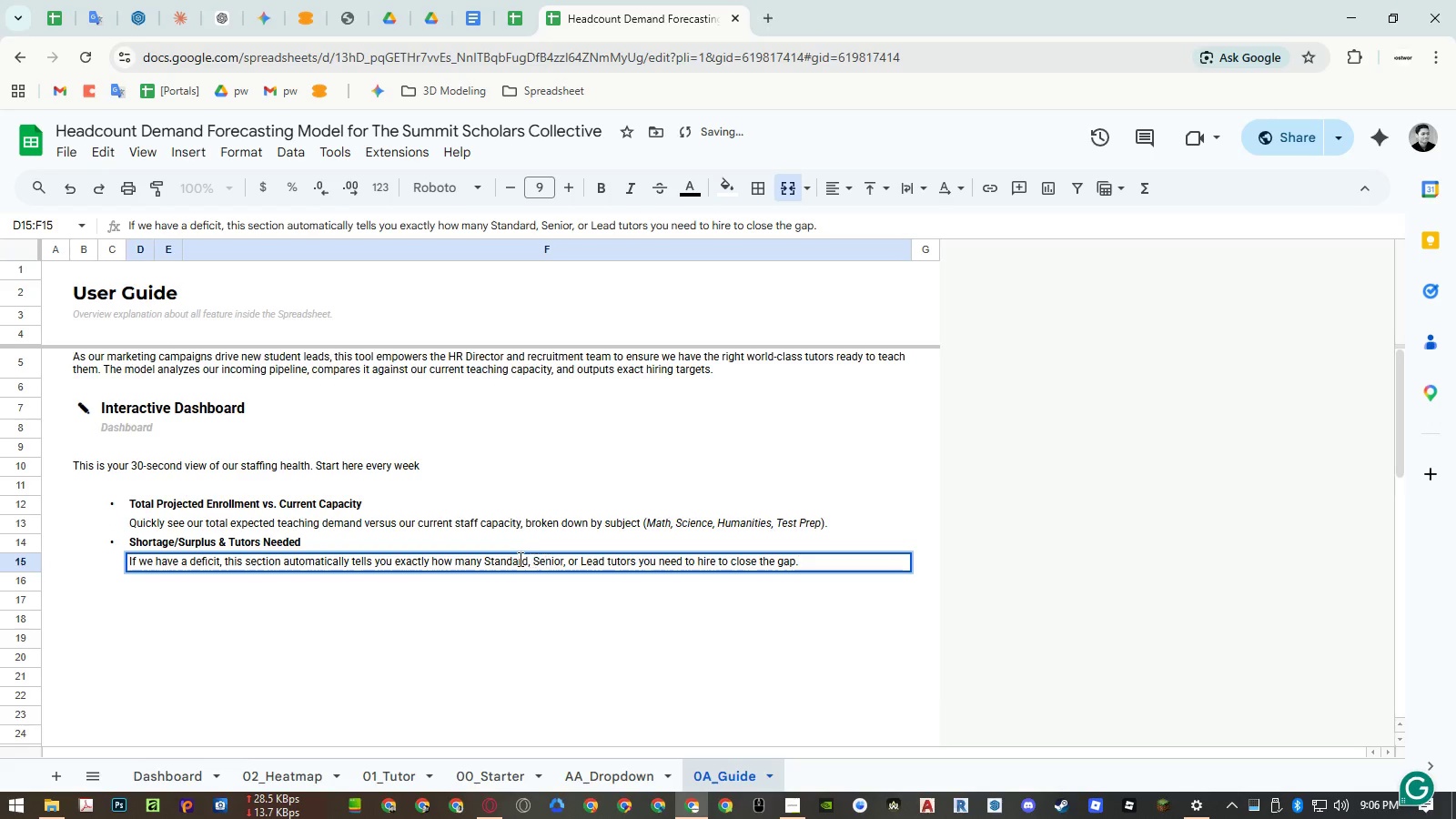 
left_click([516, 559])
 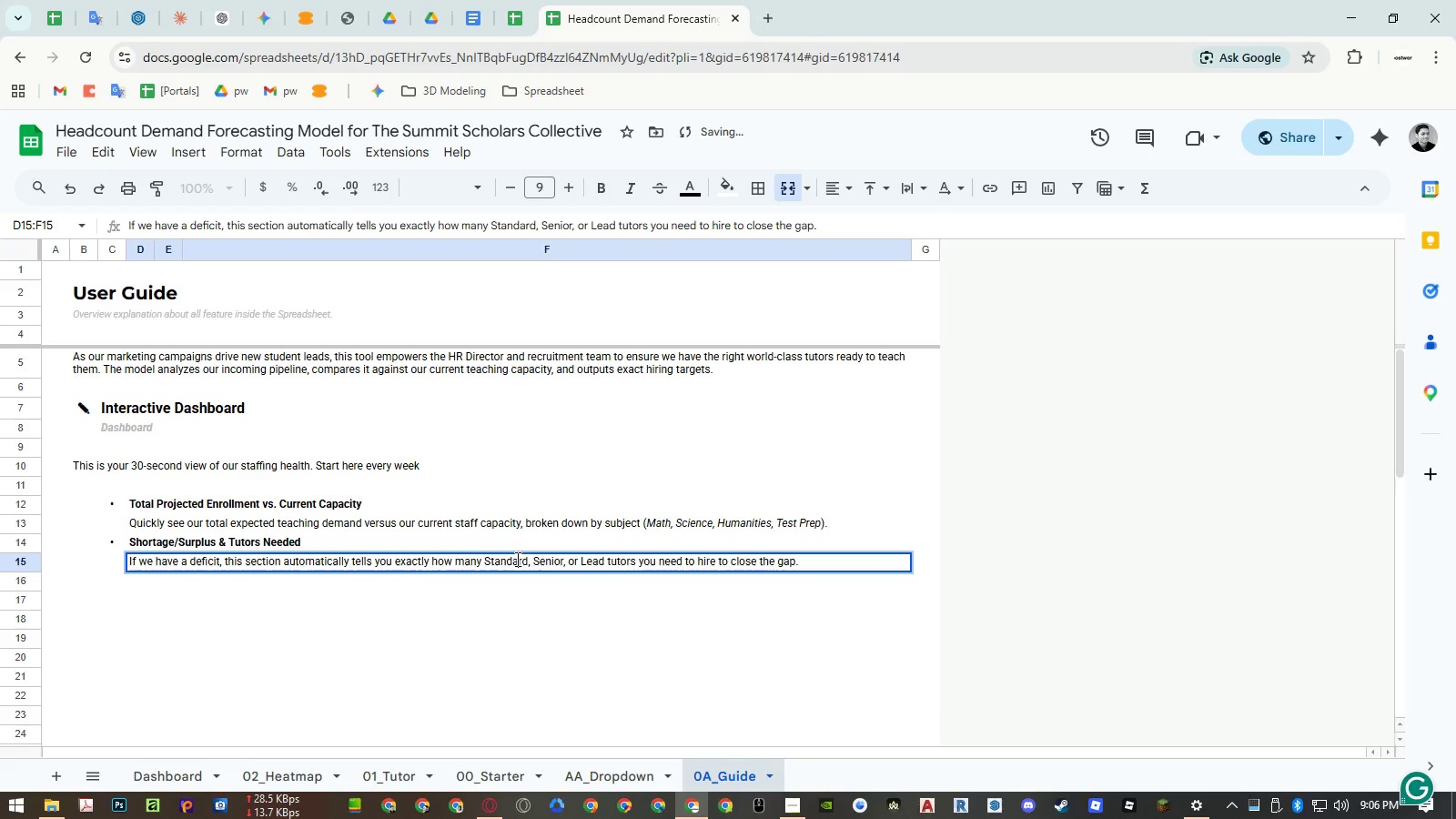 
left_click_drag(start_coordinate=[516, 559], to_coordinate=[596, 553])
 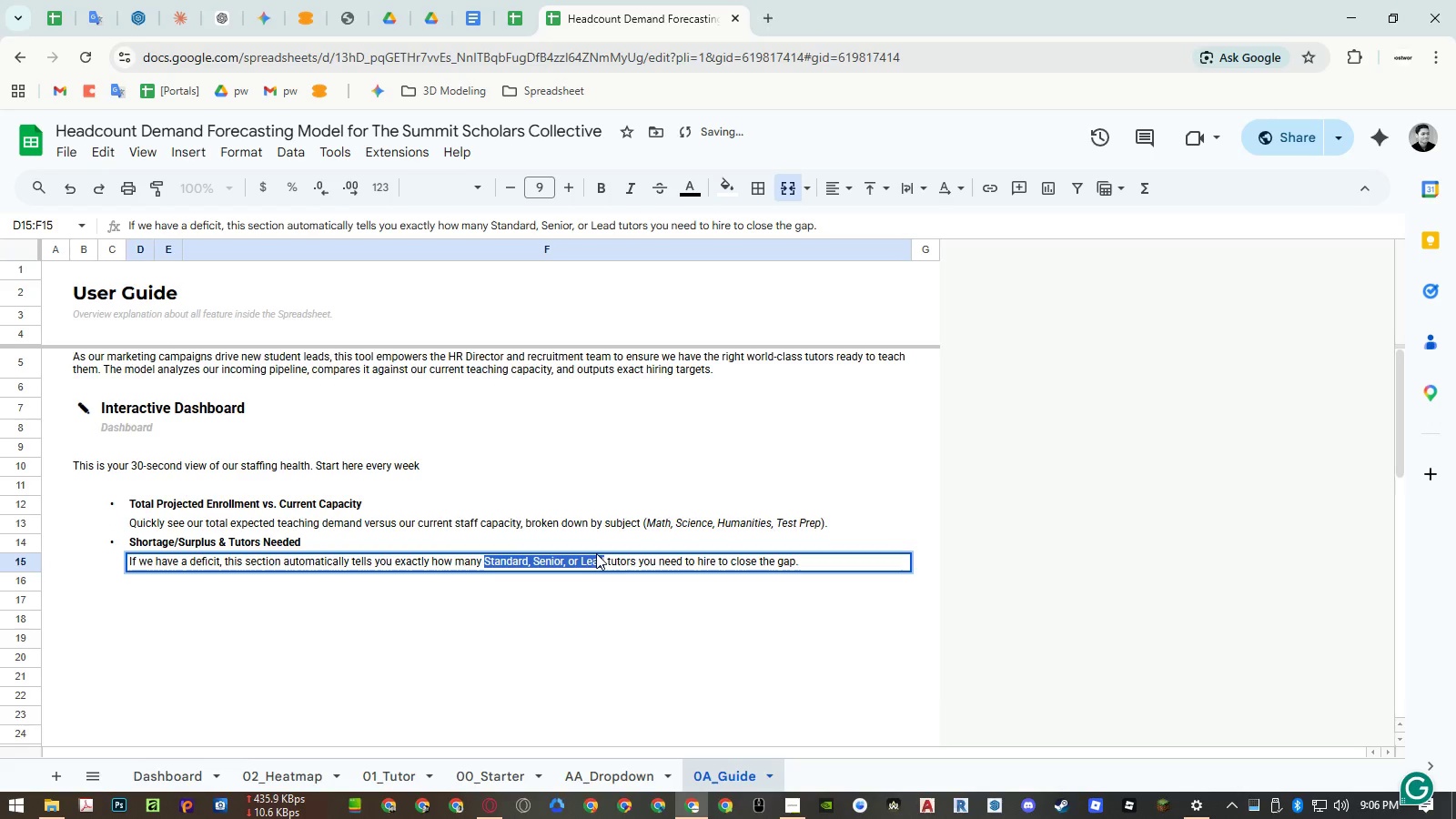 
hold_key(key=ControlRight, duration=1.5)
 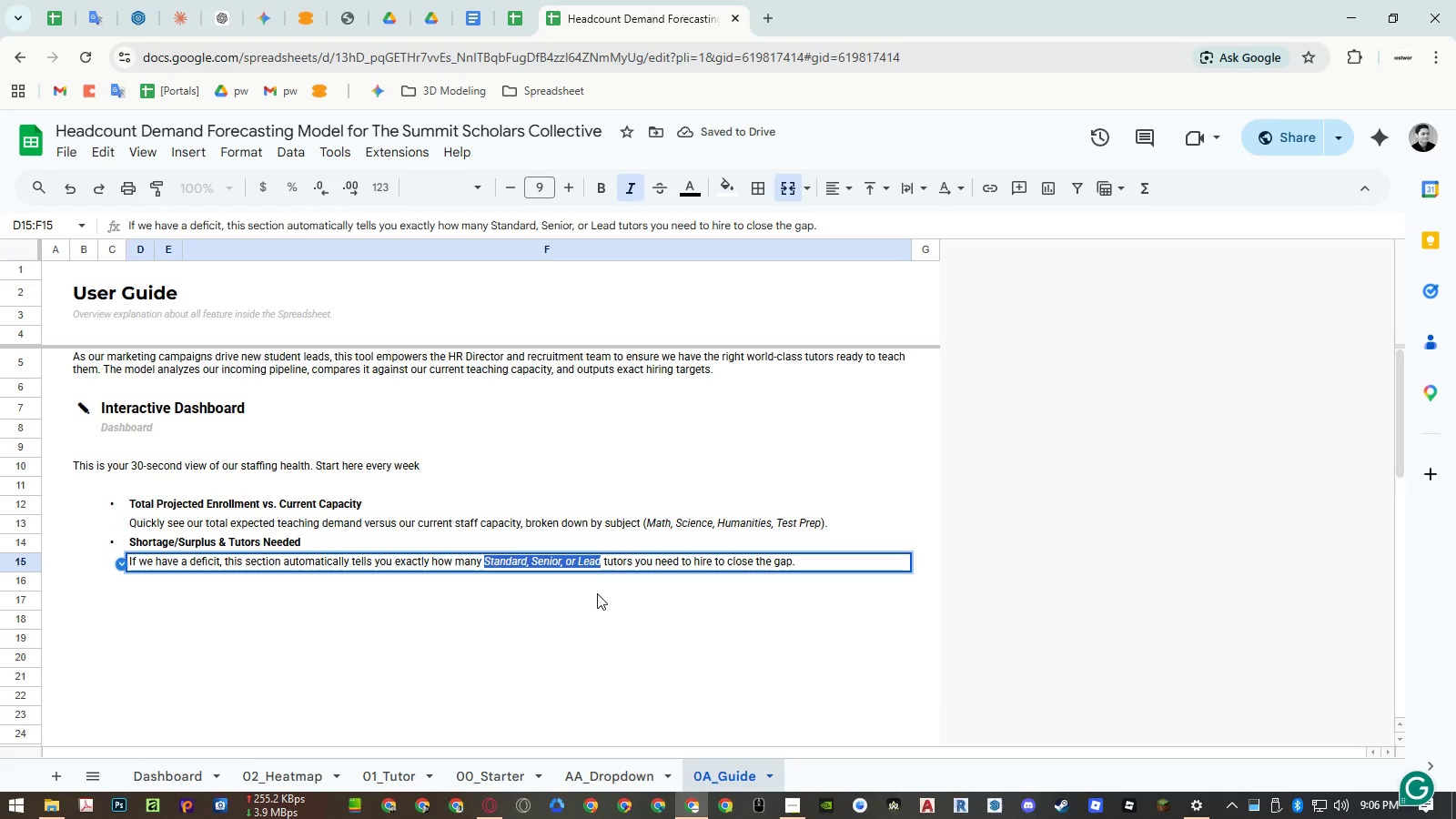 
key(Control+I)
 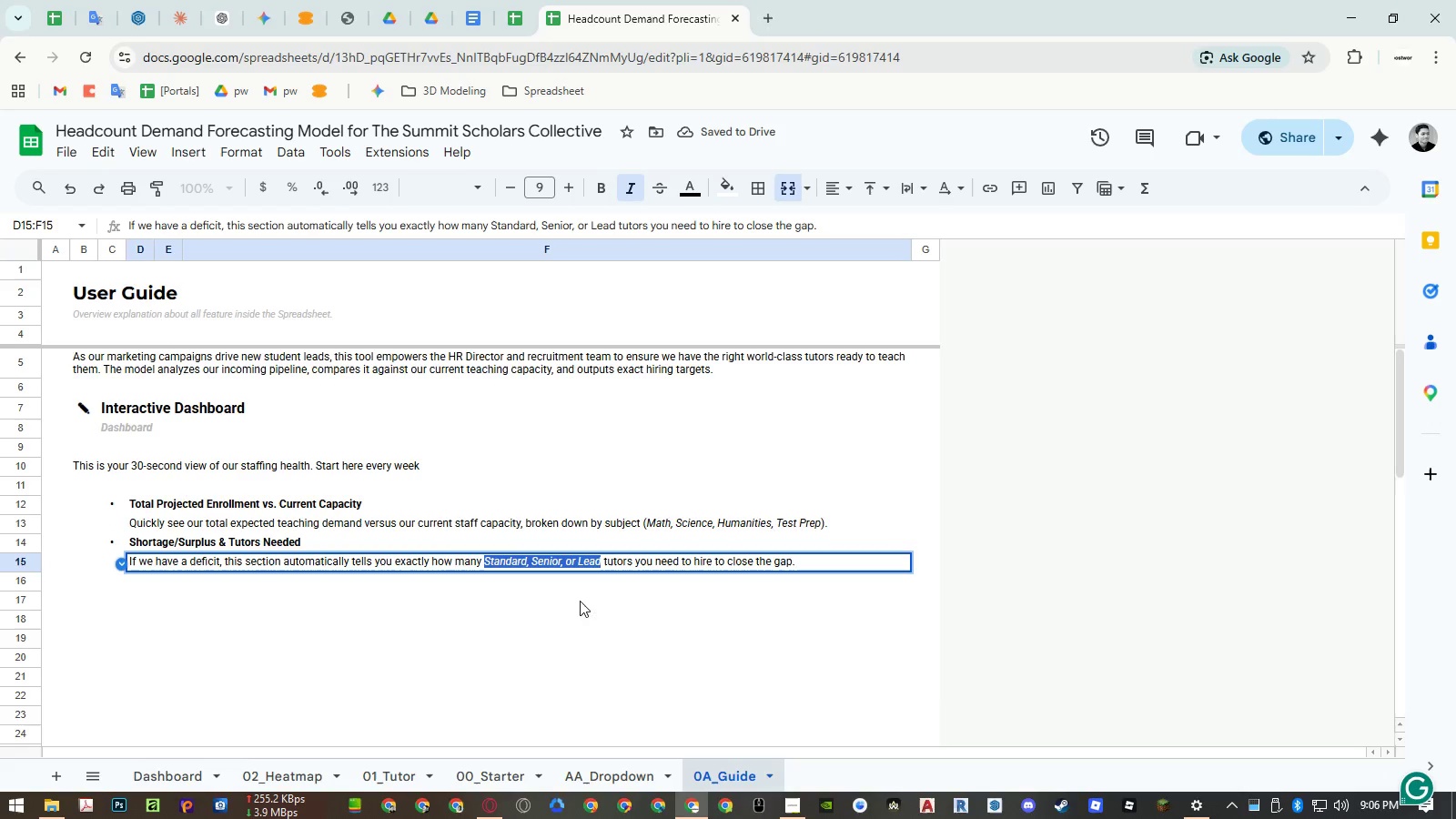 
left_click([551, 612])
 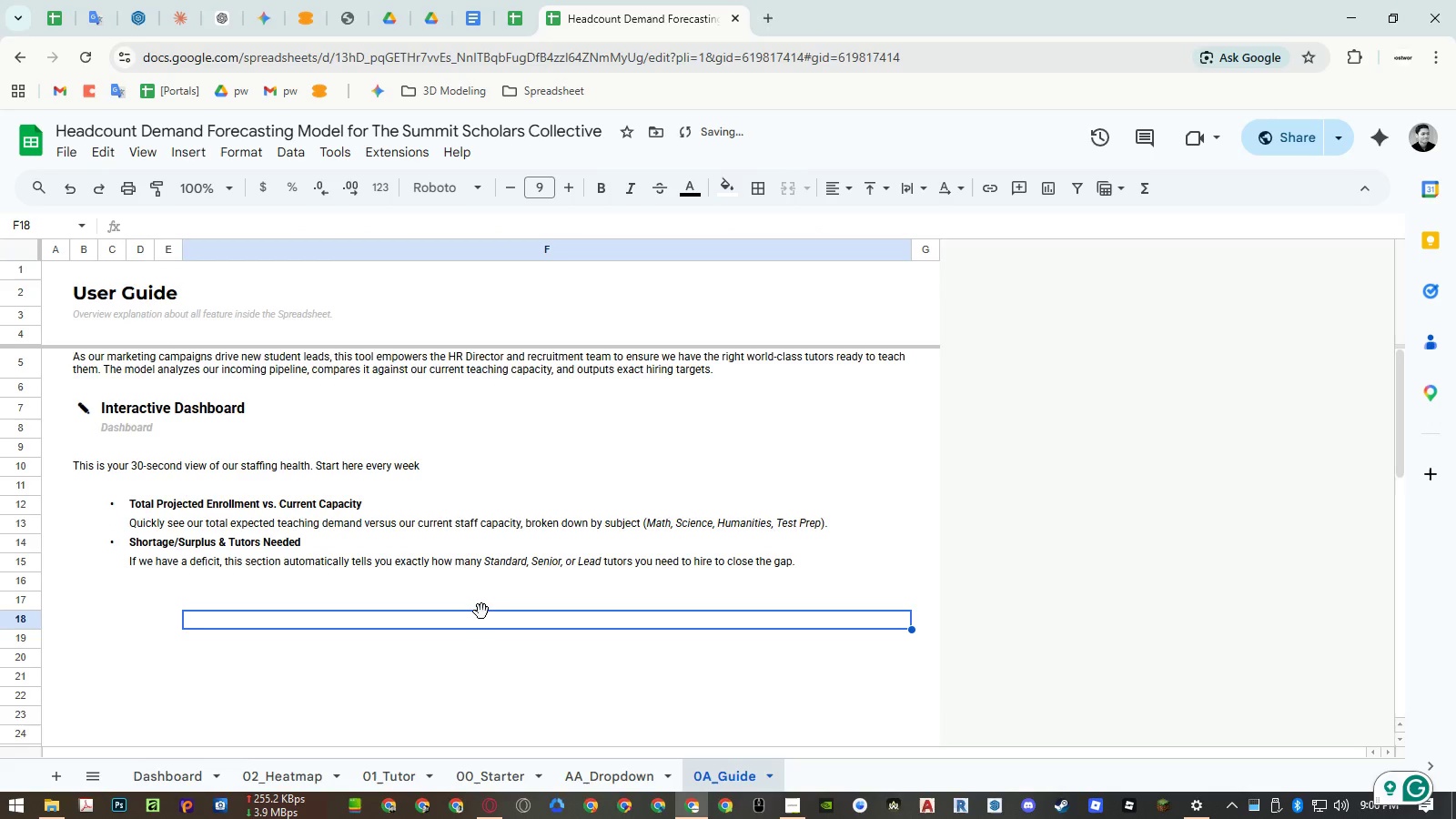 
key(Control+ControlLeft)
 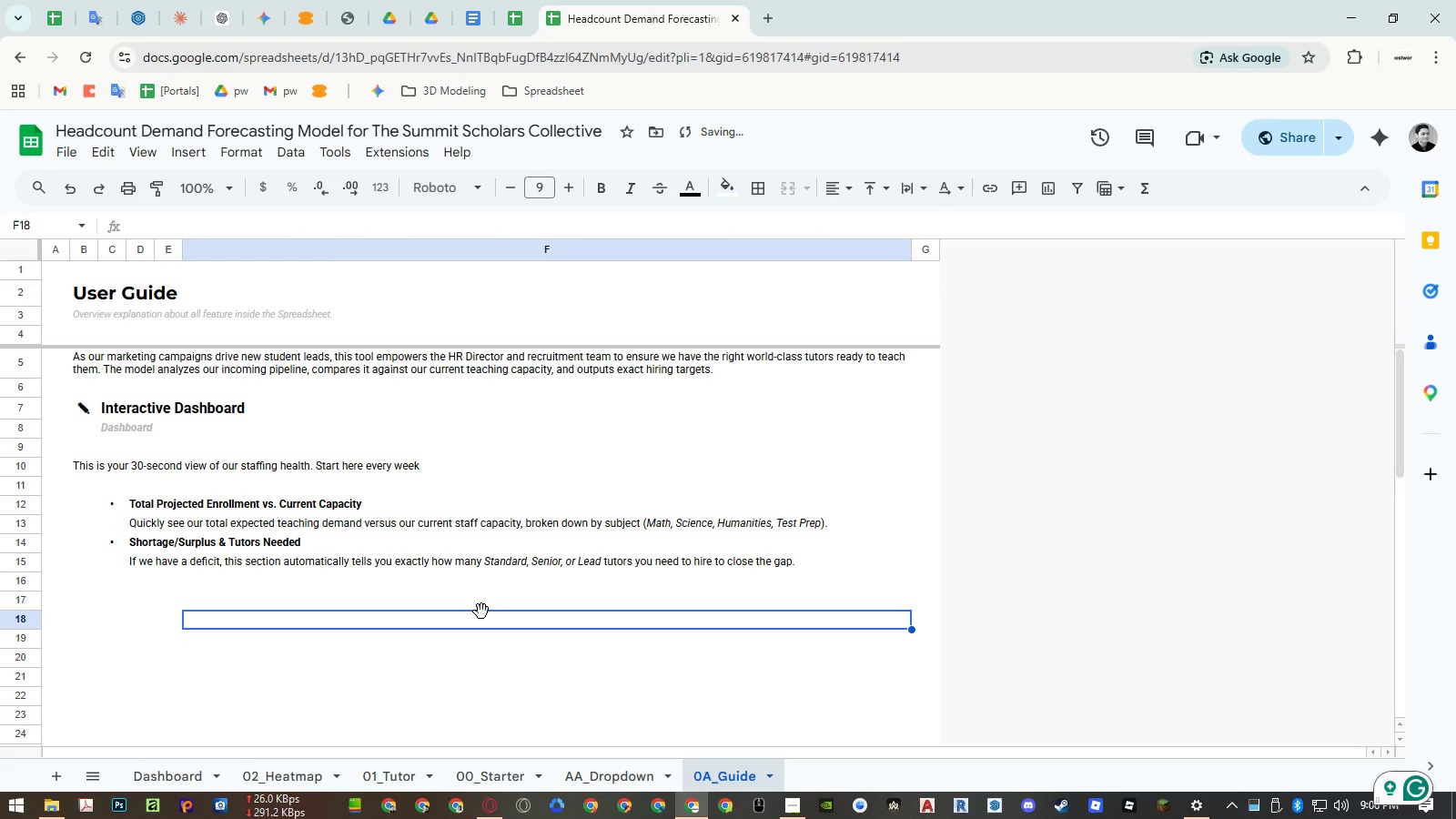 
key(Control+Z)
 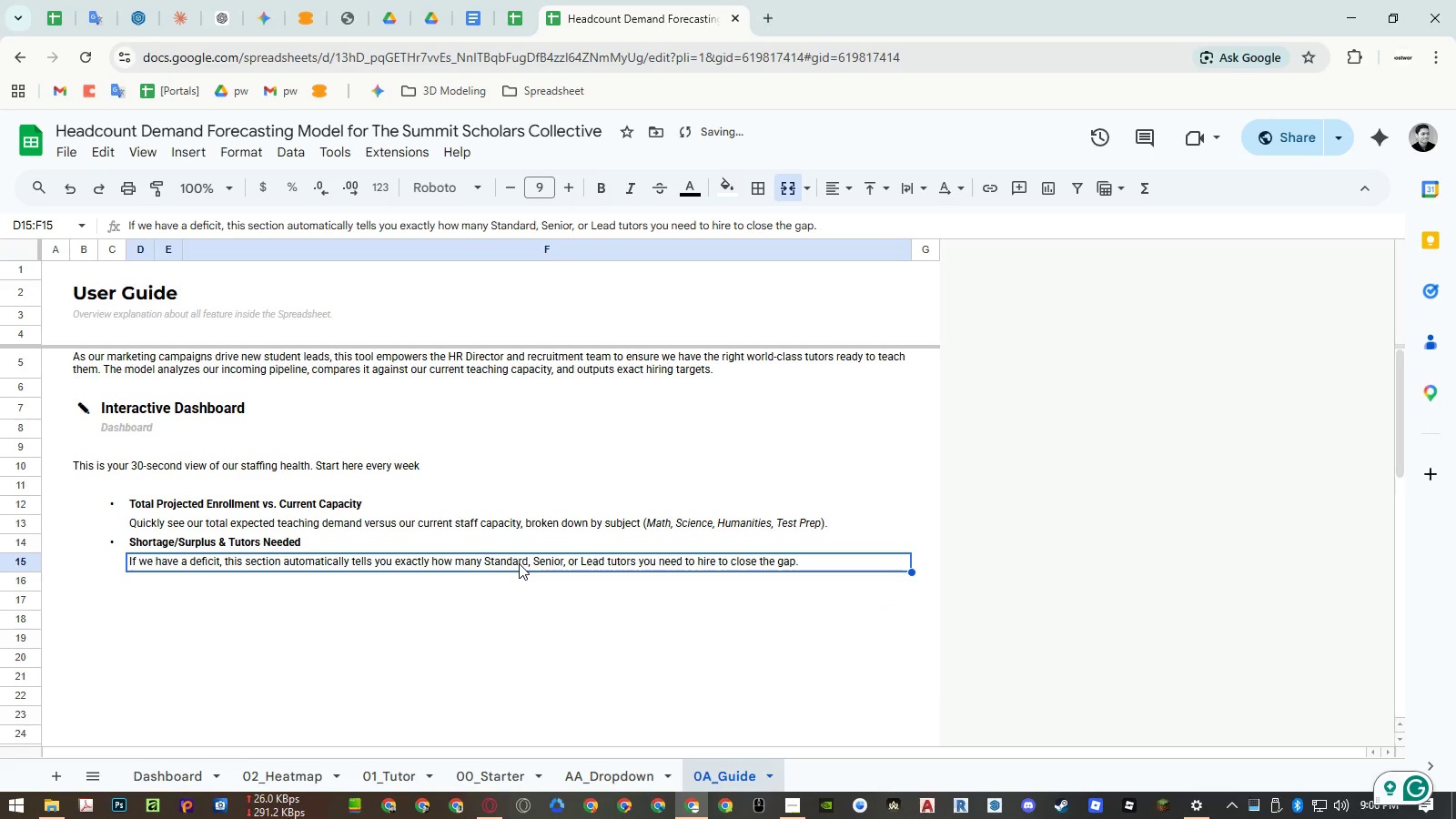 
double_click([519, 563])
 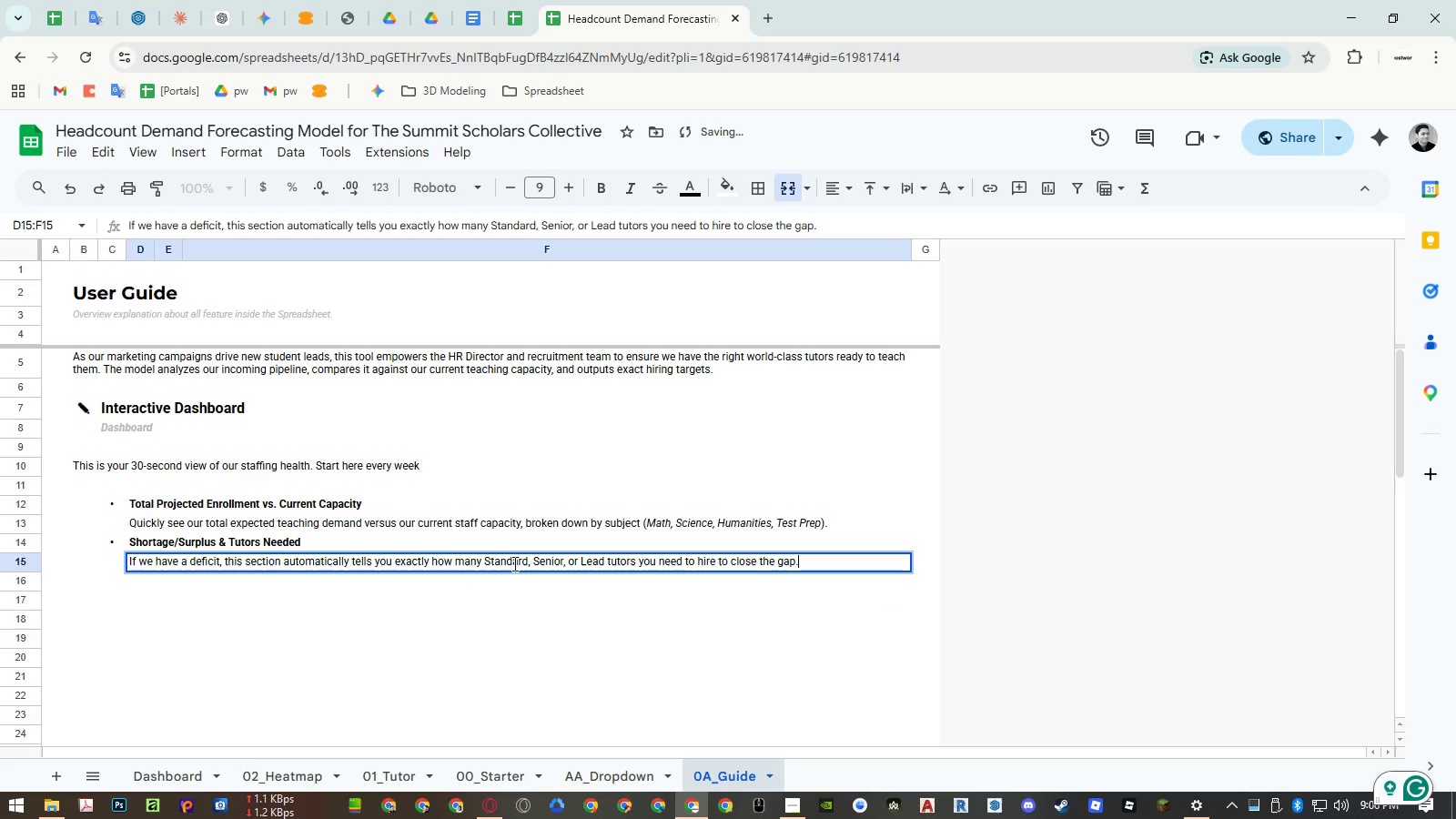 
triple_click([512, 563])
 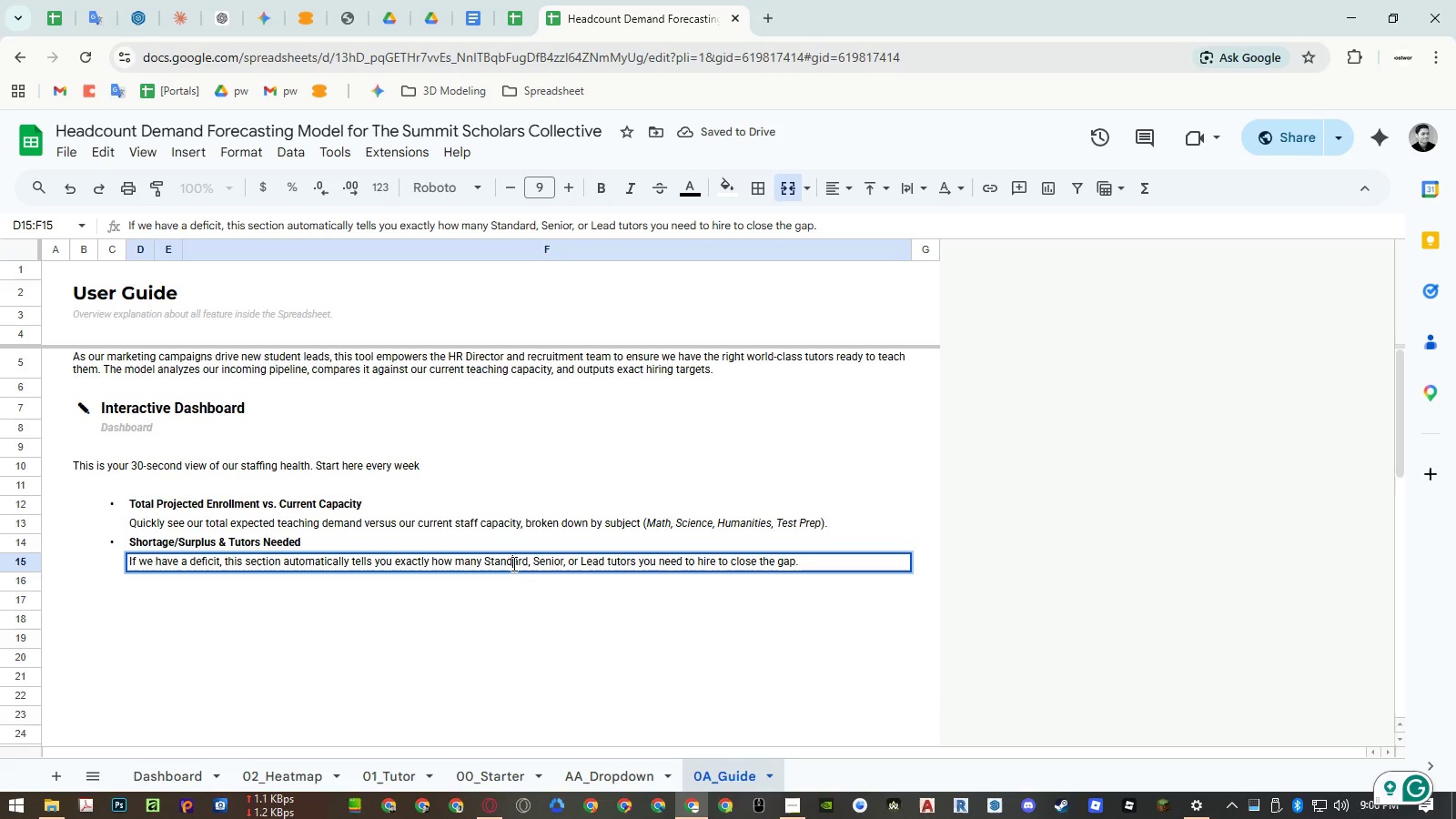 
triple_click([512, 563])
 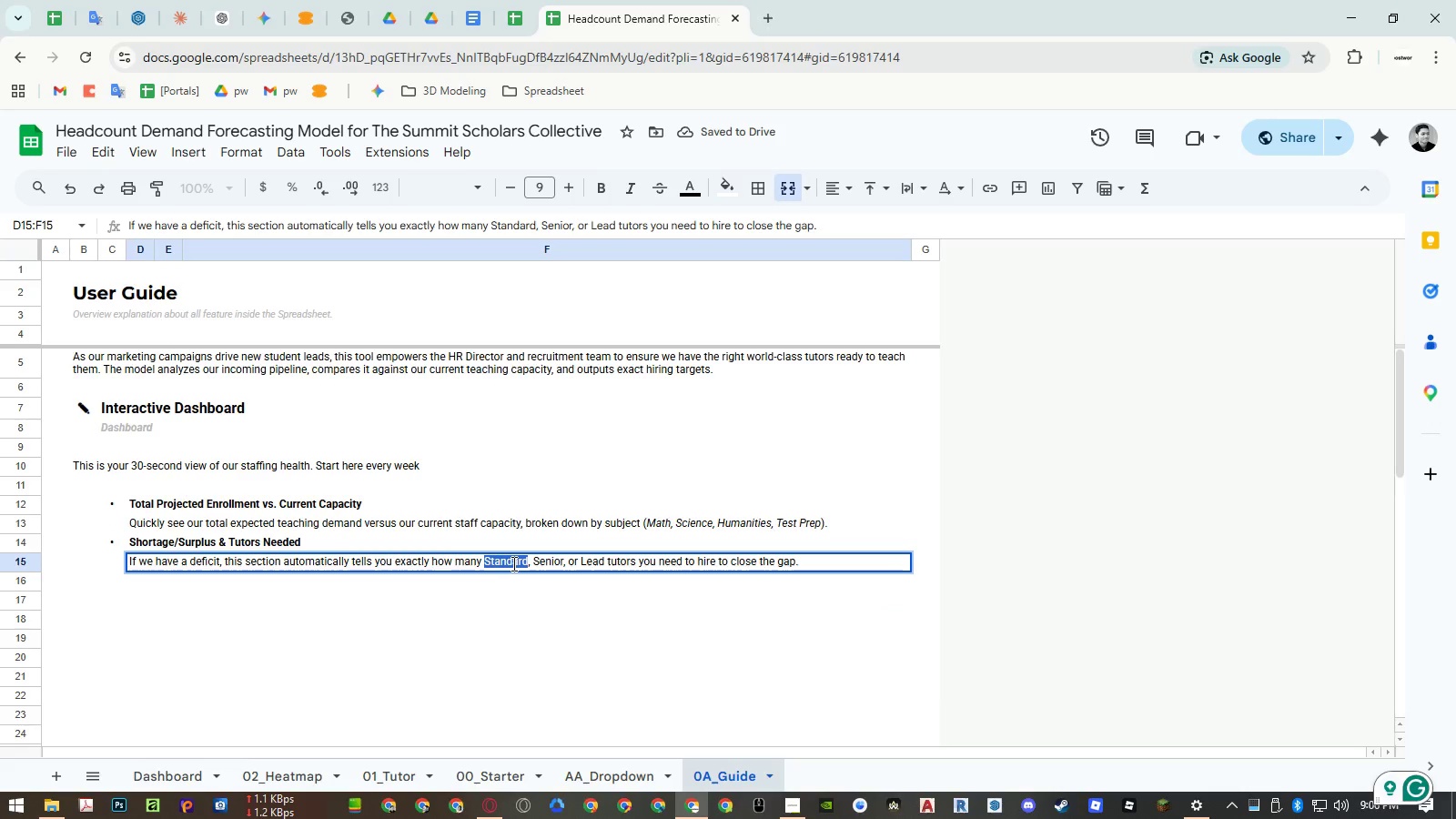 
hold_key(key=ControlLeft, duration=0.47)
 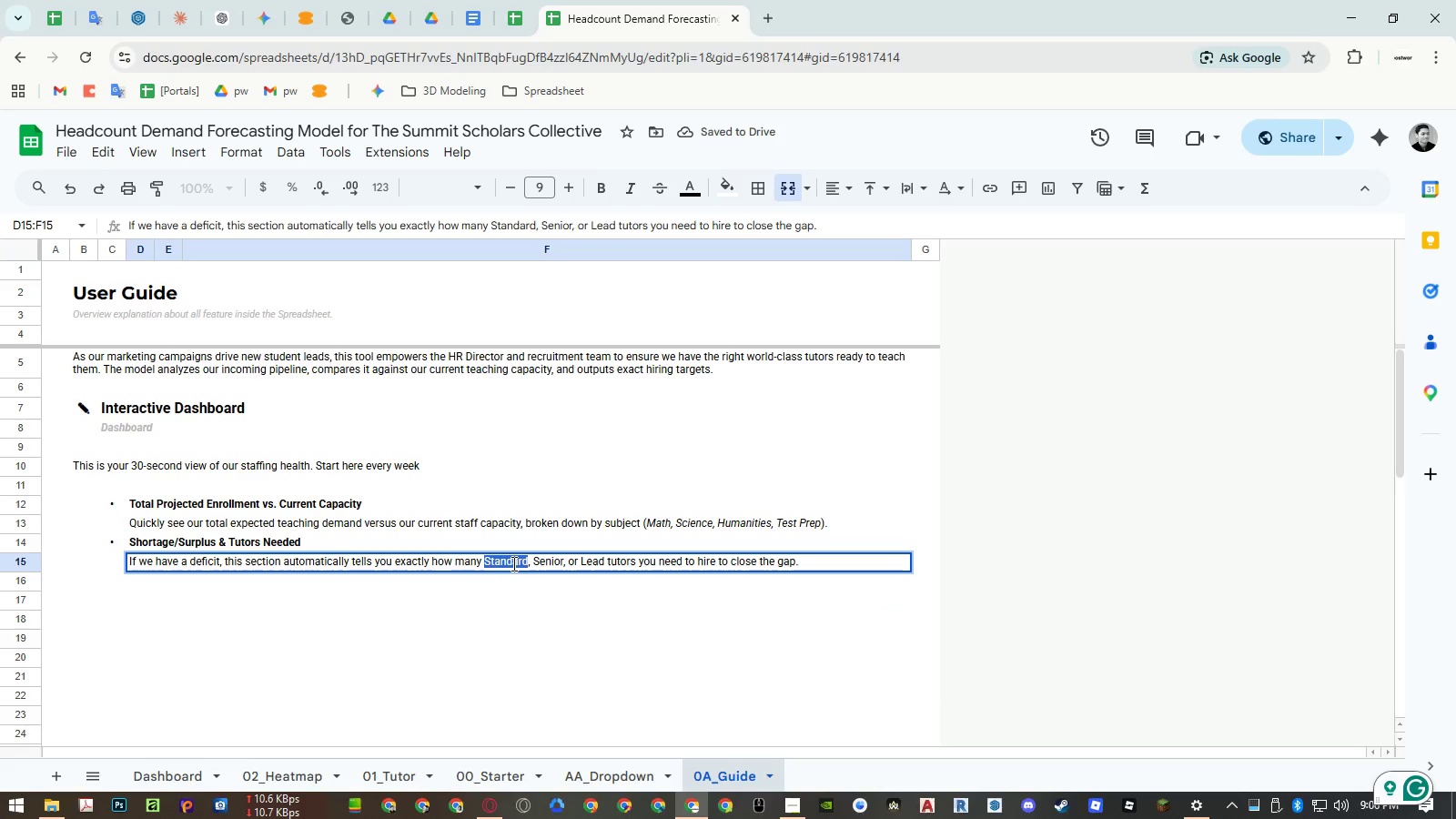 
key(Control+I)
 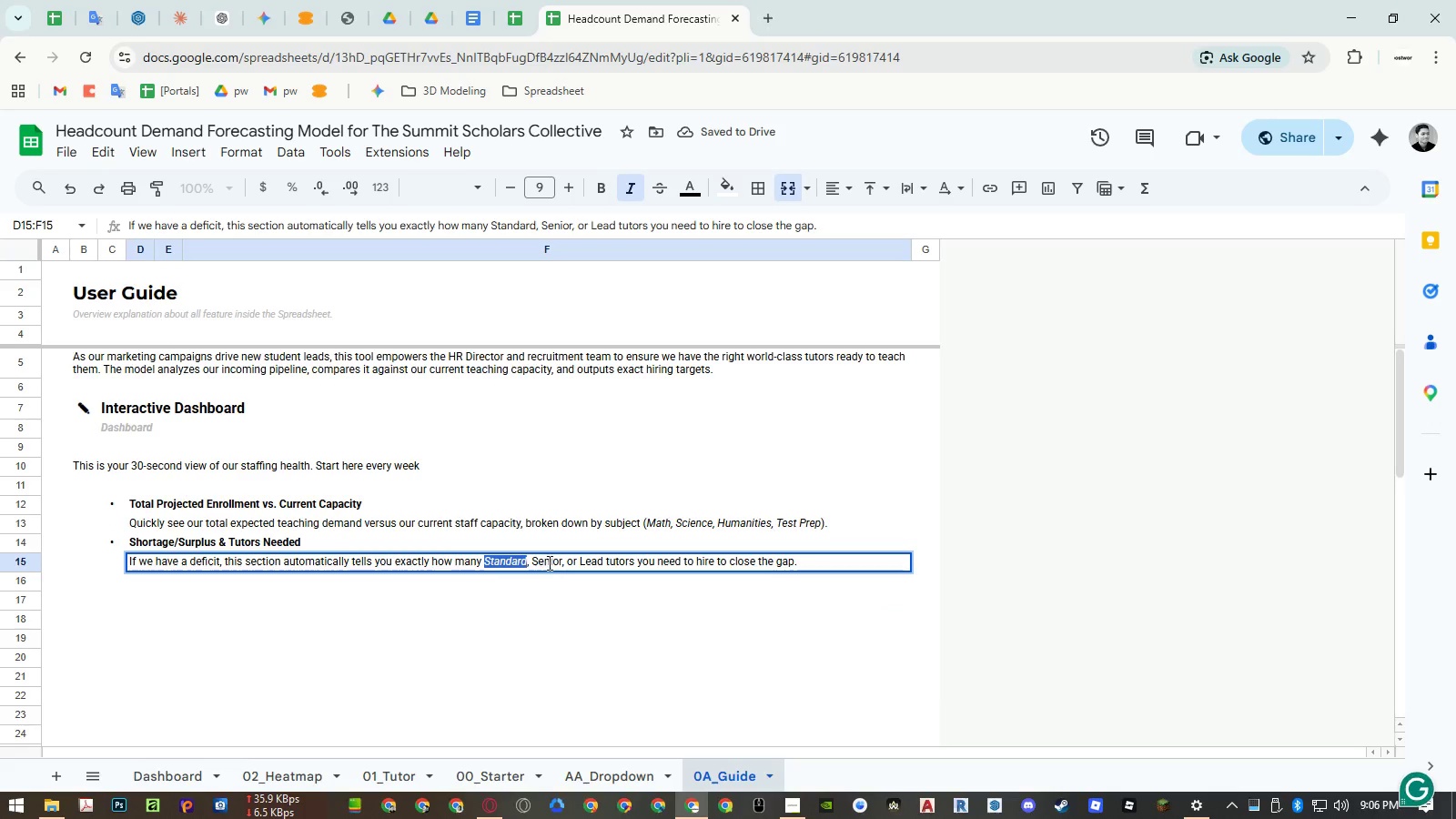 
left_click([545, 562])
 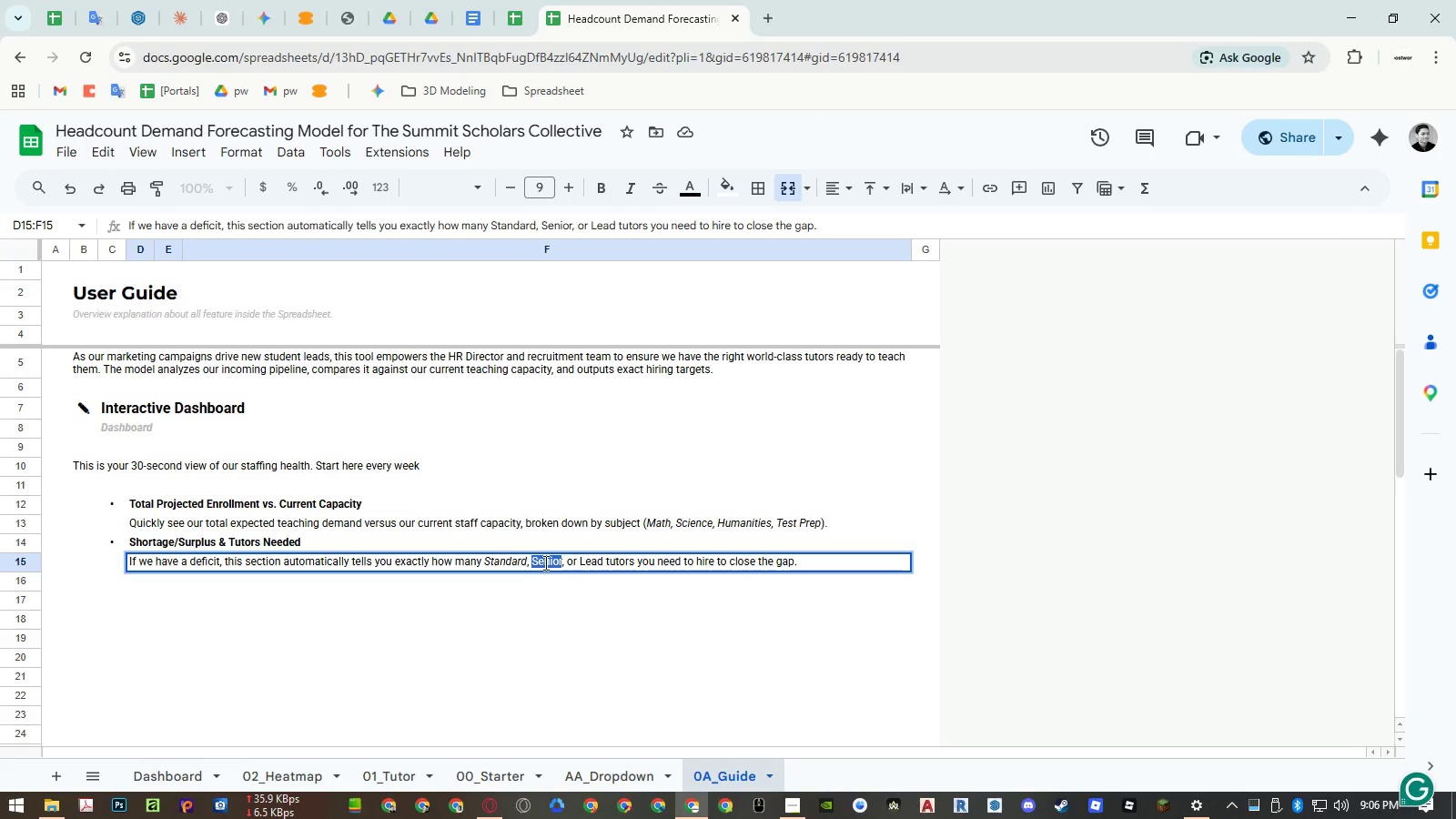 
key(Control+ControlRight)
 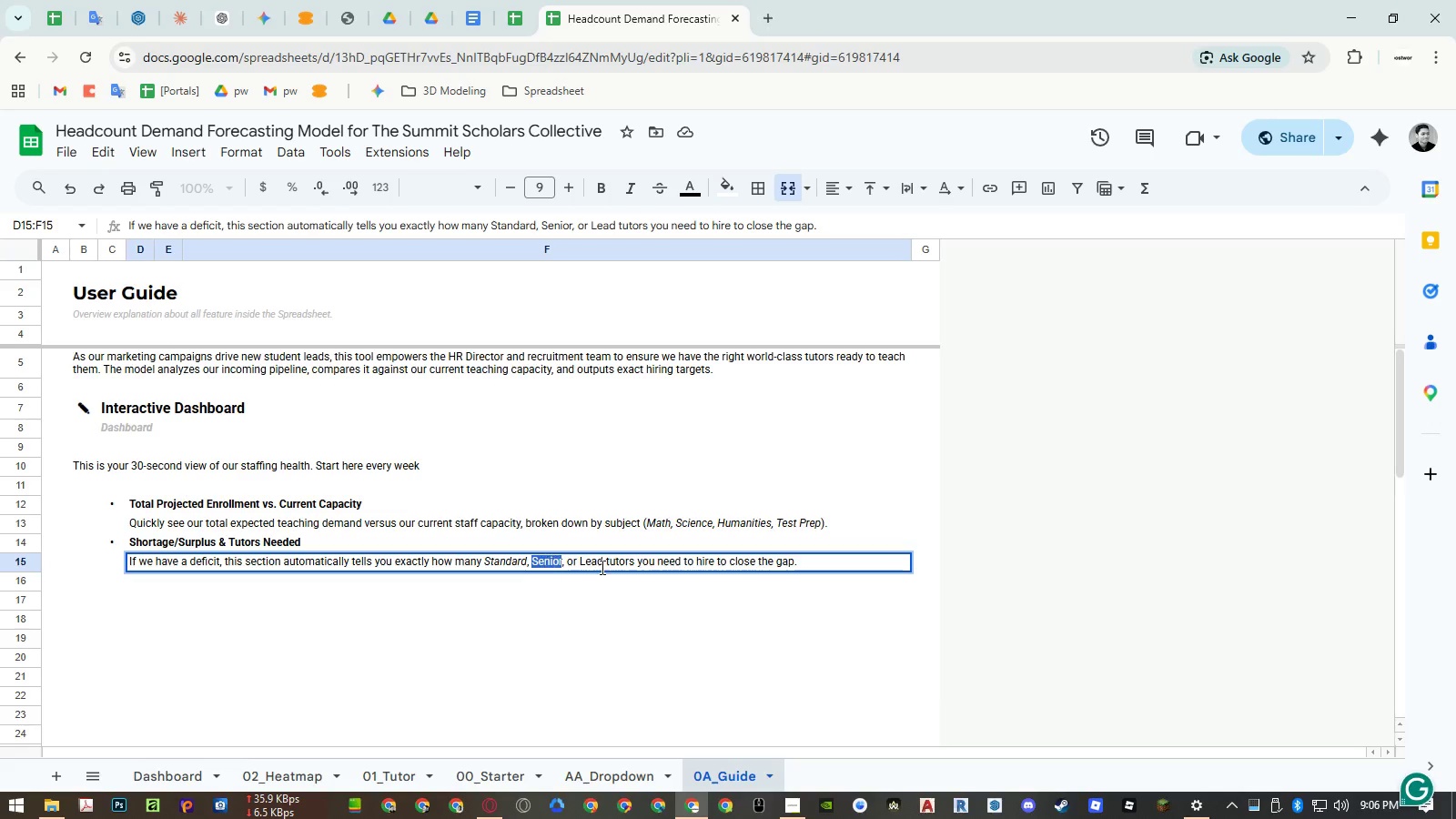 
key(Control+I)
 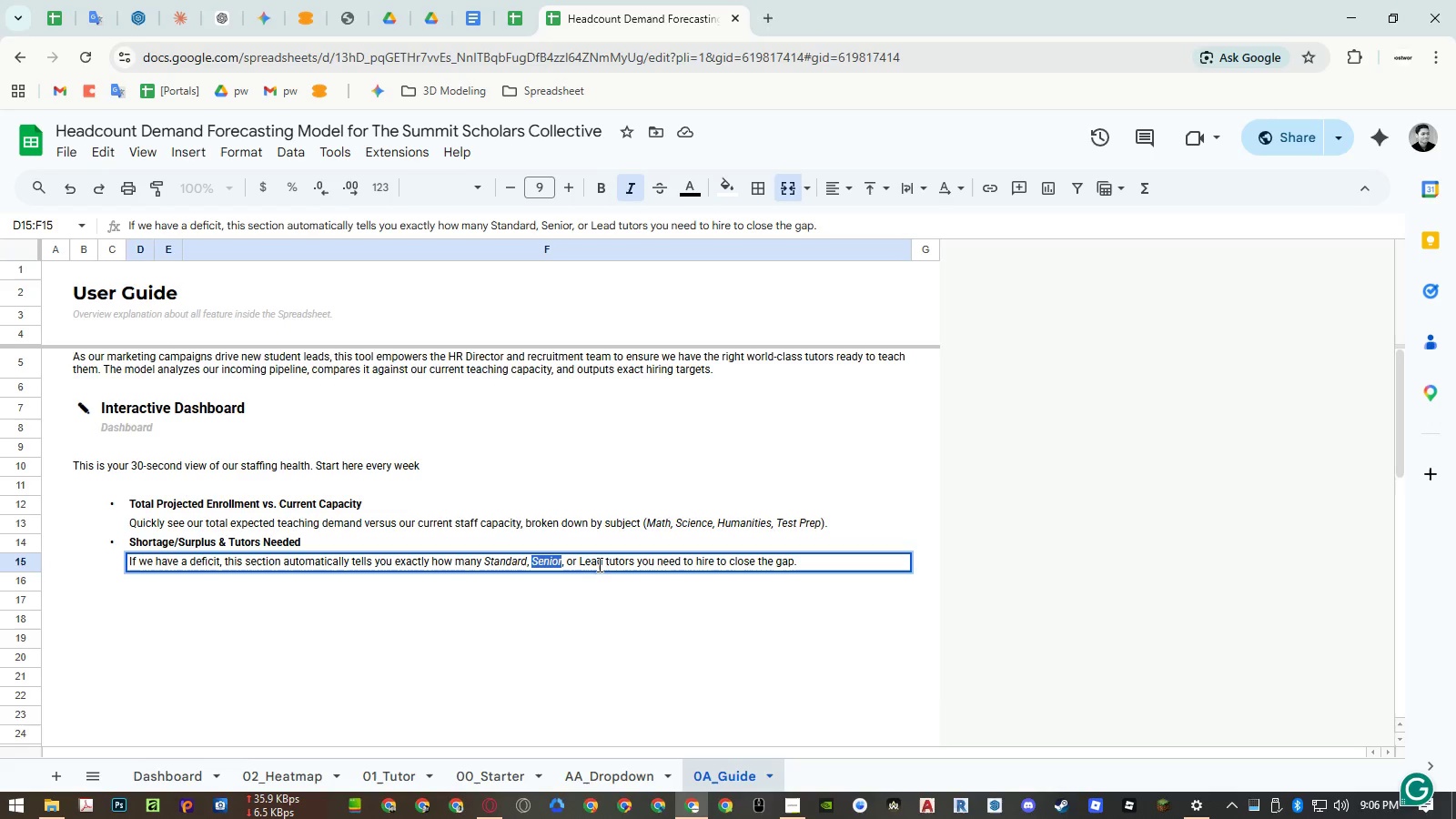 
left_click([592, 562])
 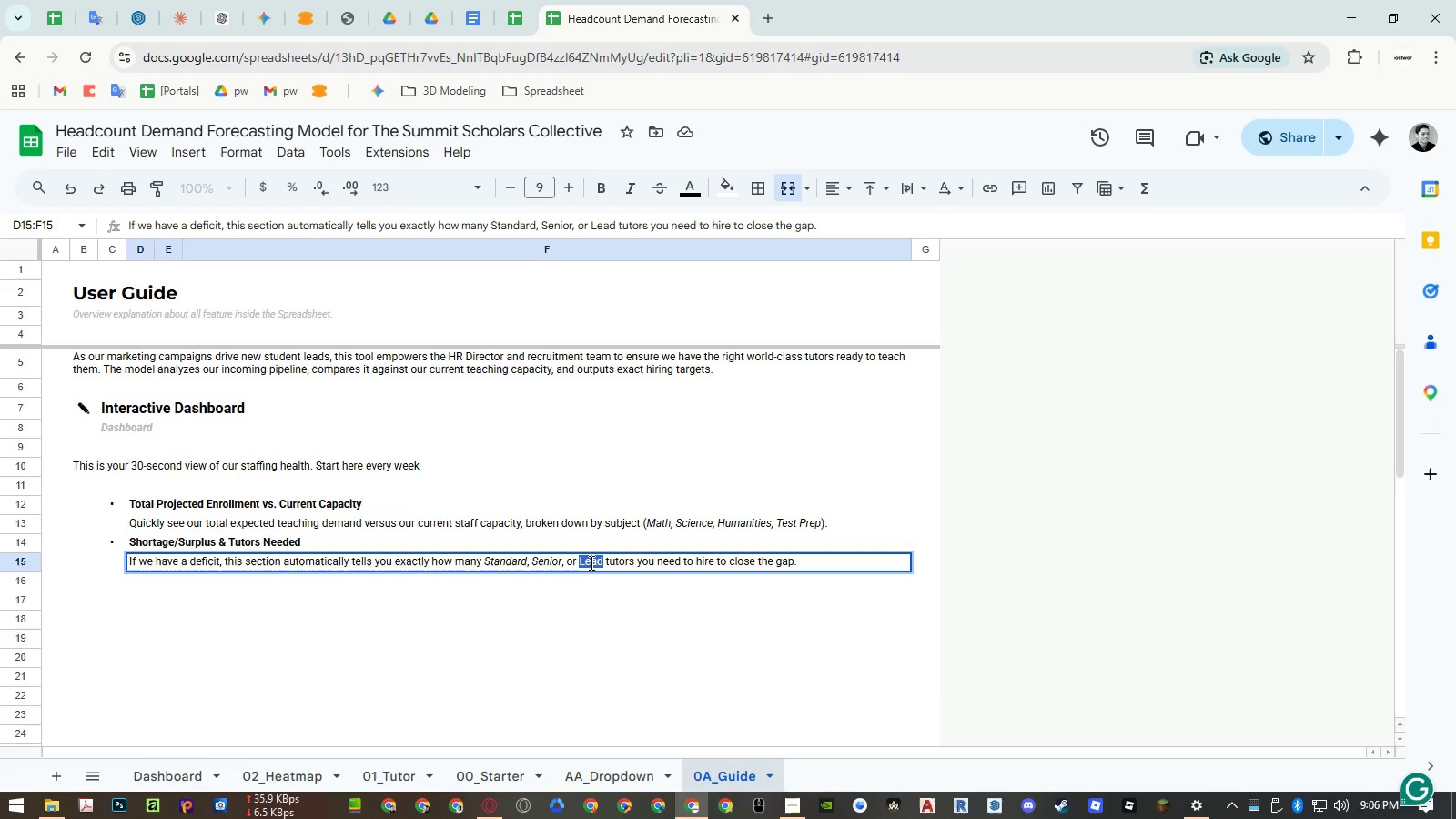 
key(Control+ControlRight)
 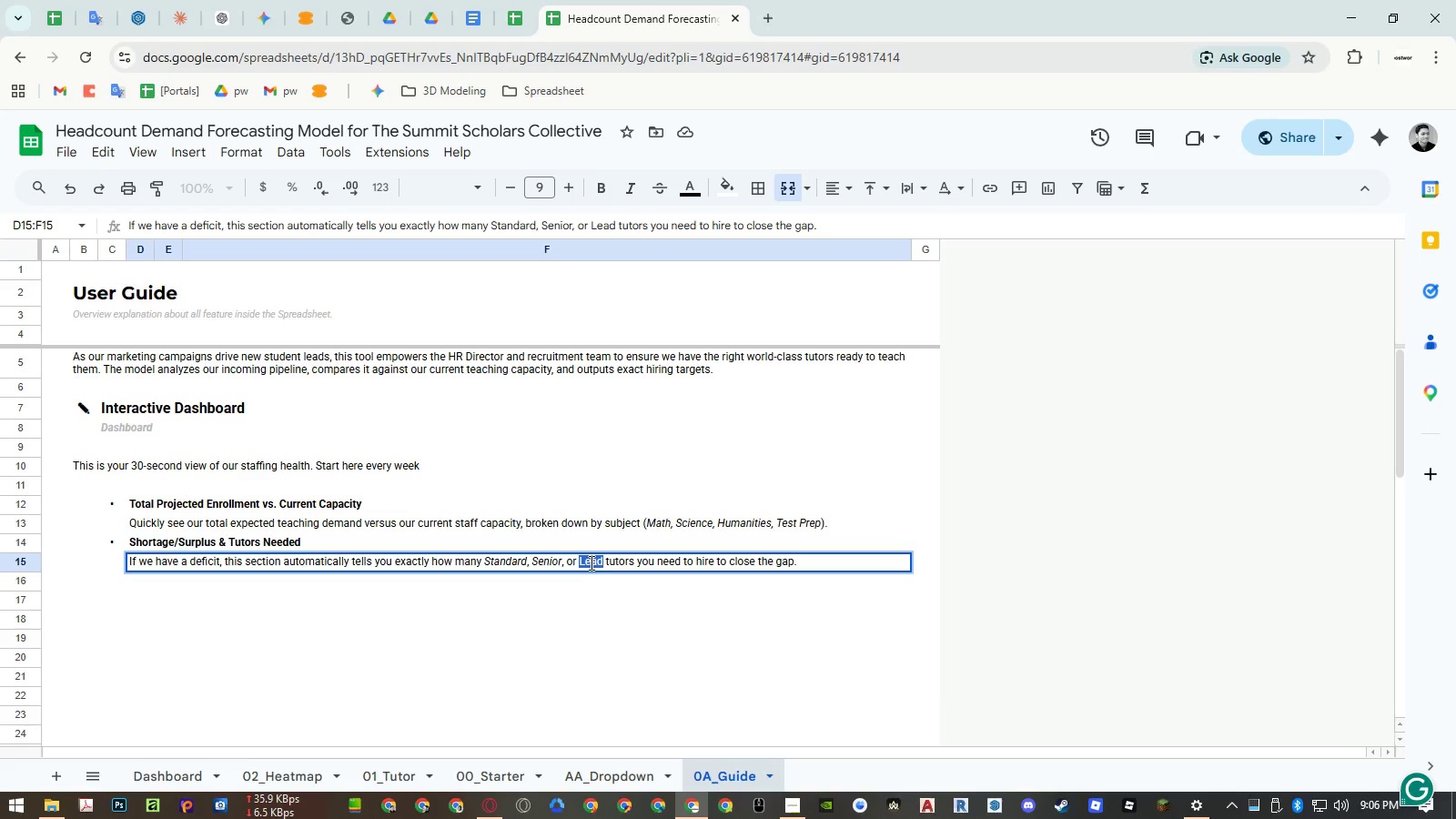 
key(Control+I)
 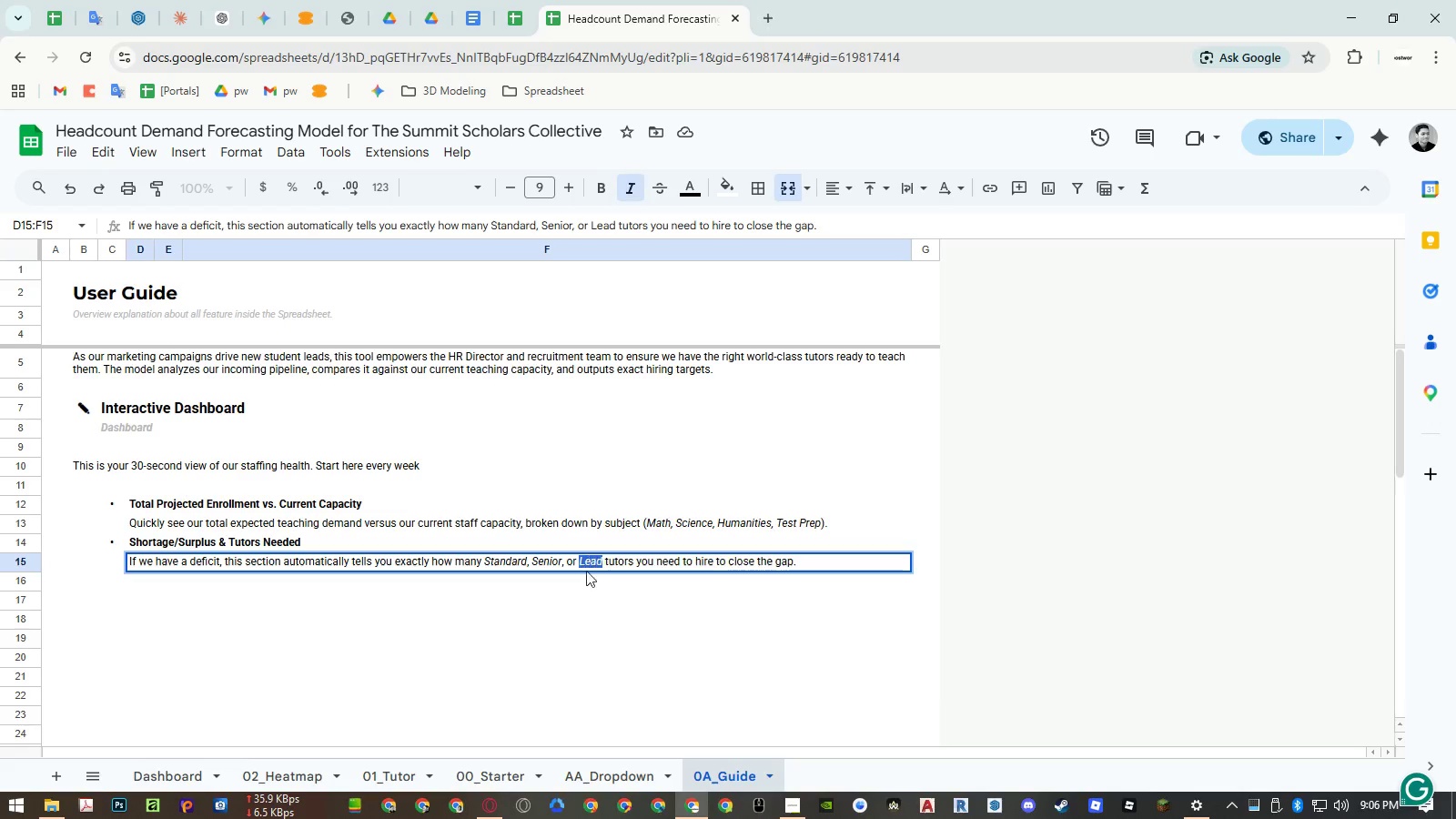 
triple_click([570, 593])
 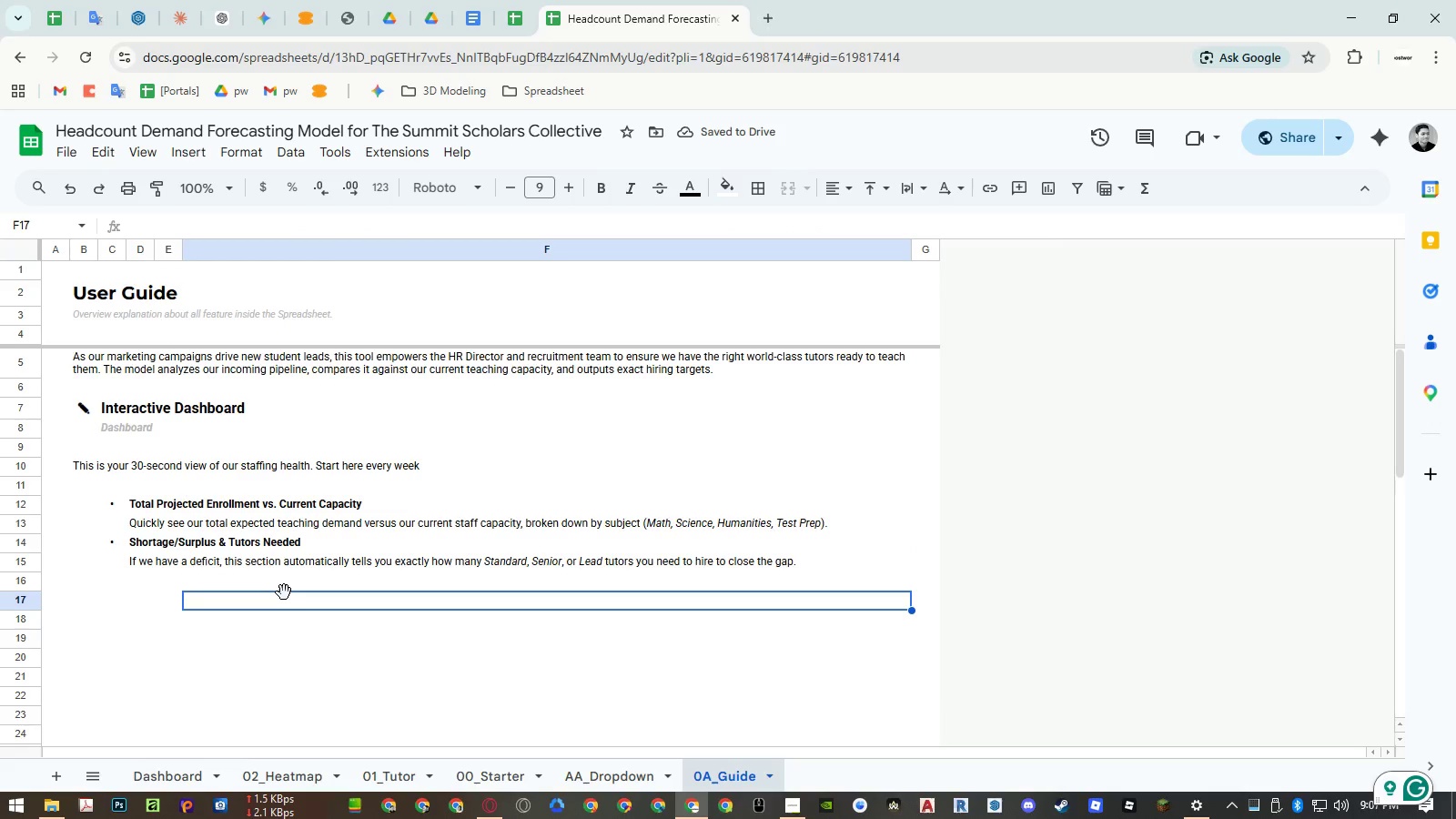 
wait(6.02)
 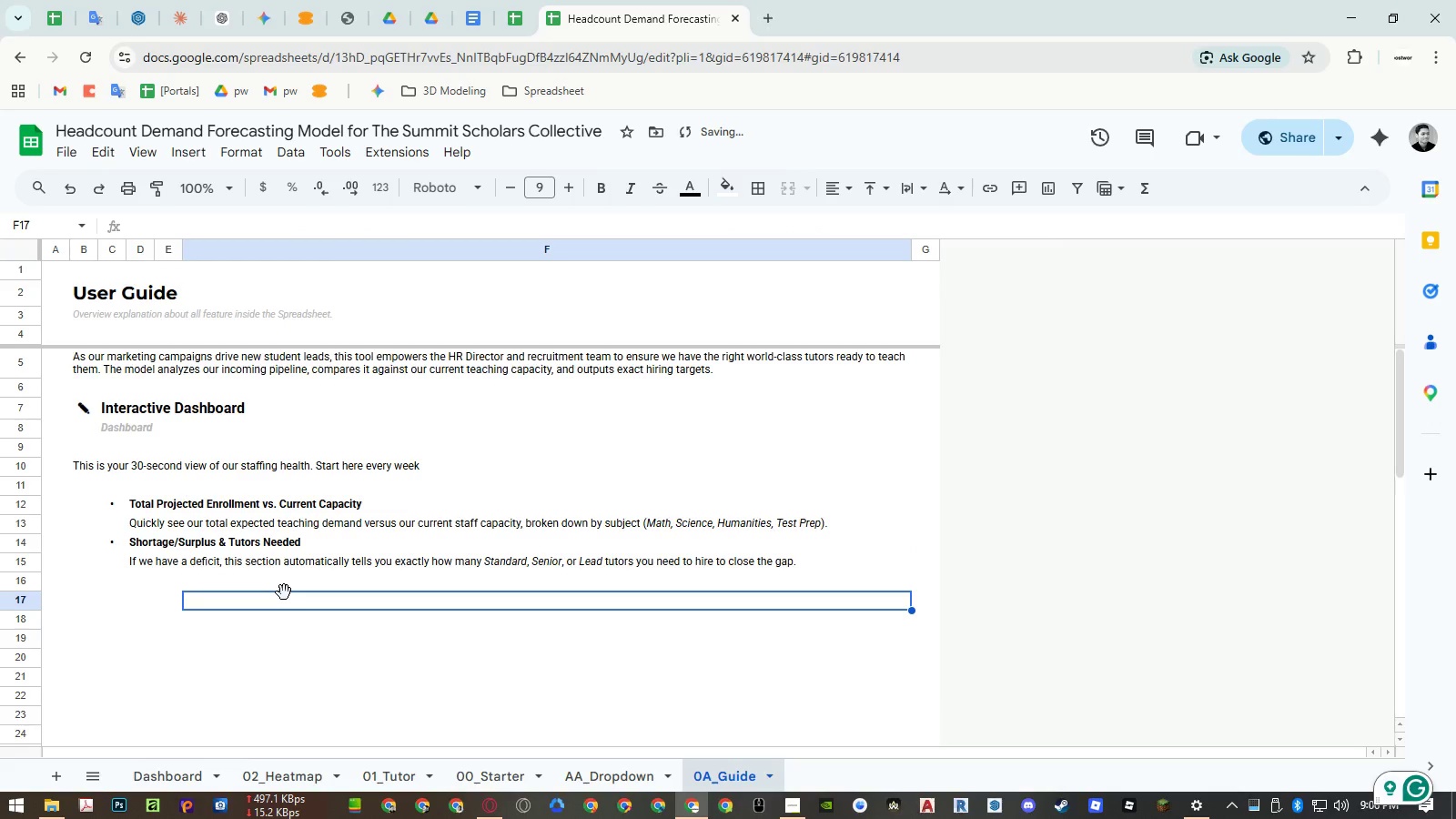 
key(Control+Z)
 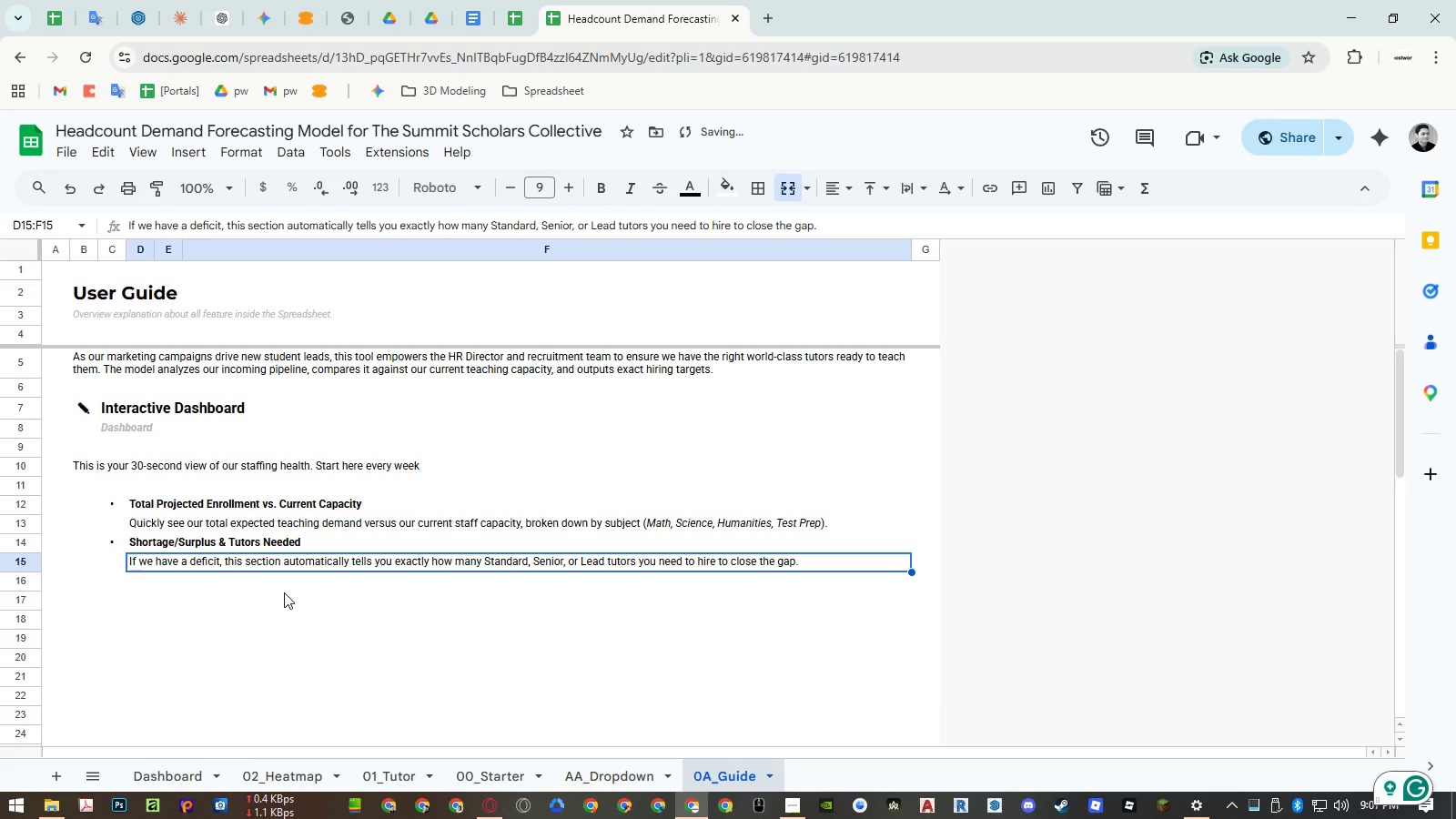 
key(Control+Z)
 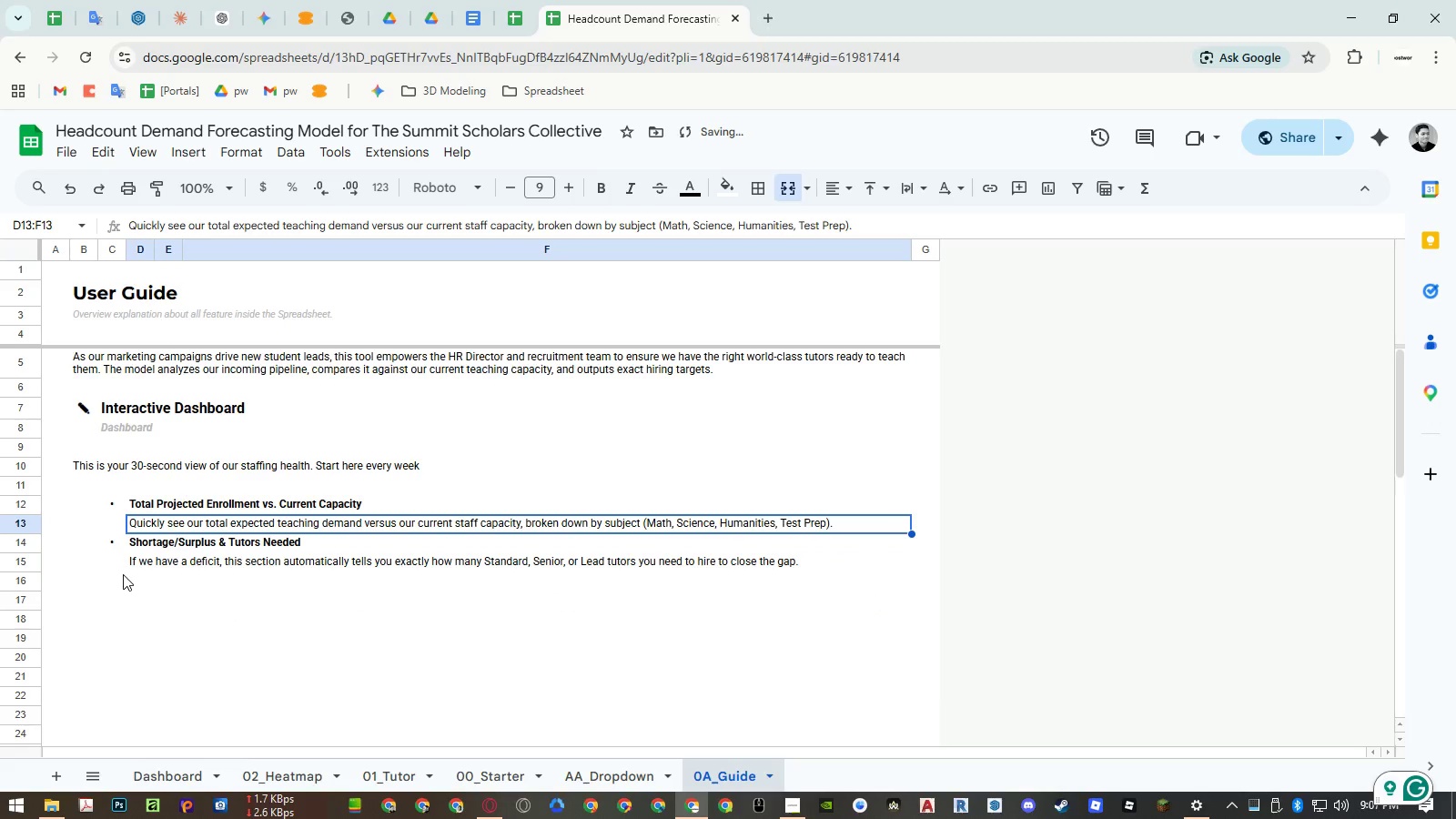 
left_click_drag(start_coordinate=[31, 543], to_coordinate=[30, 557])
 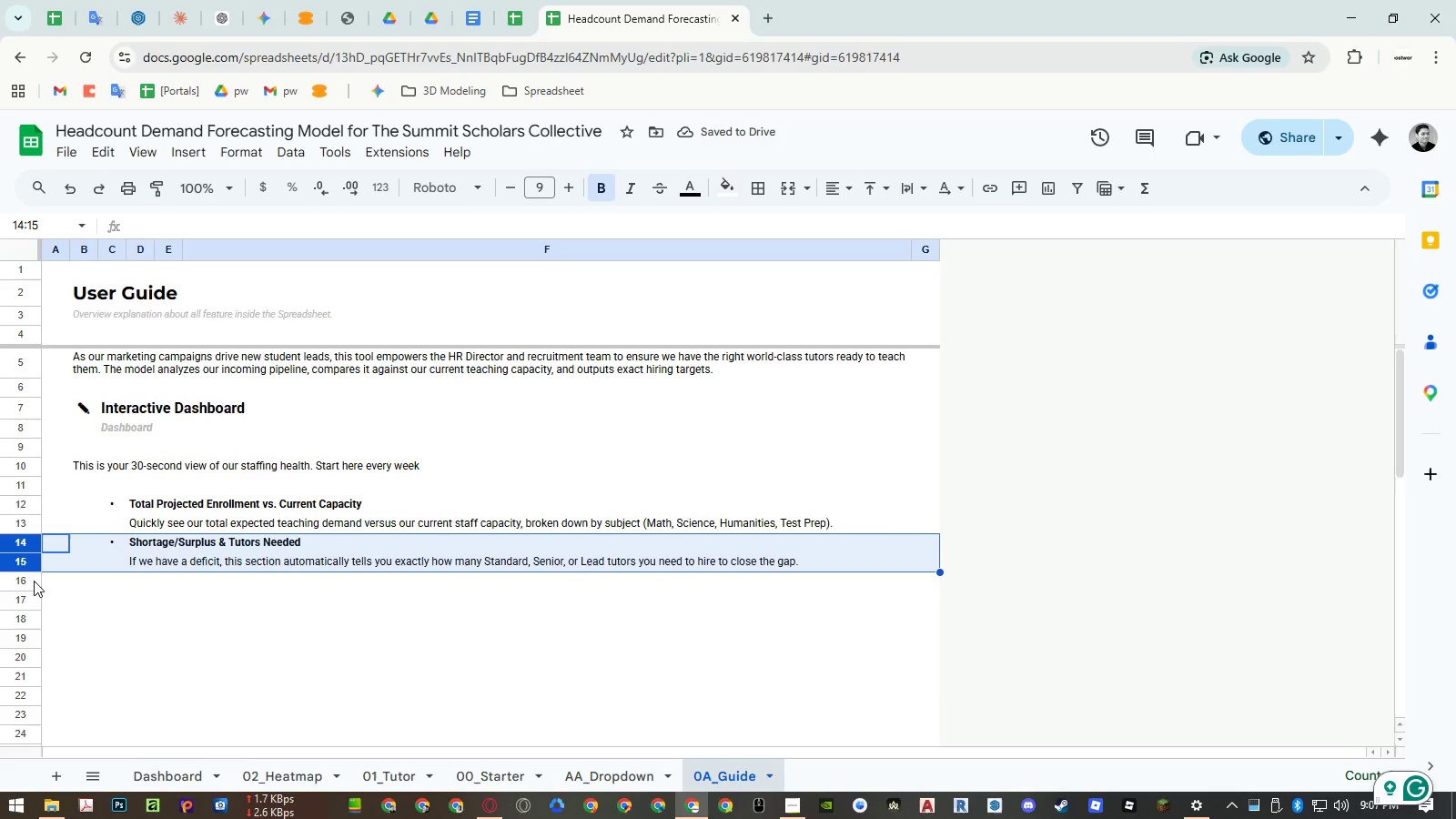 
key(Control+ControlLeft)
 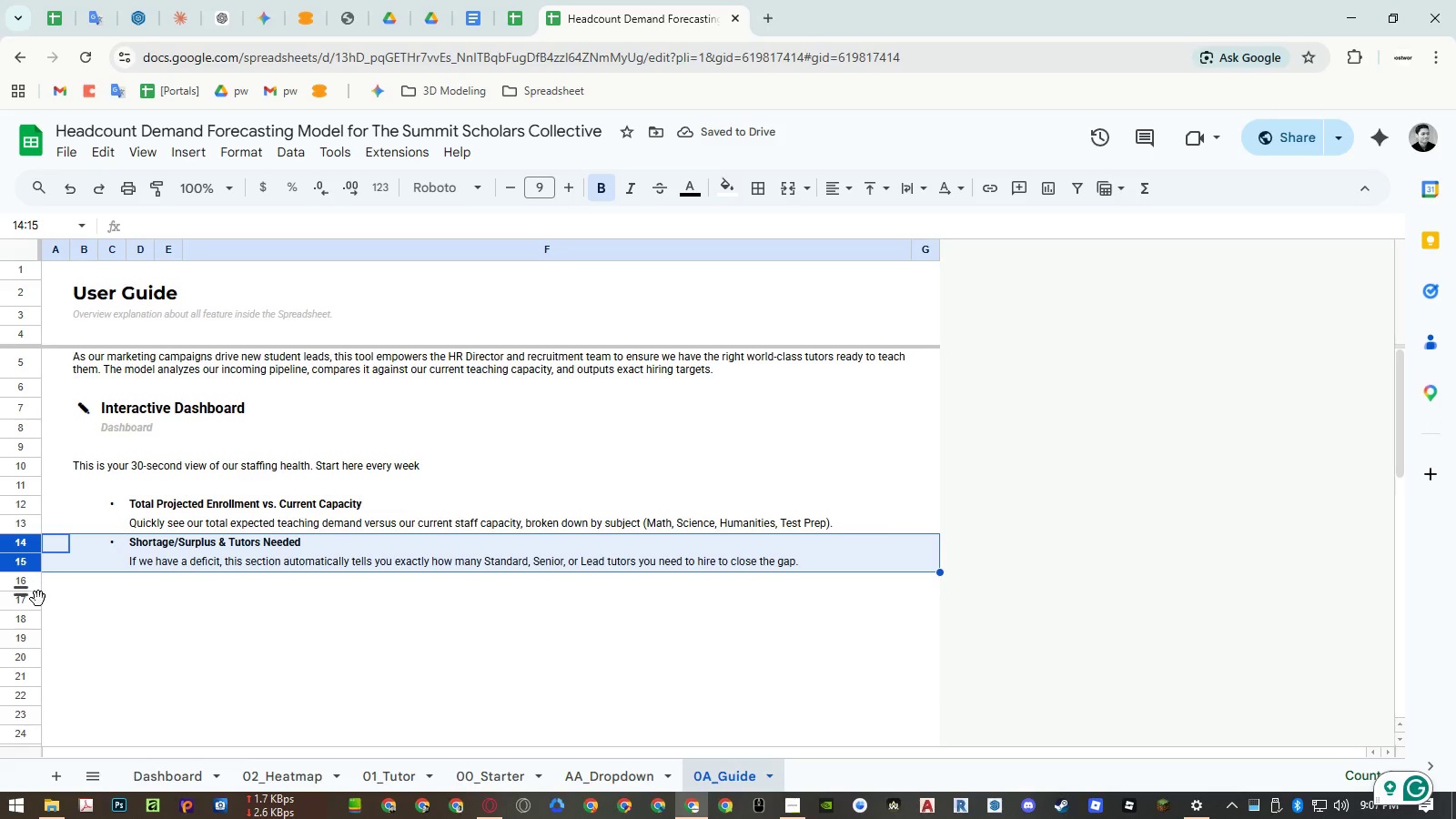 
key(Control+C)
 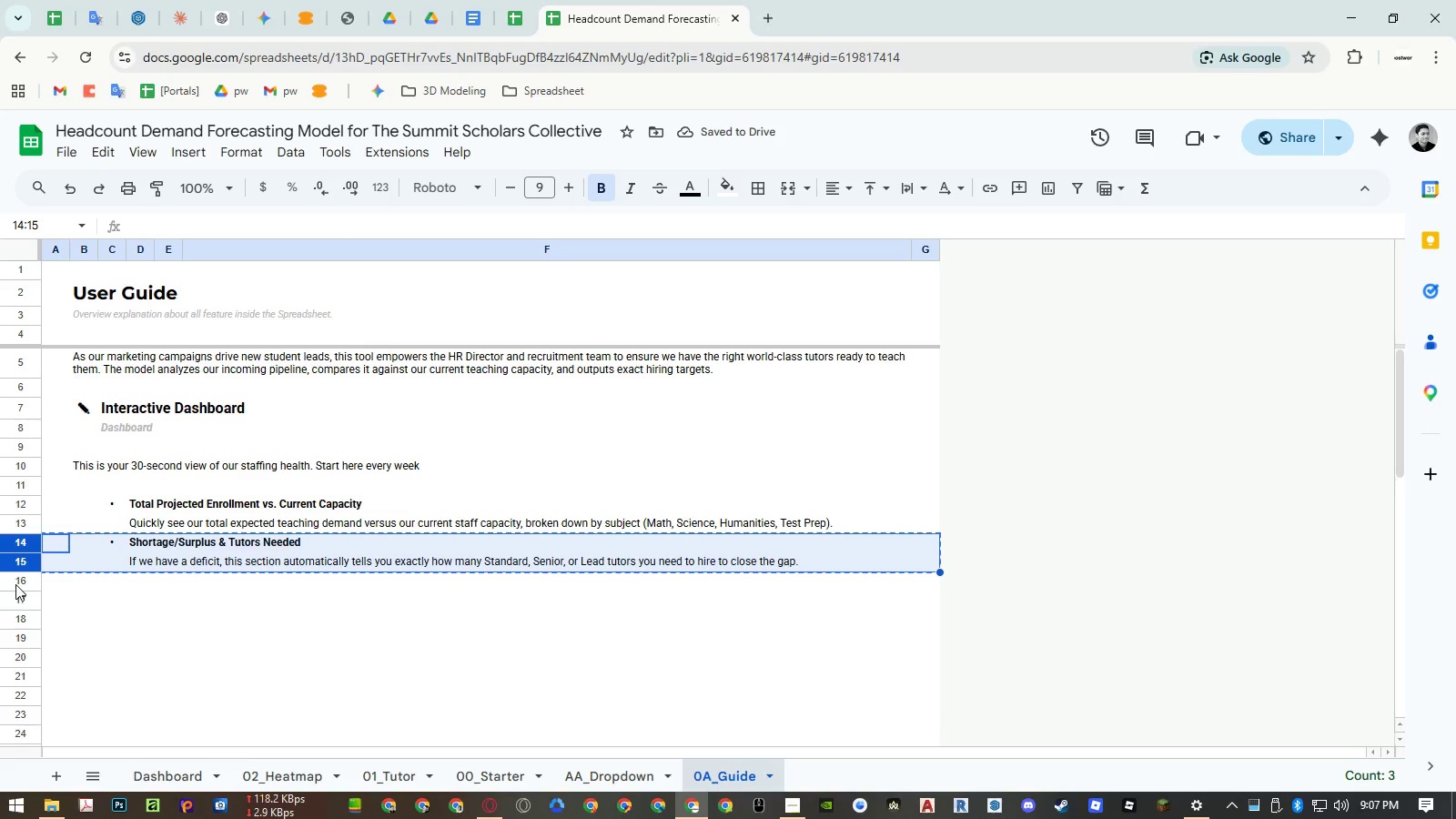 
left_click([15, 583])
 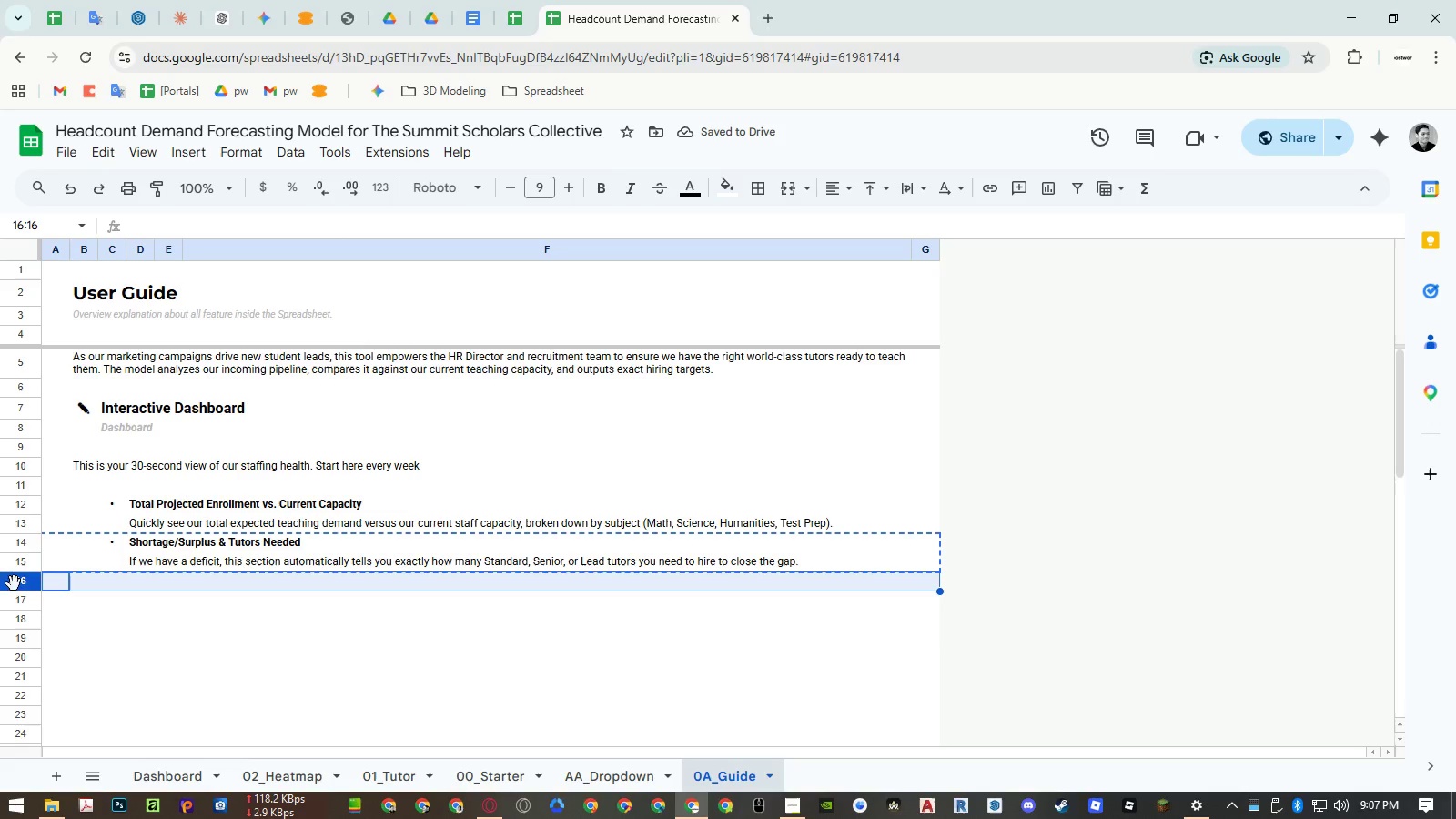 
key(Control+ControlLeft)
 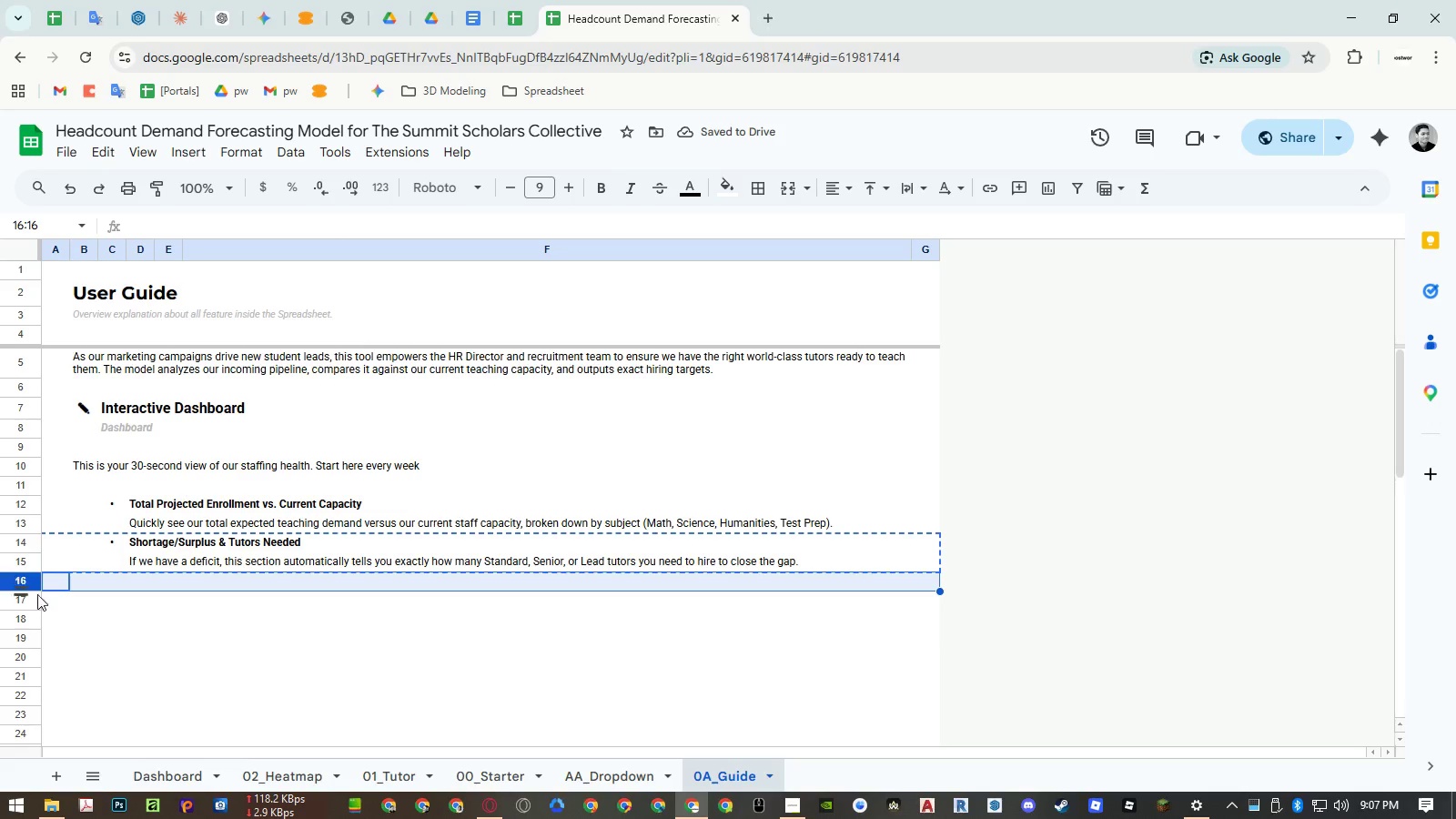 
key(Control+V)
 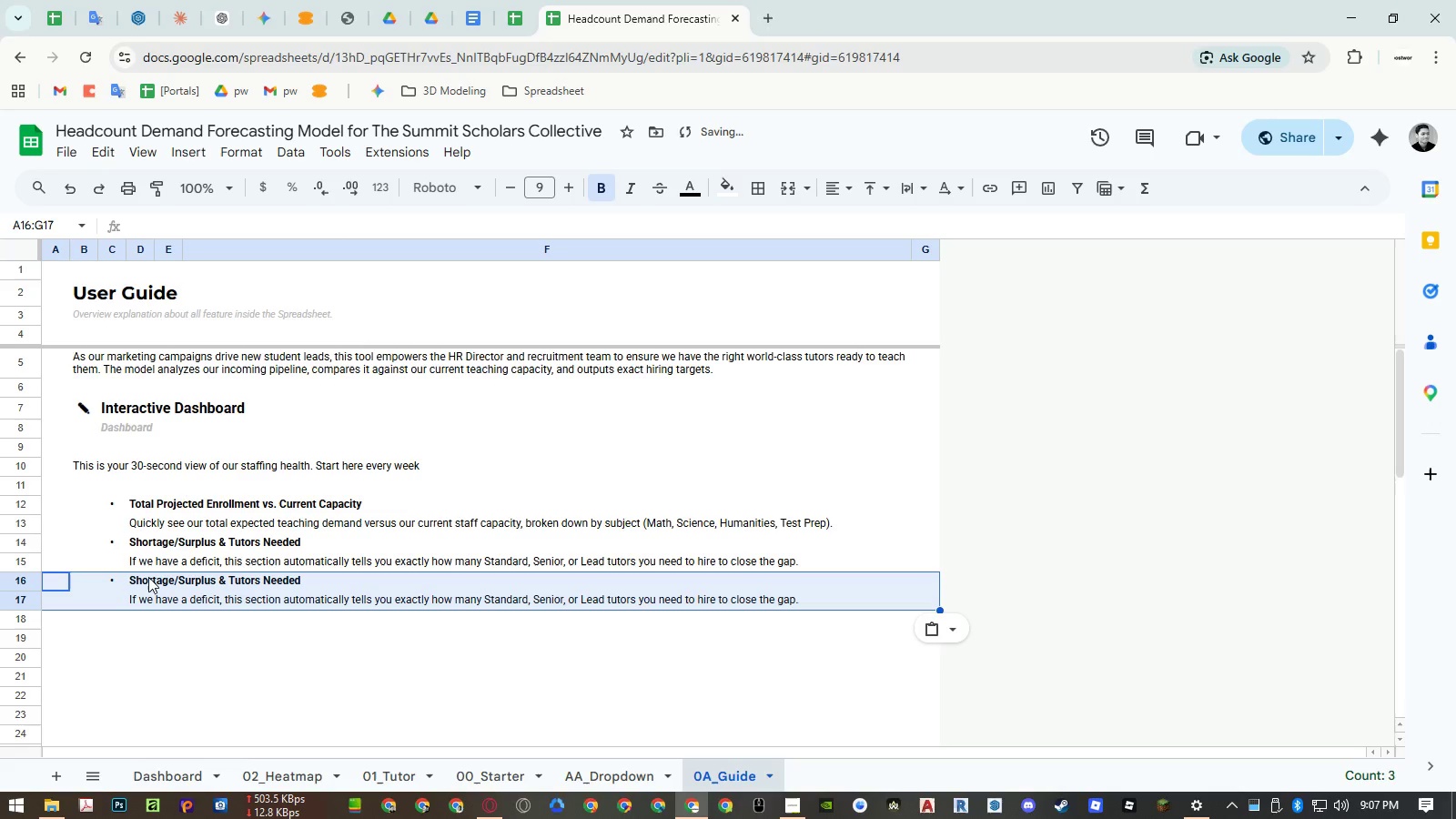 
left_click([148, 577])
 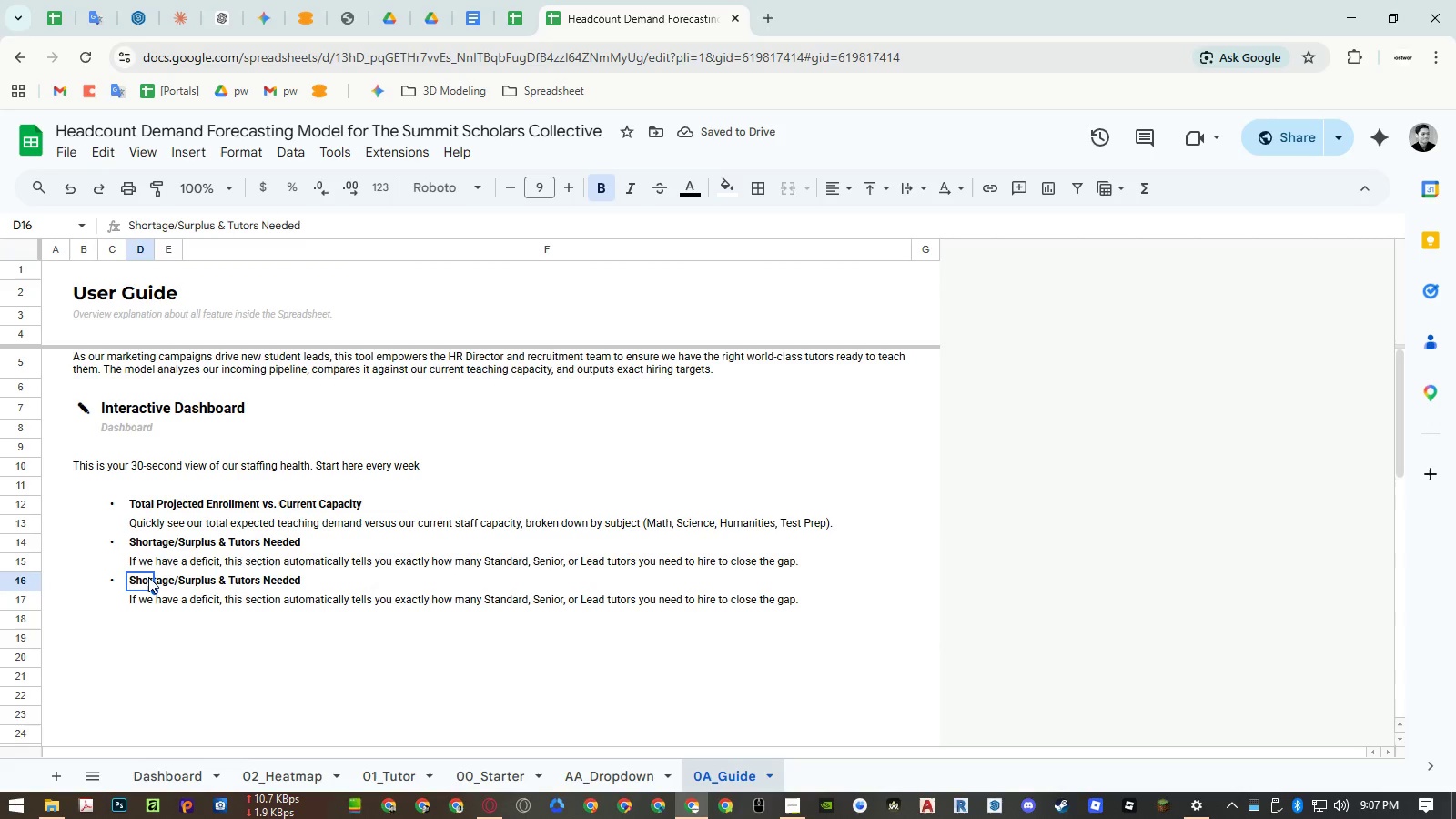 
type(Hiring Heatmap)
 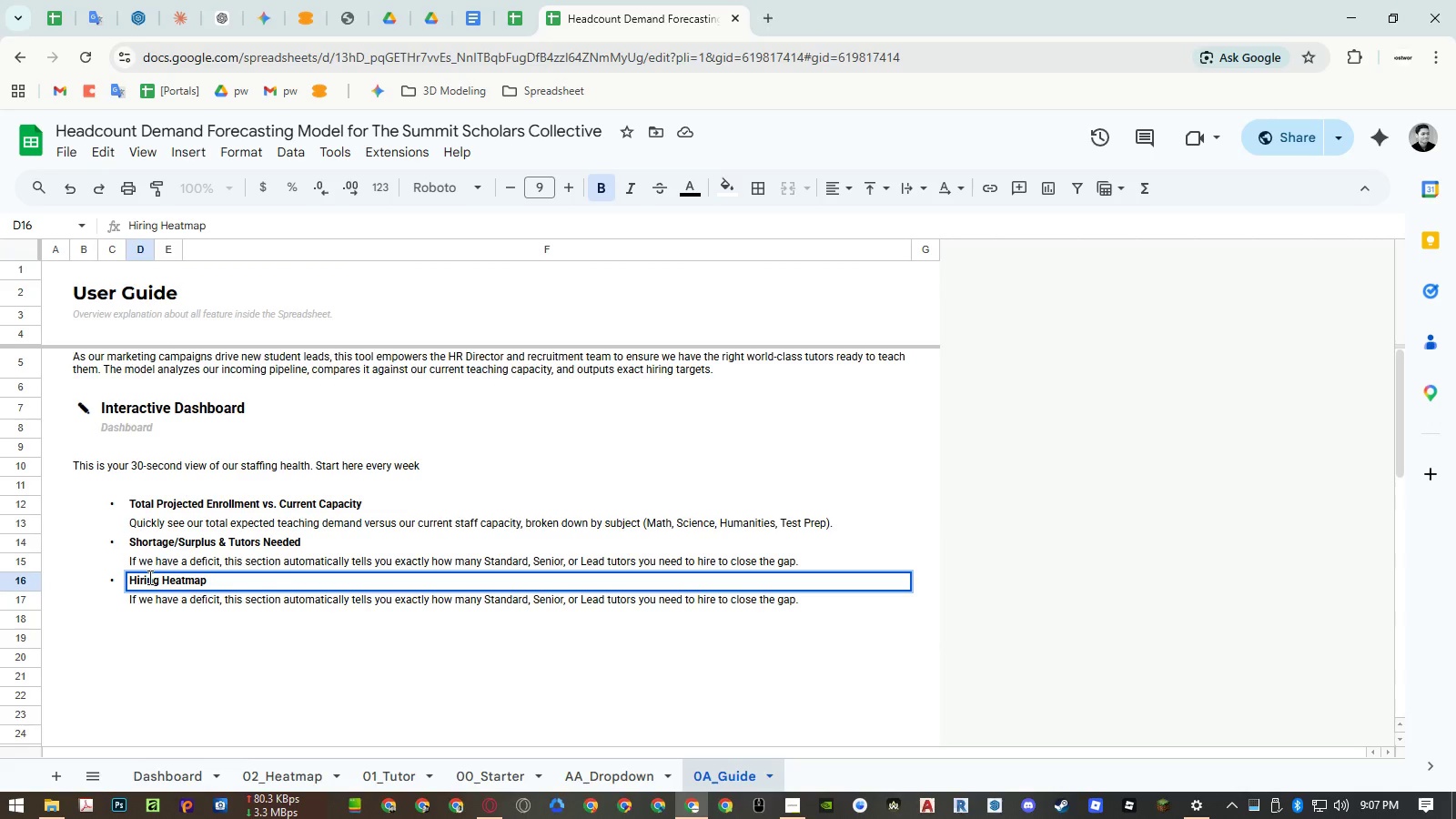 
key(Enter)
 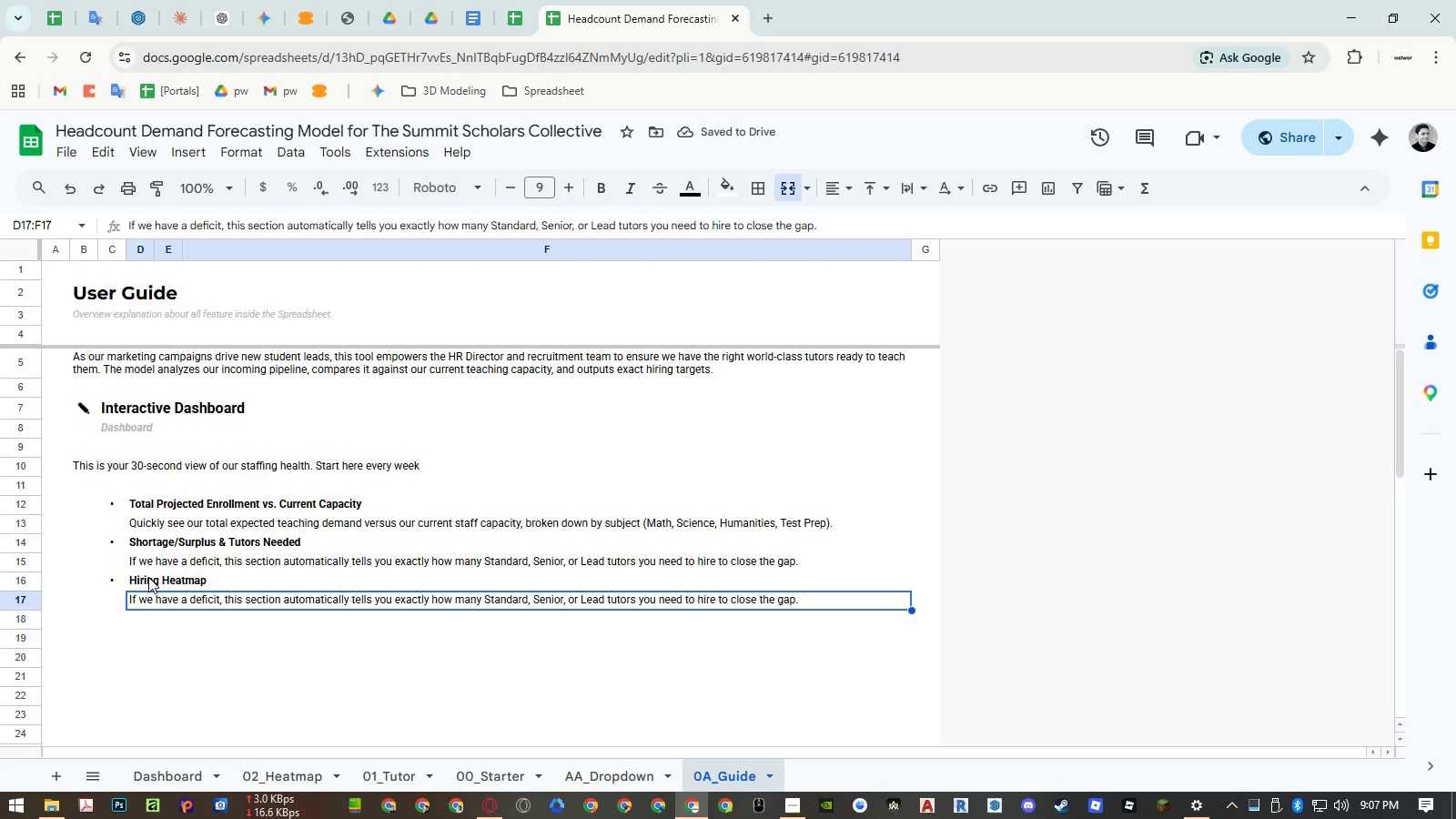 
wait(8.69)
 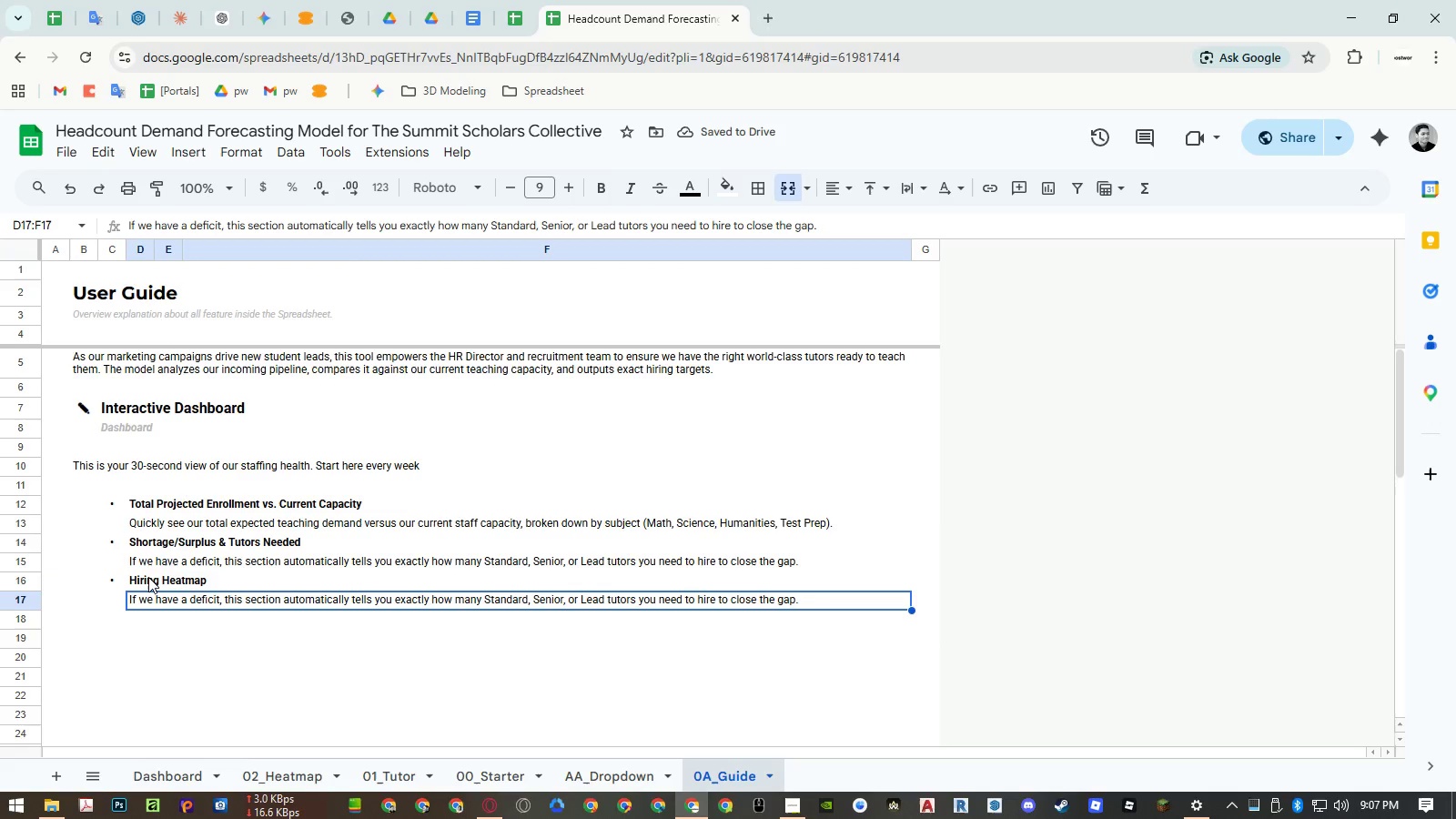 
type(This color-coded matrix show exactly when the demand spikes happen over the next six months.)
 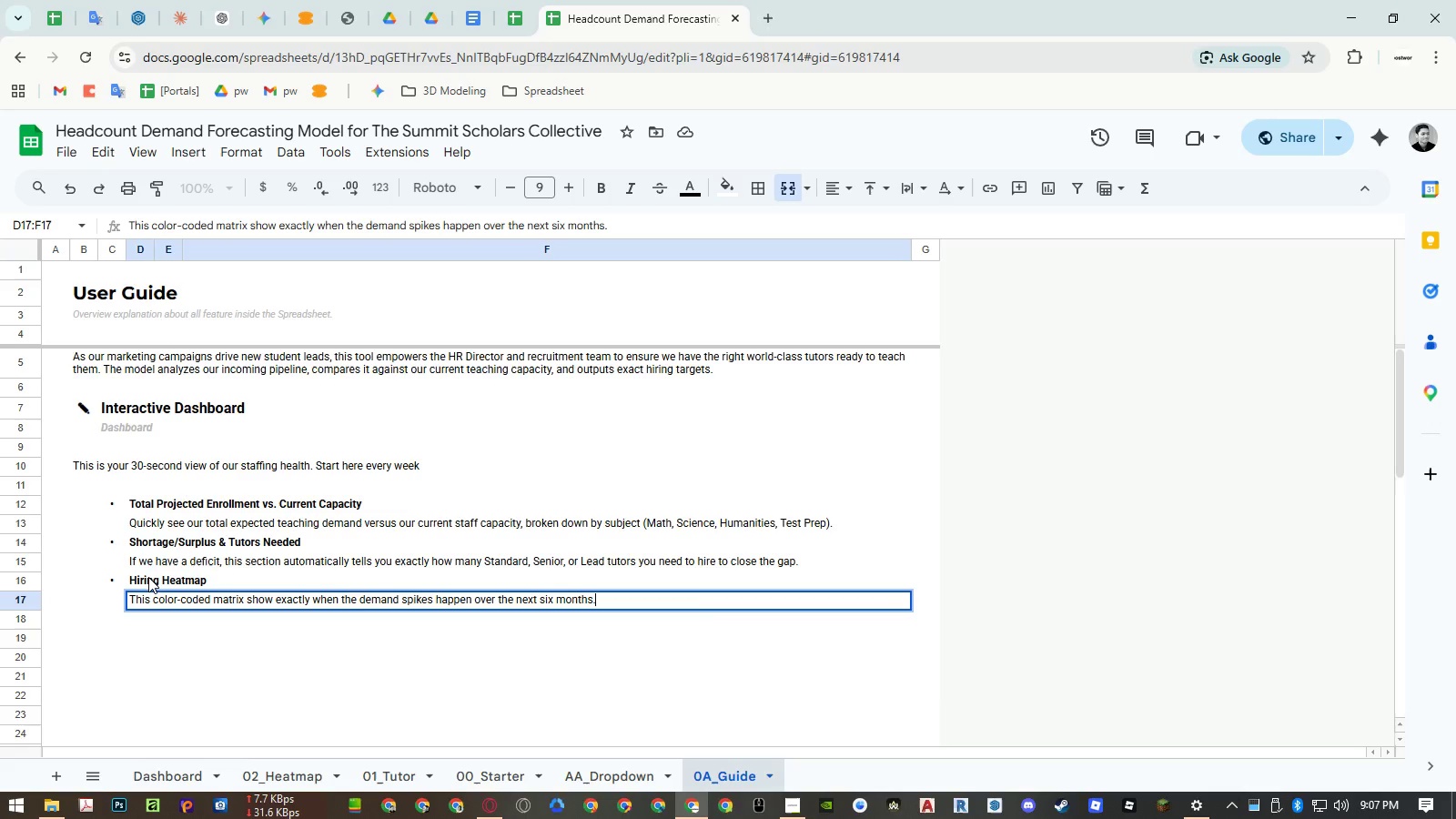 
key(Enter)
 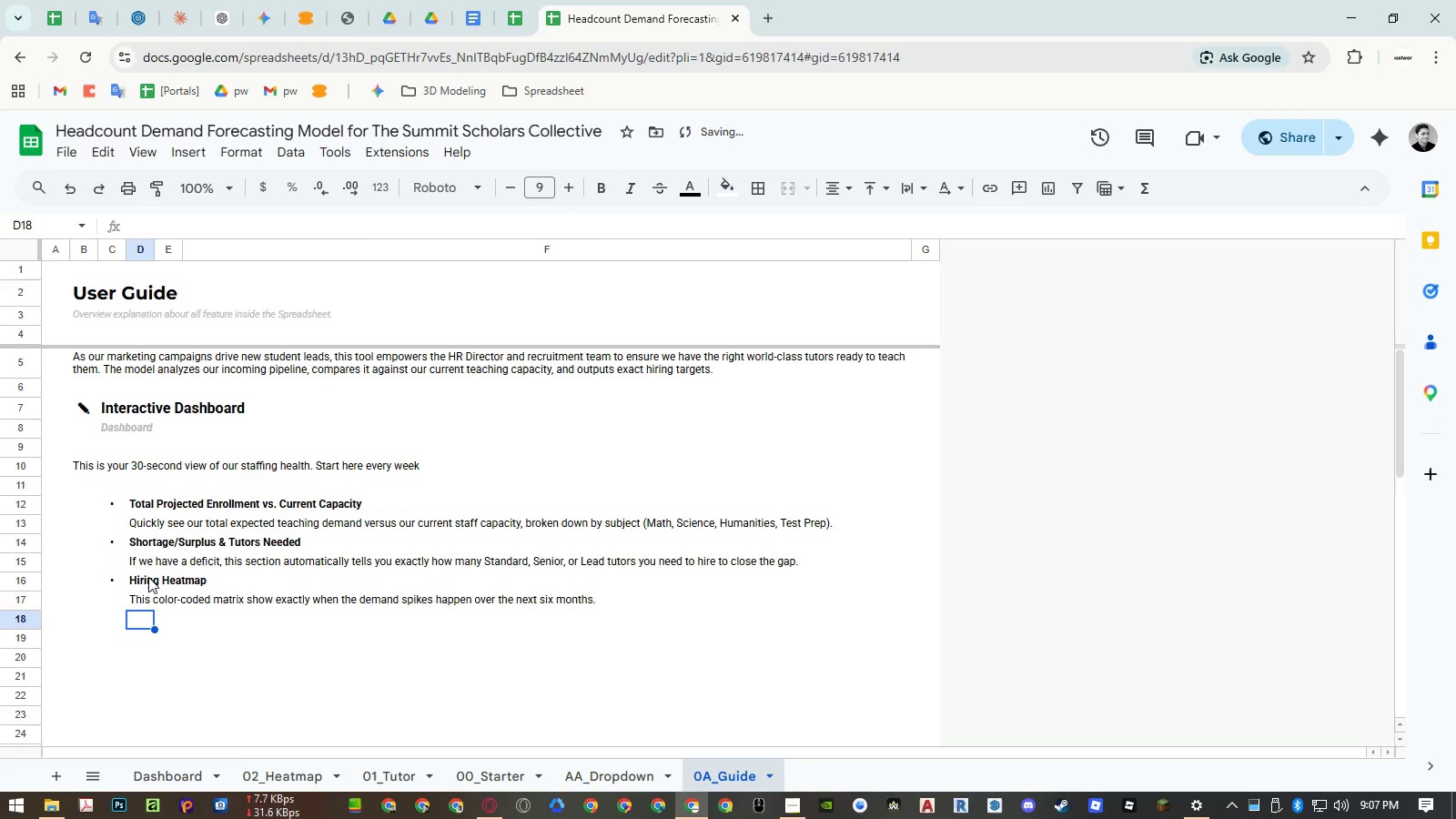 
key(ArrowUp)
 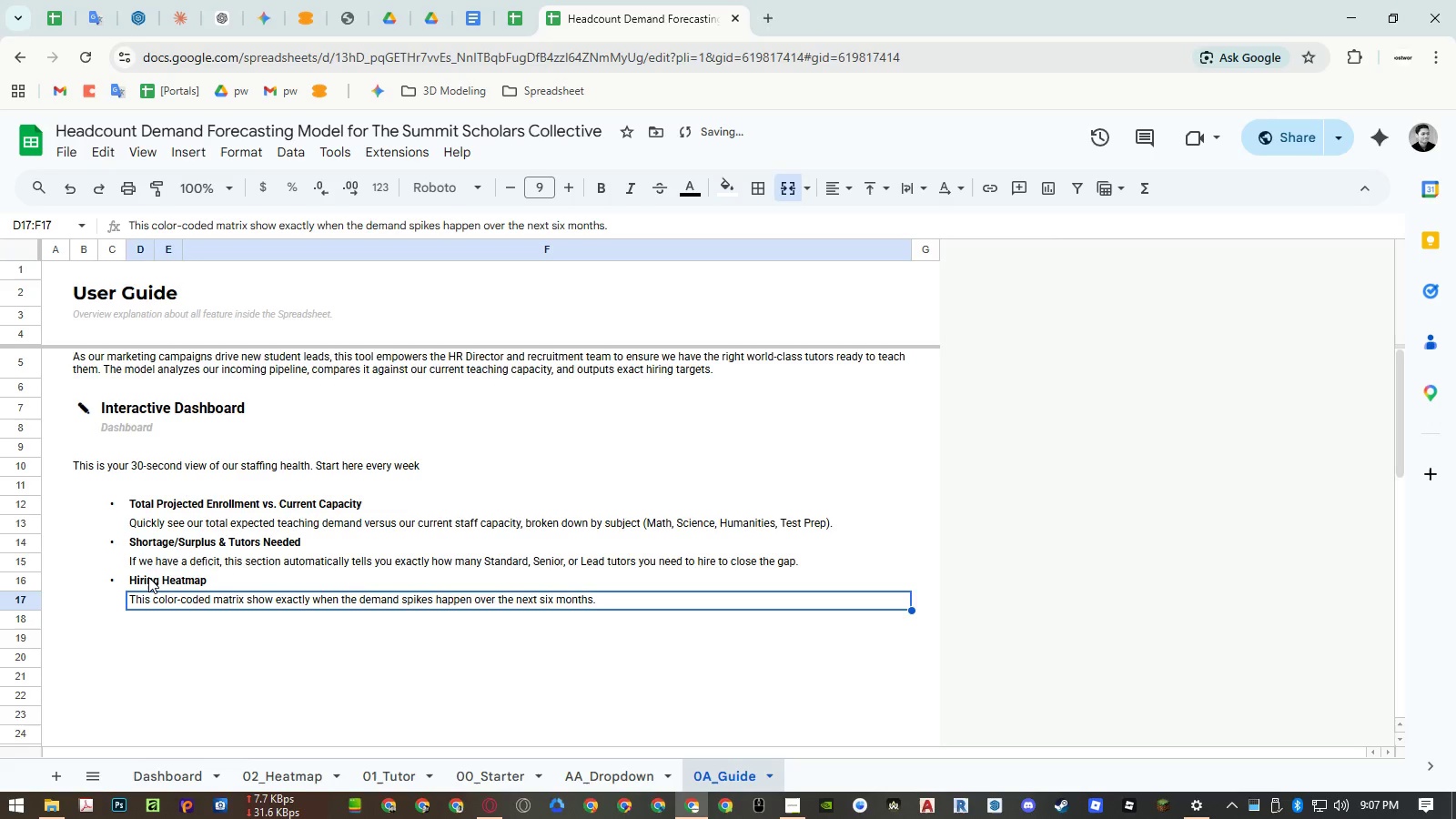 
key(Enter)
 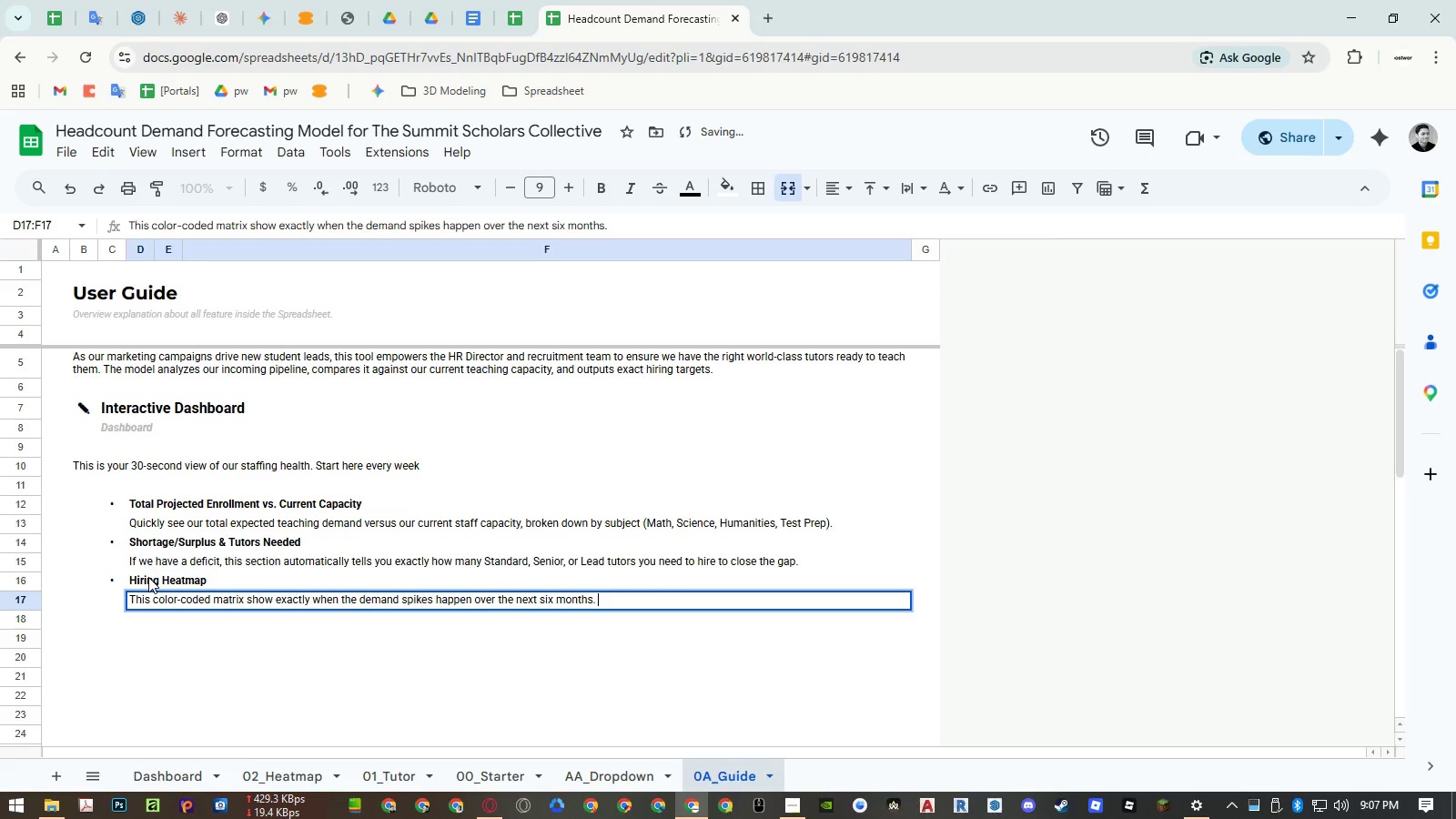 
type( IF a specific month lights u)
key(Backspace)
key(Backspace)
type( up red, recruitment need to prioritize)
 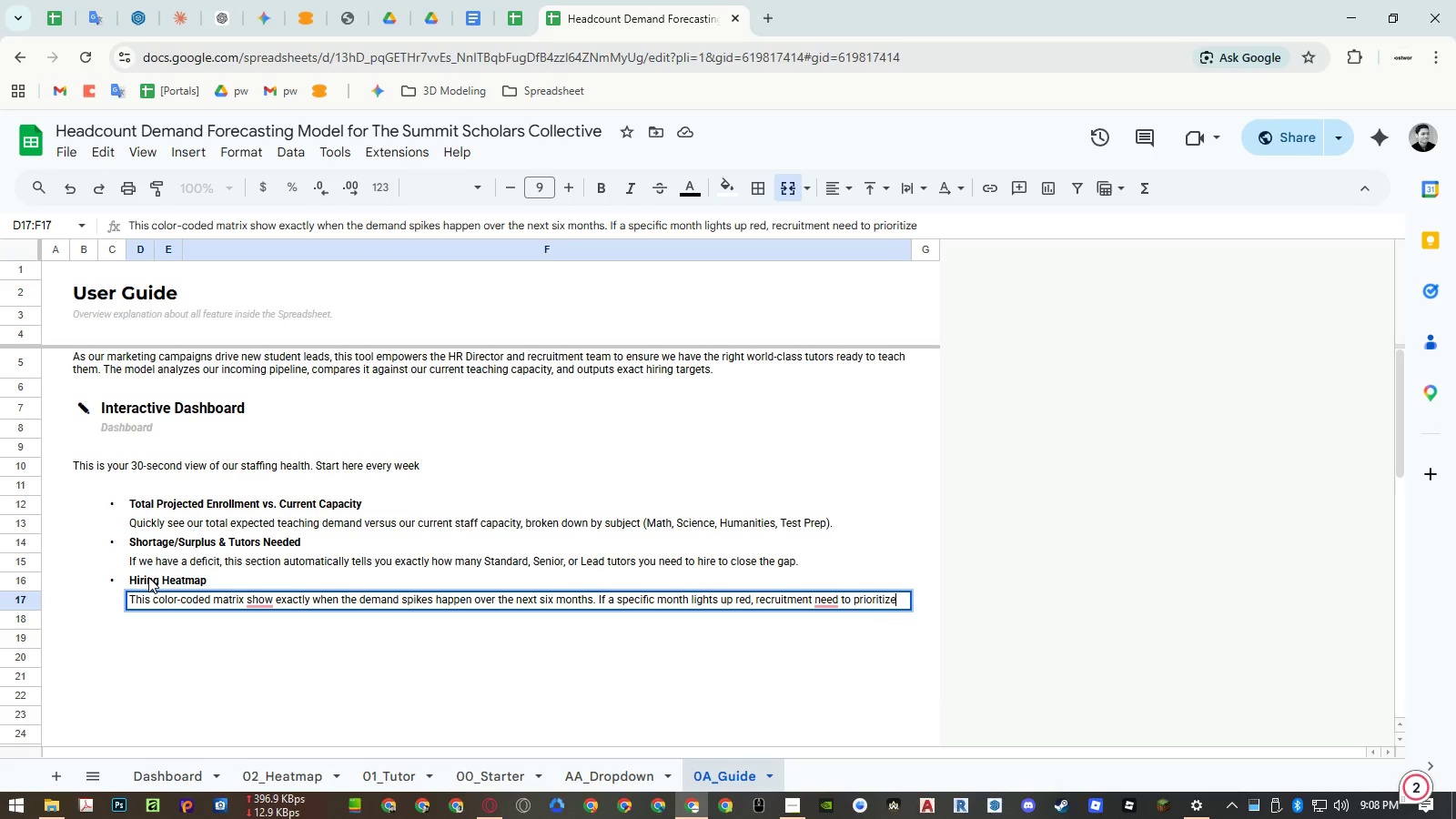 
key(Control+ArrowLeft)
 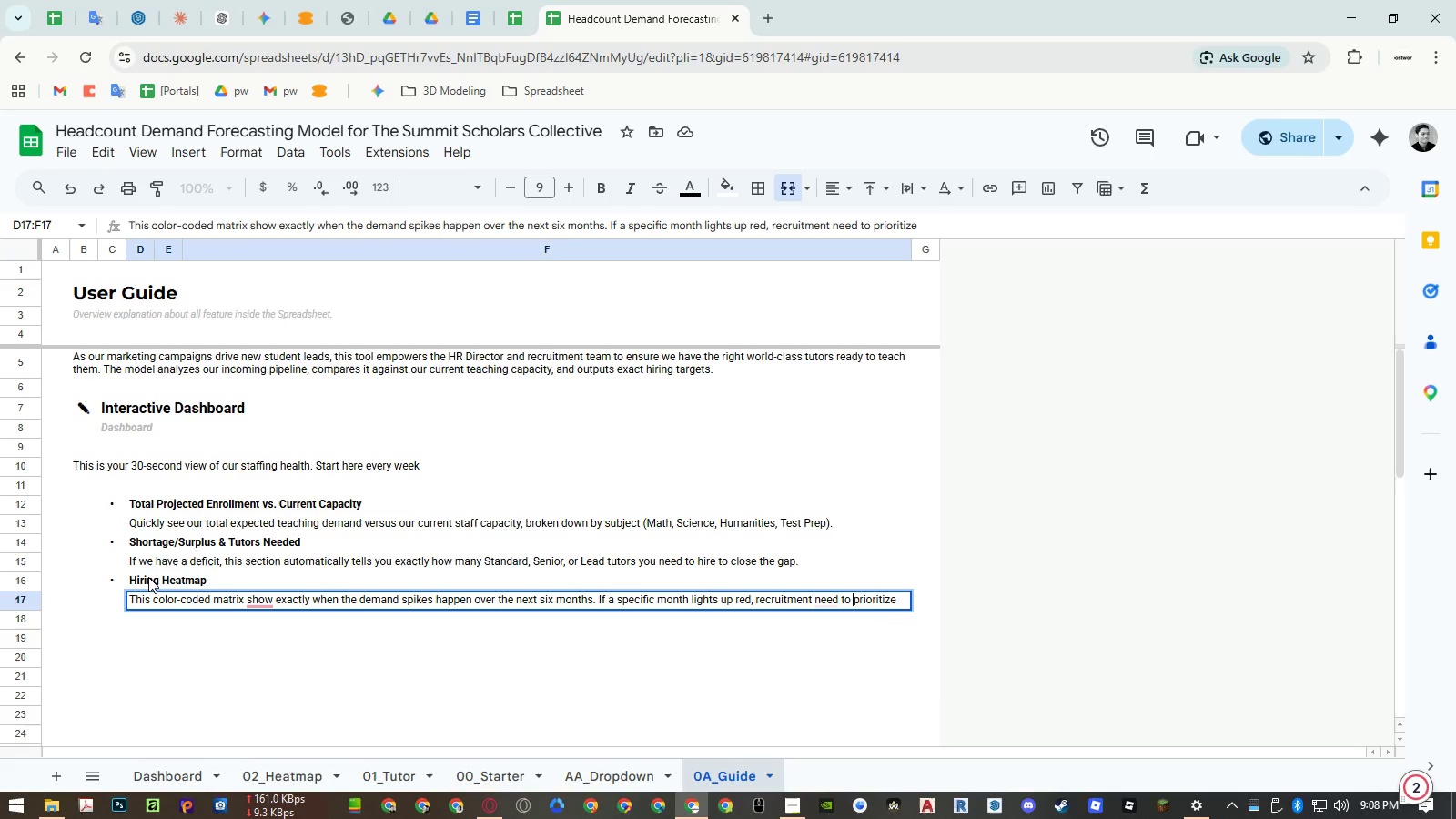 
key(Control+ArrowLeft)
 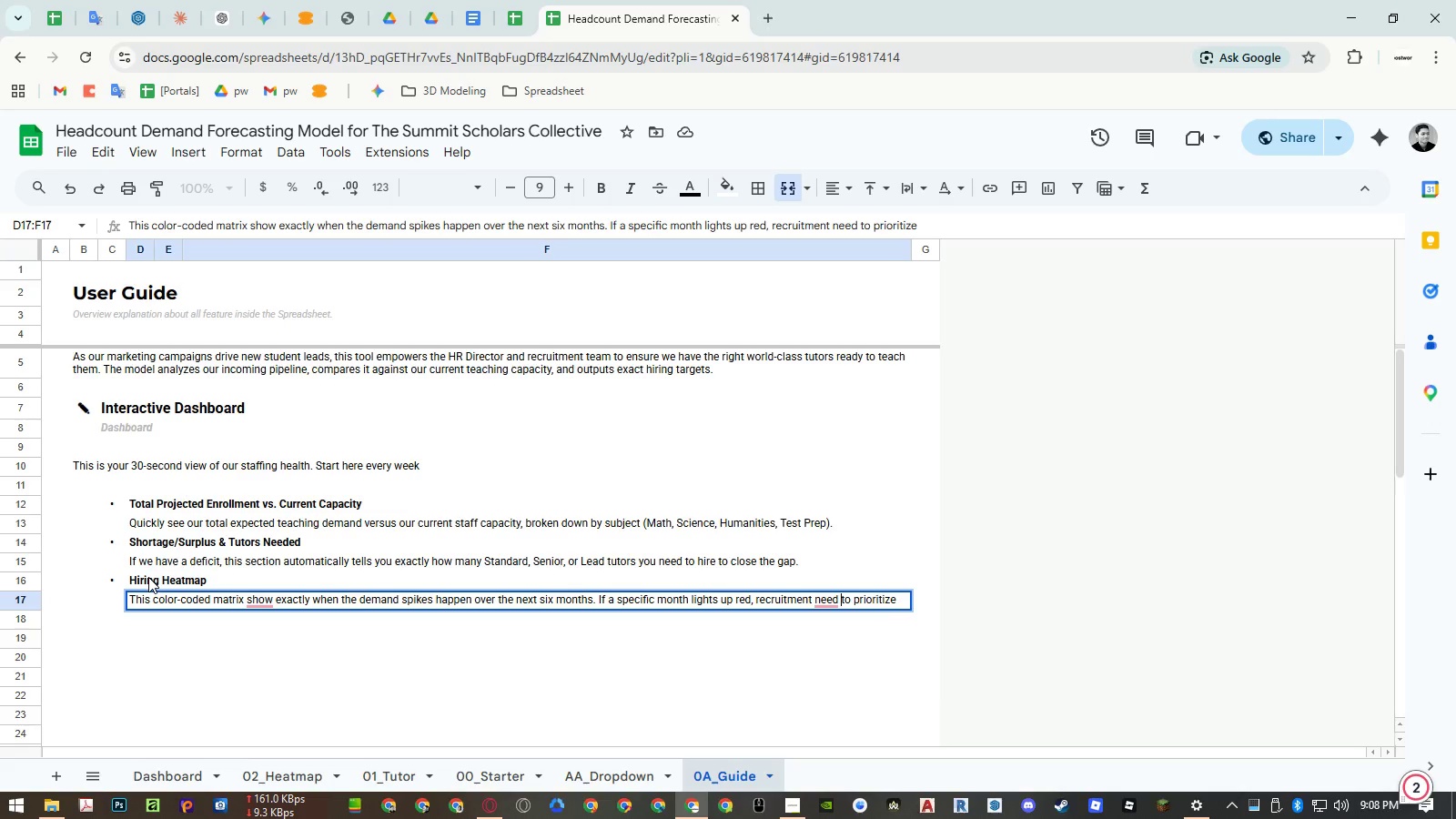 
key(ArrowLeft)
 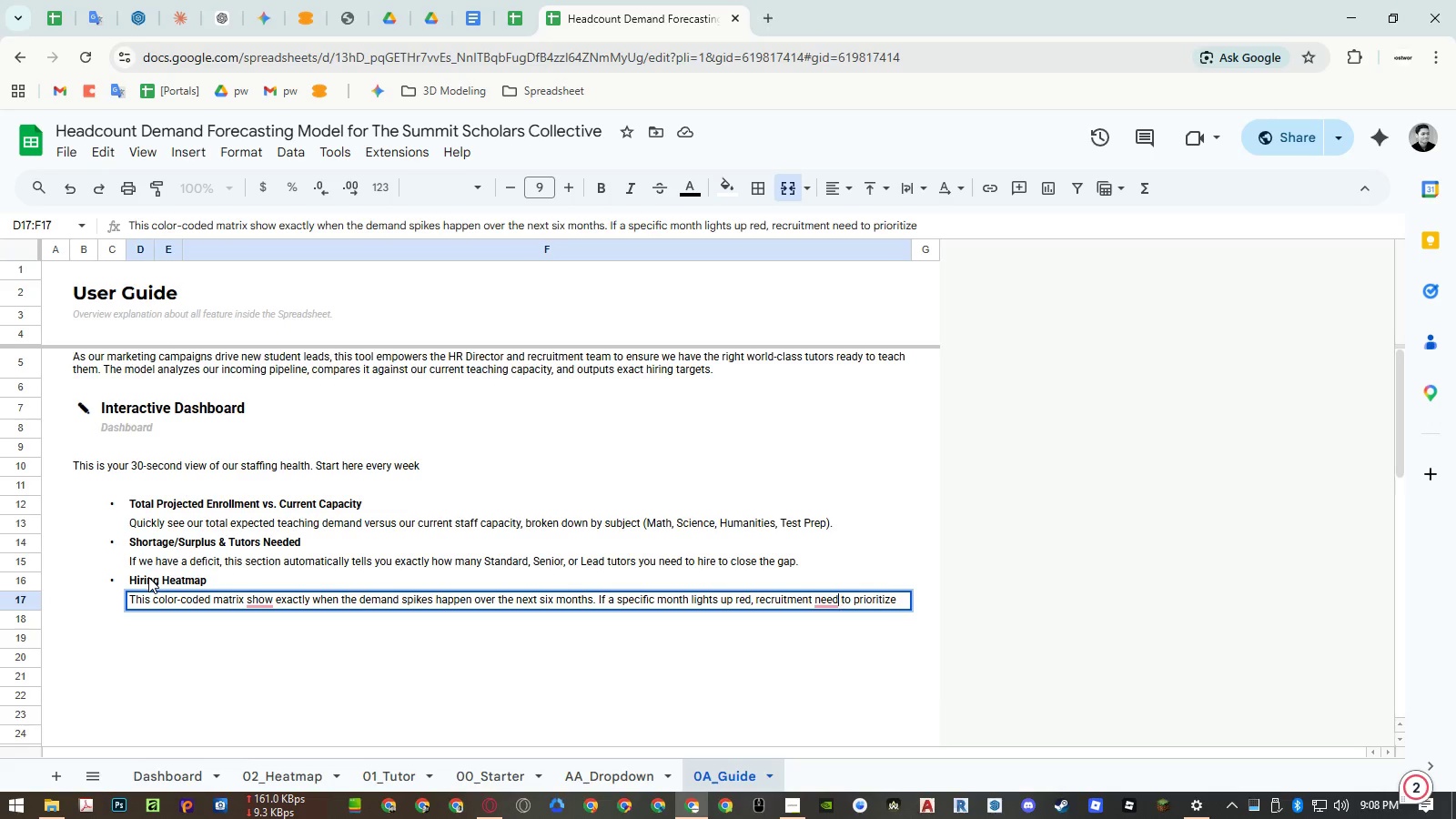 
key(S)
 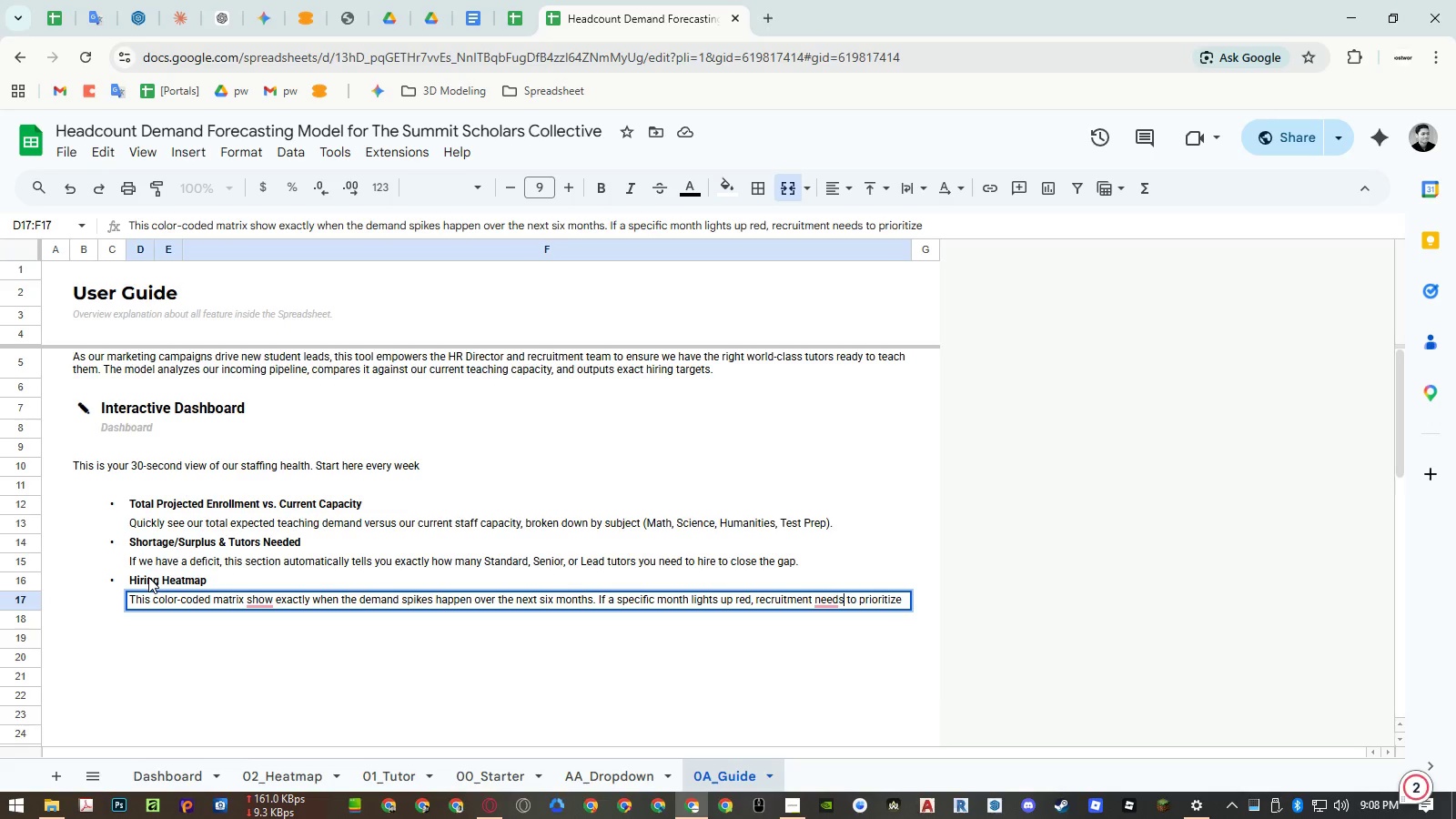 
key(ArrowDown)
 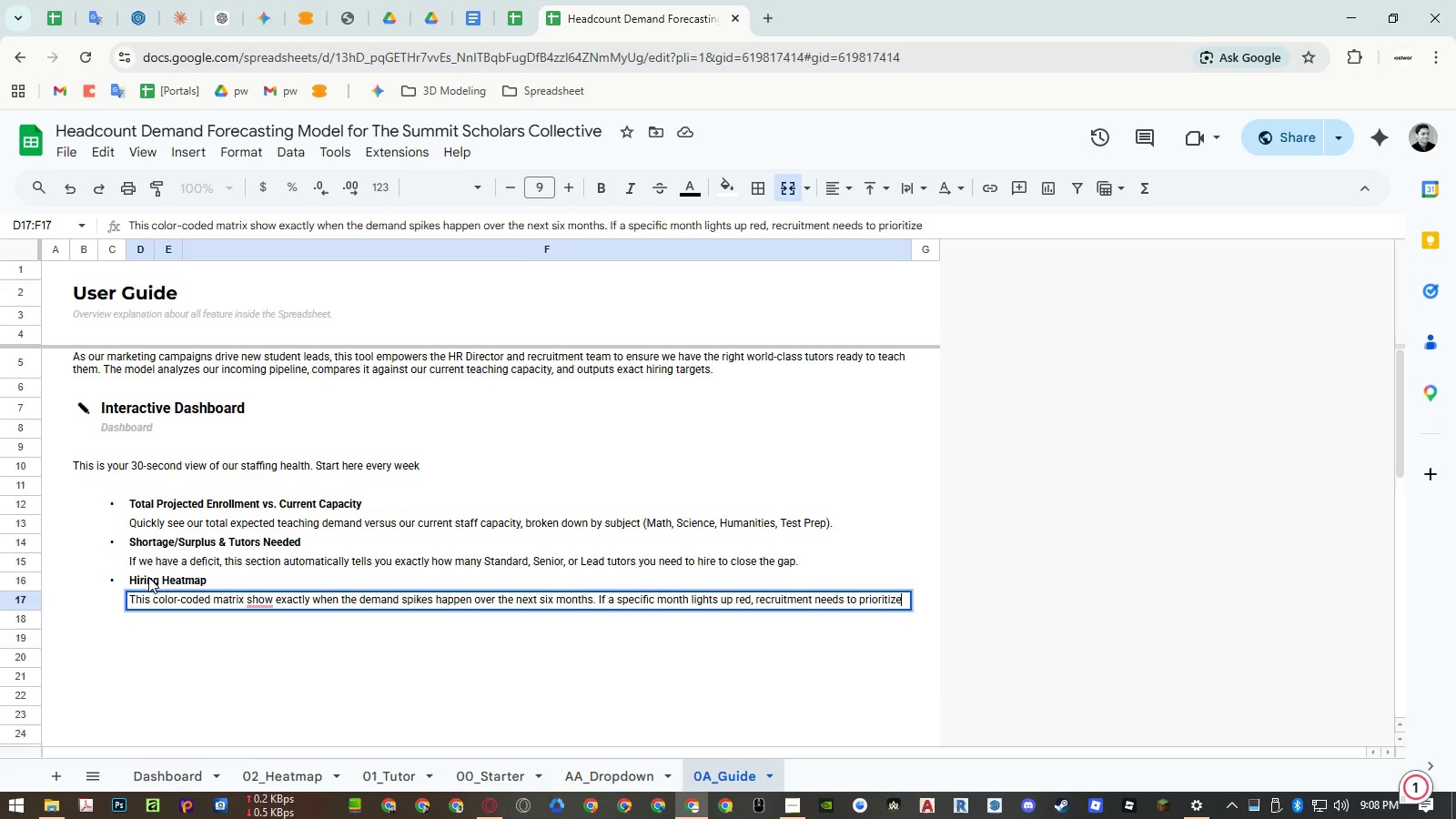 
type( that subject area immediately.)
 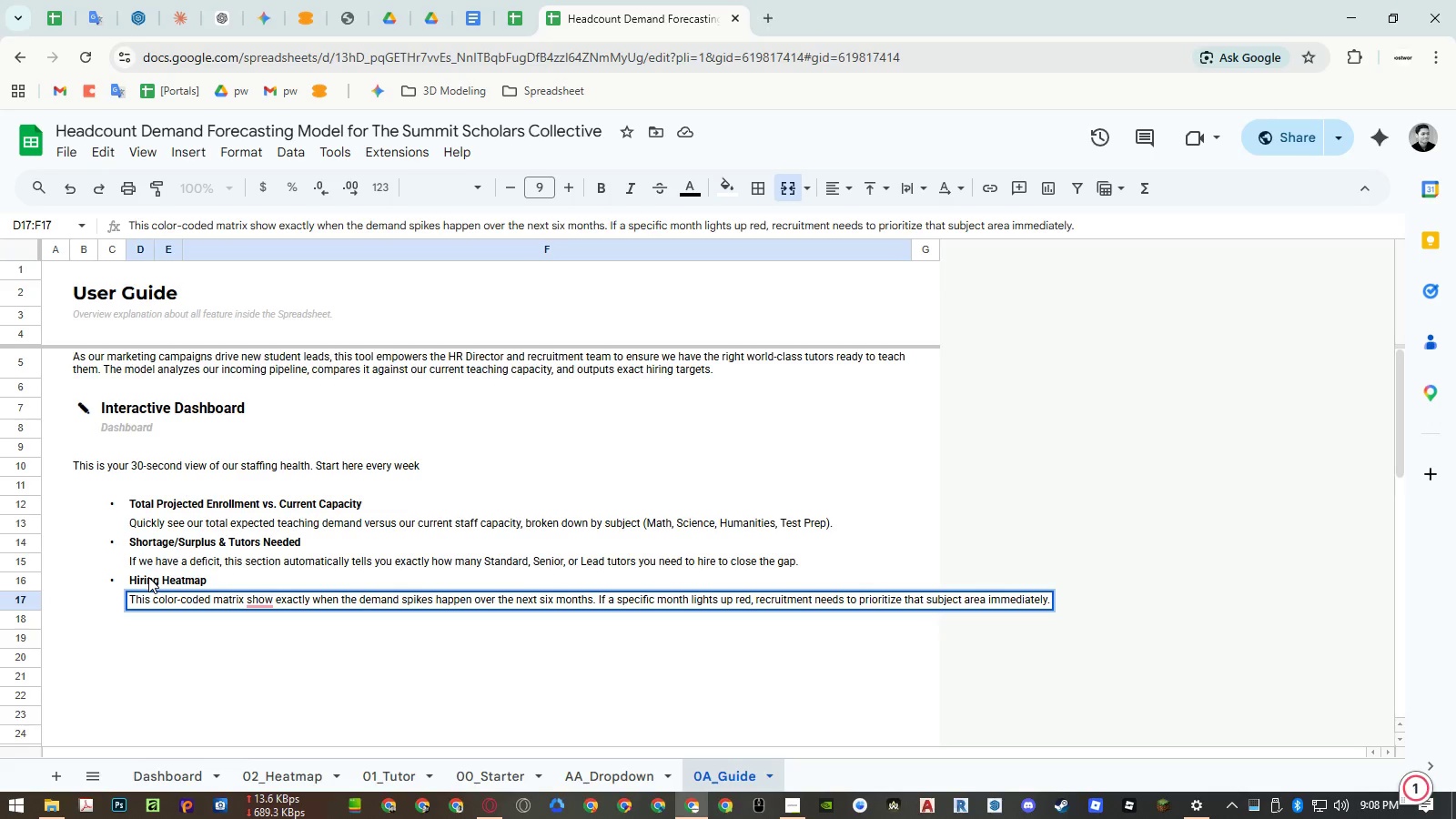 
wait(5.59)
 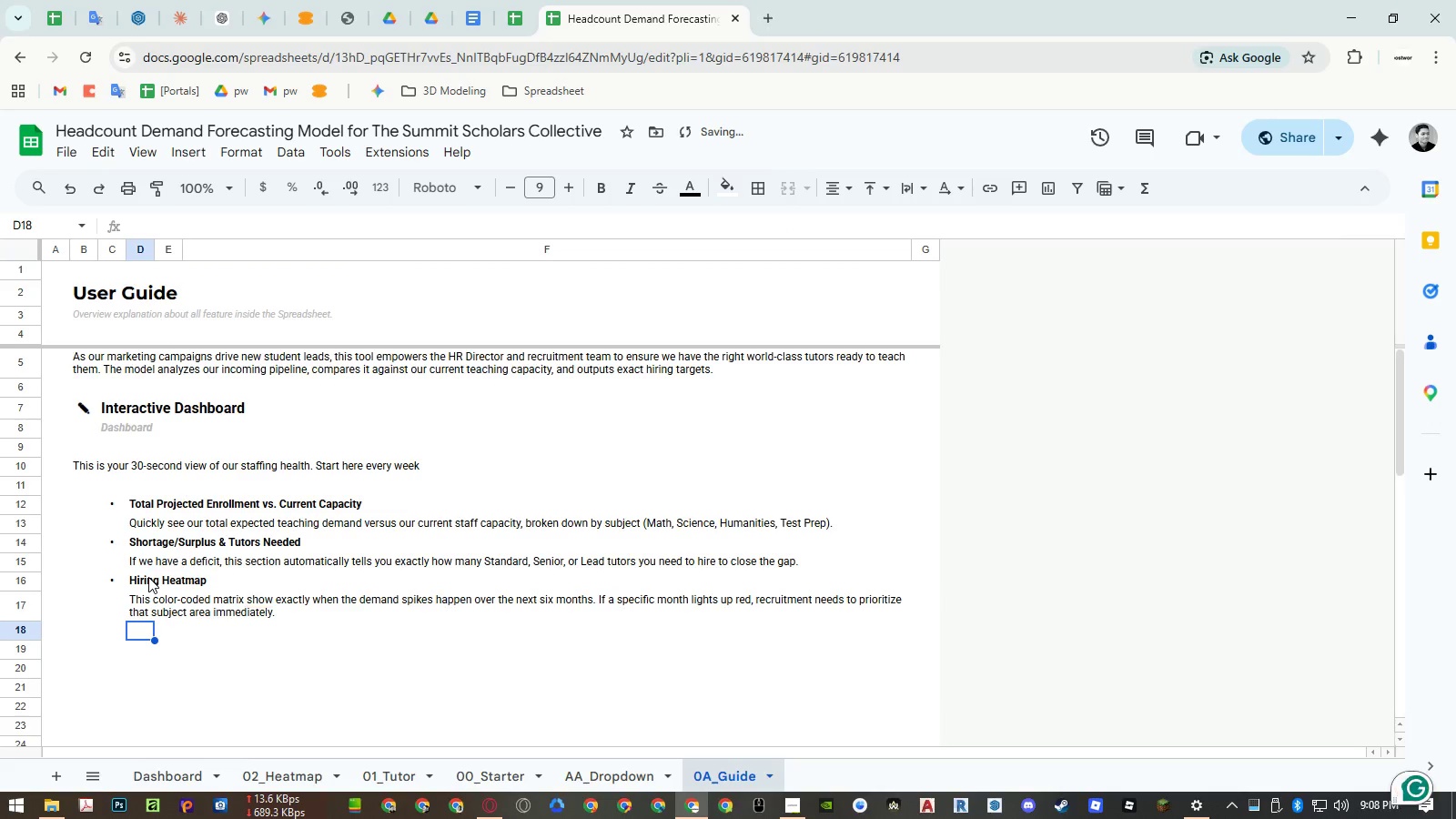 
left_click_drag(start_coordinate=[22, 410], to_coordinate=[7, 520])
 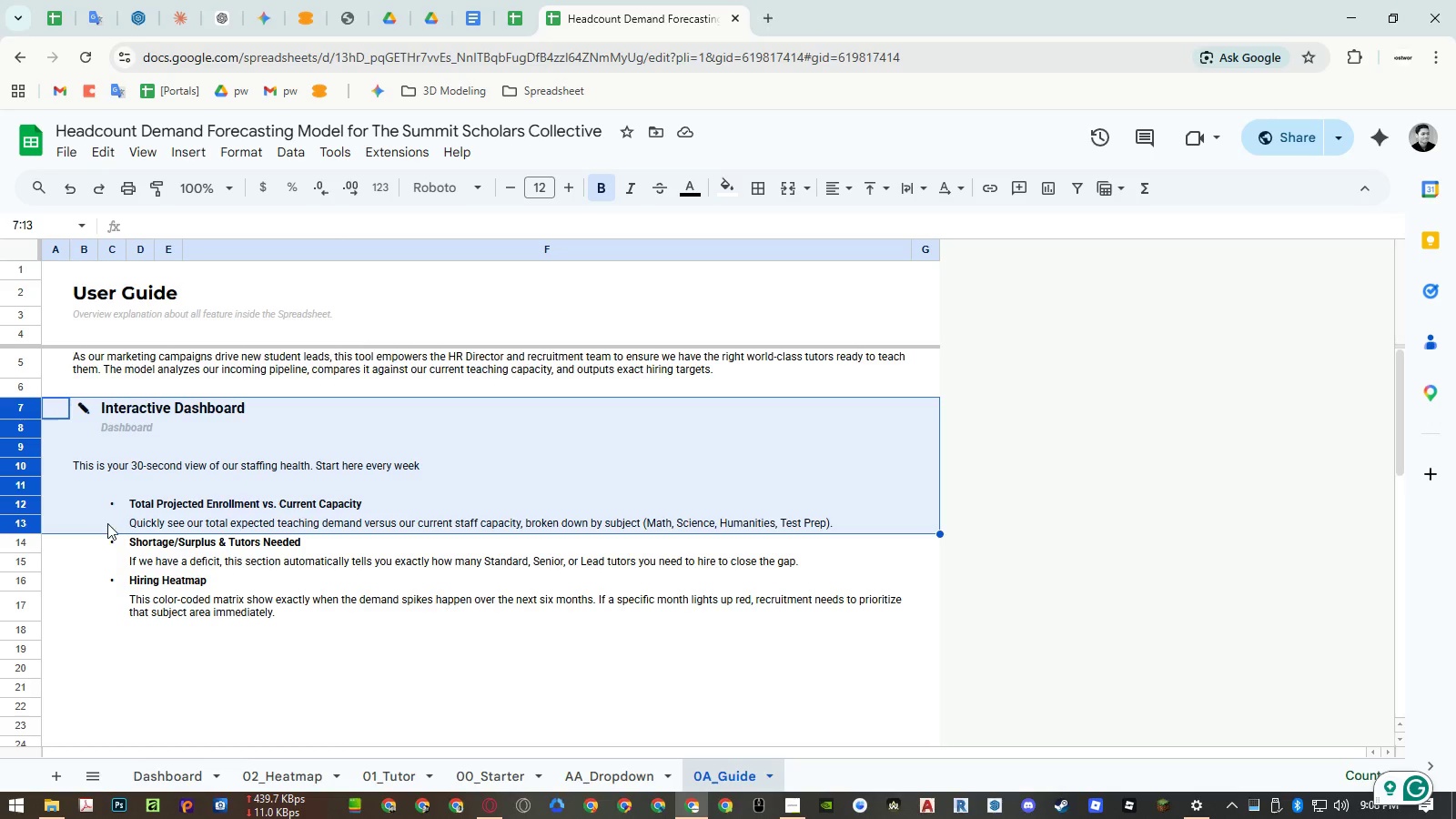 
left_click([163, 488])
 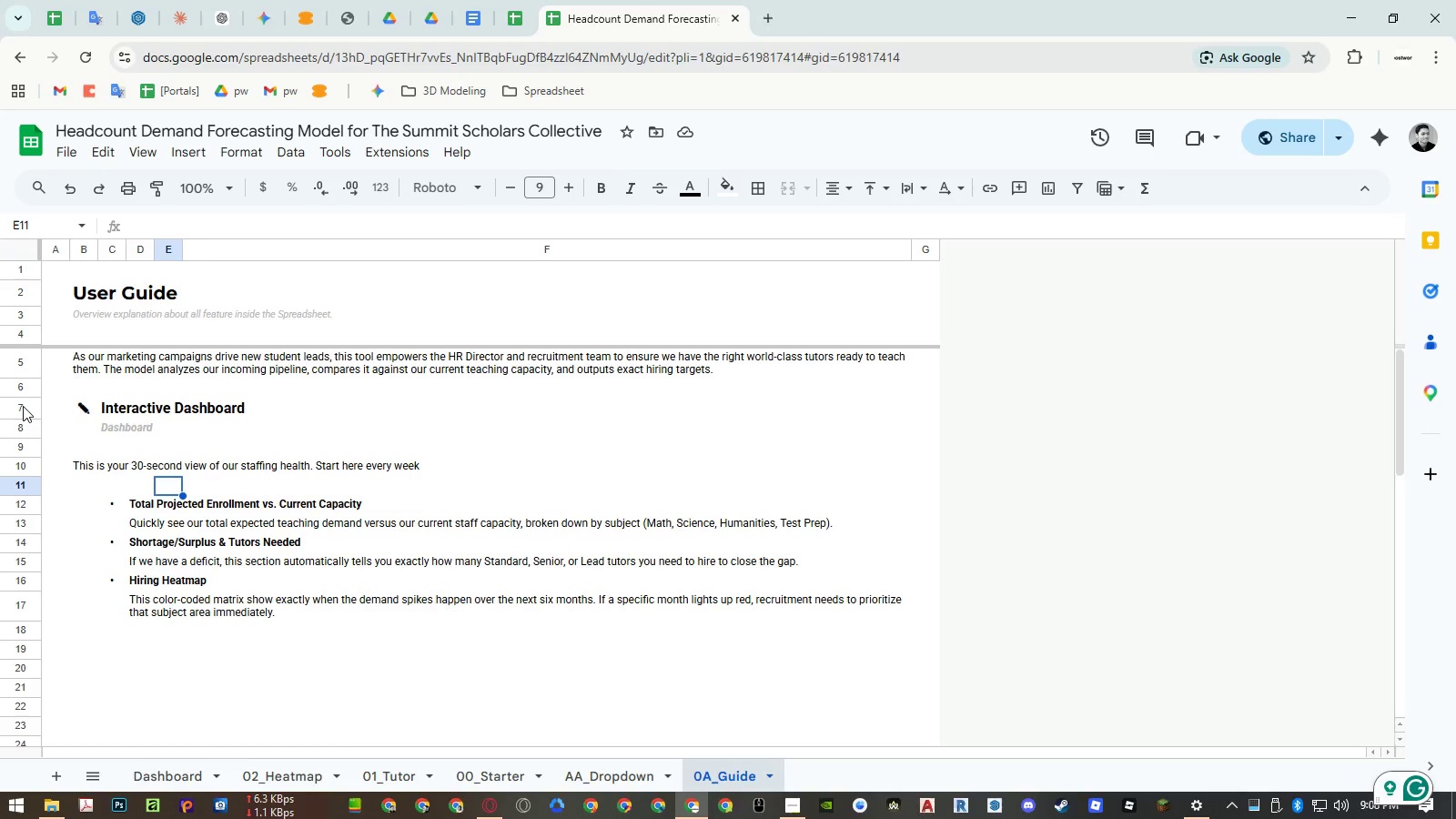 
left_click_drag(start_coordinate=[23, 406], to_coordinate=[18, 503])
 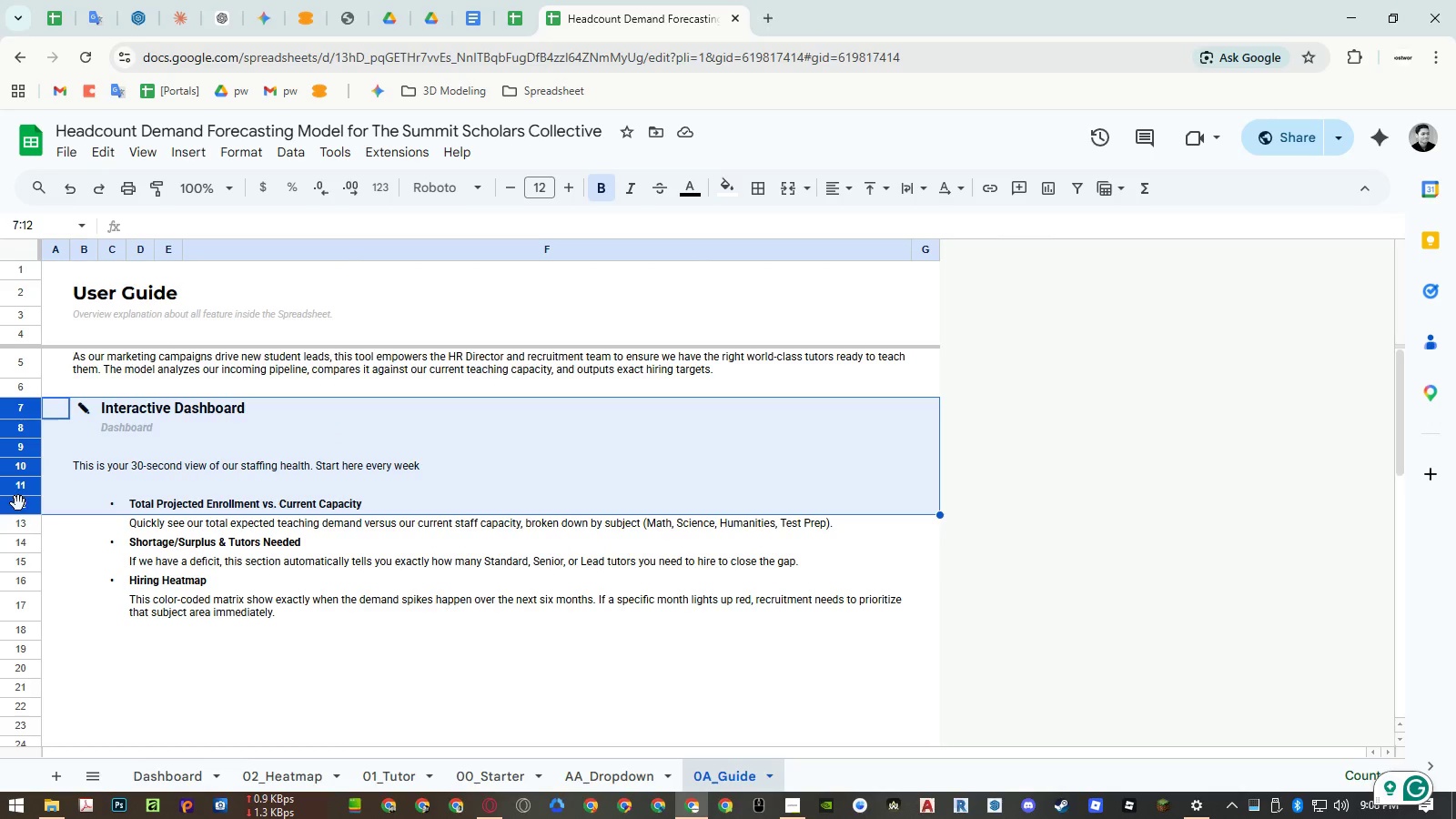 
key(Control+ControlLeft)
 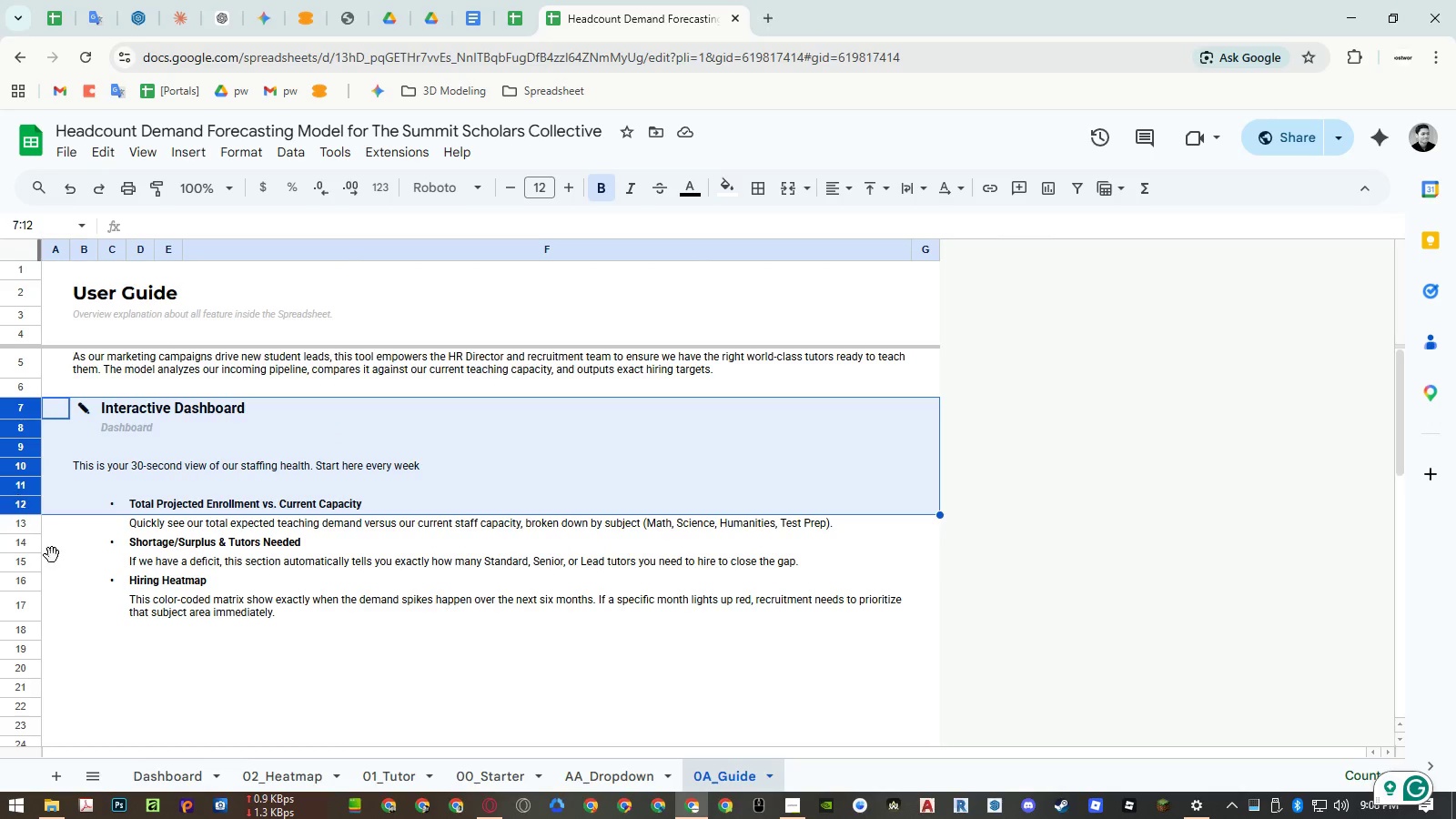 
key(Control+C)
 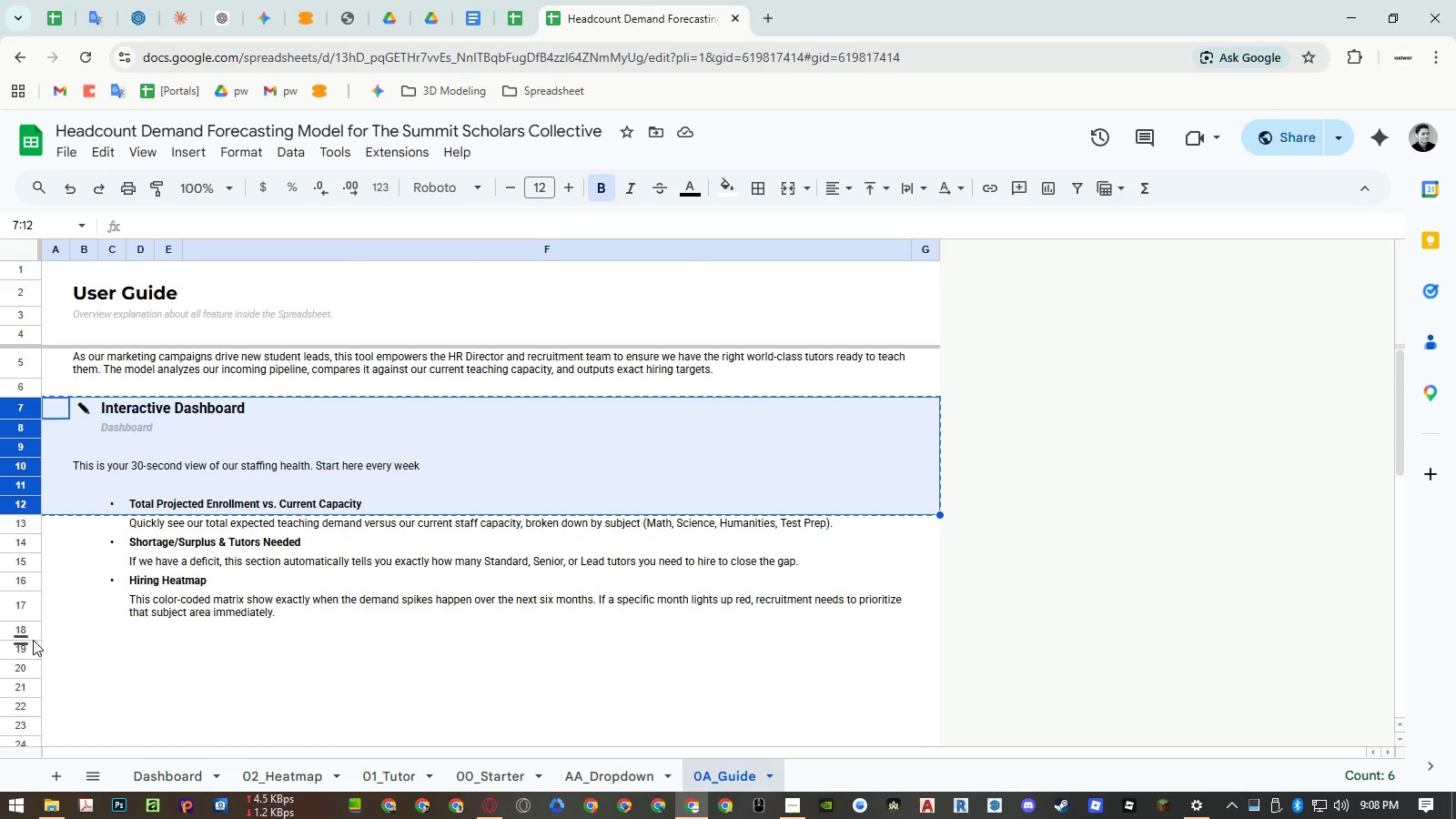 
left_click([25, 626])
 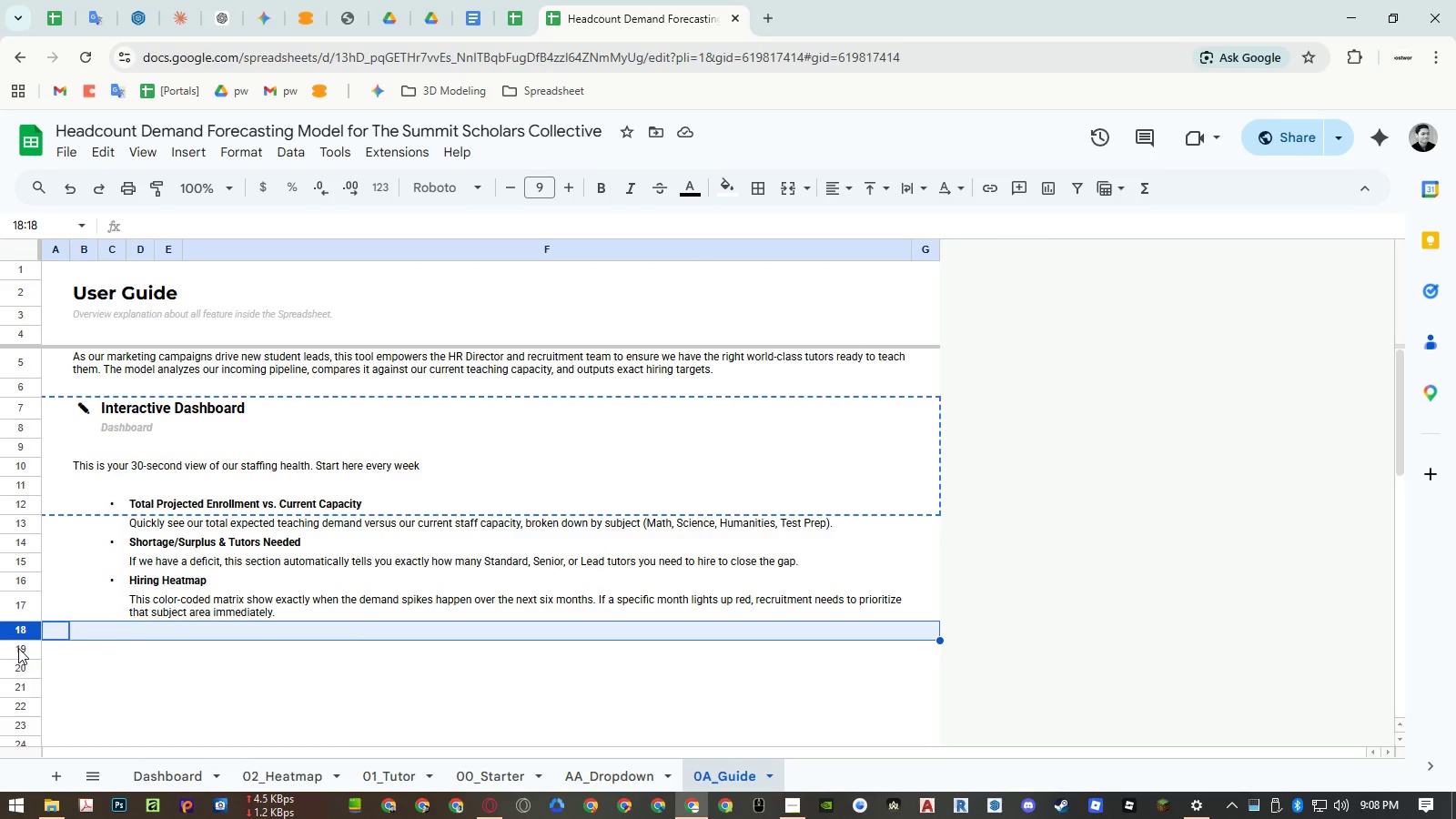 
left_click([17, 650])
 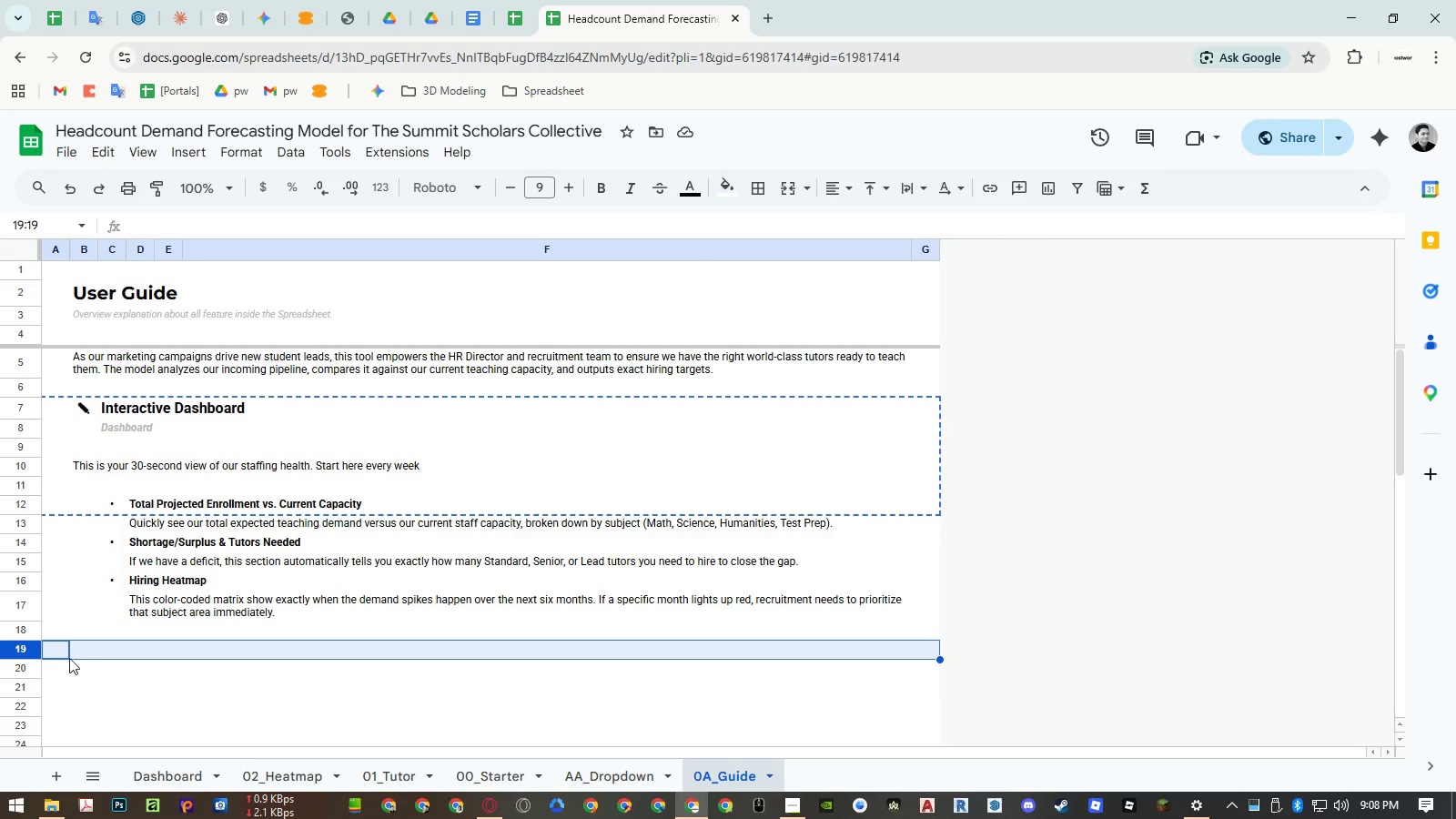 
key(Control+ControlLeft)
 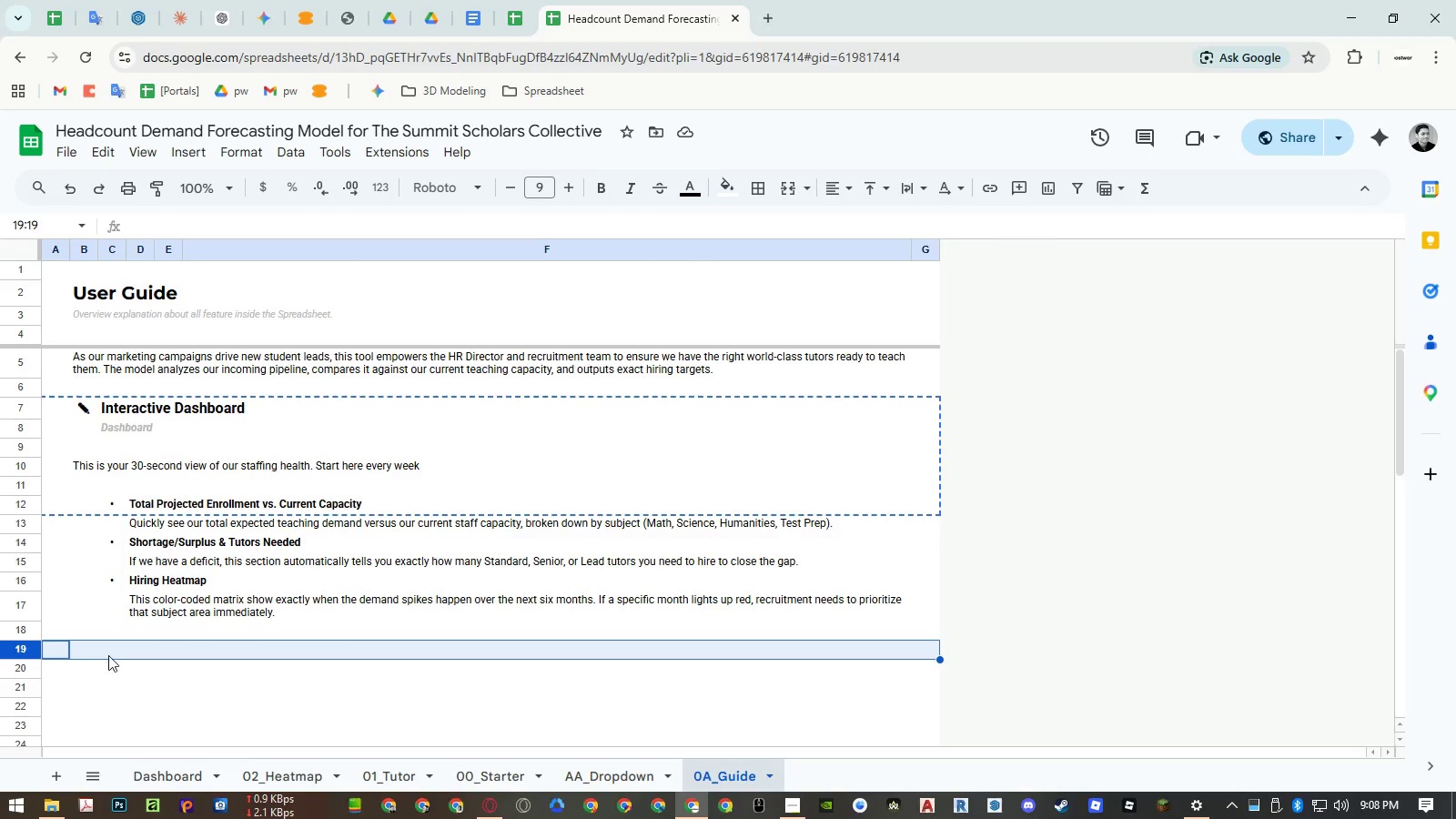 
key(Control+V)
 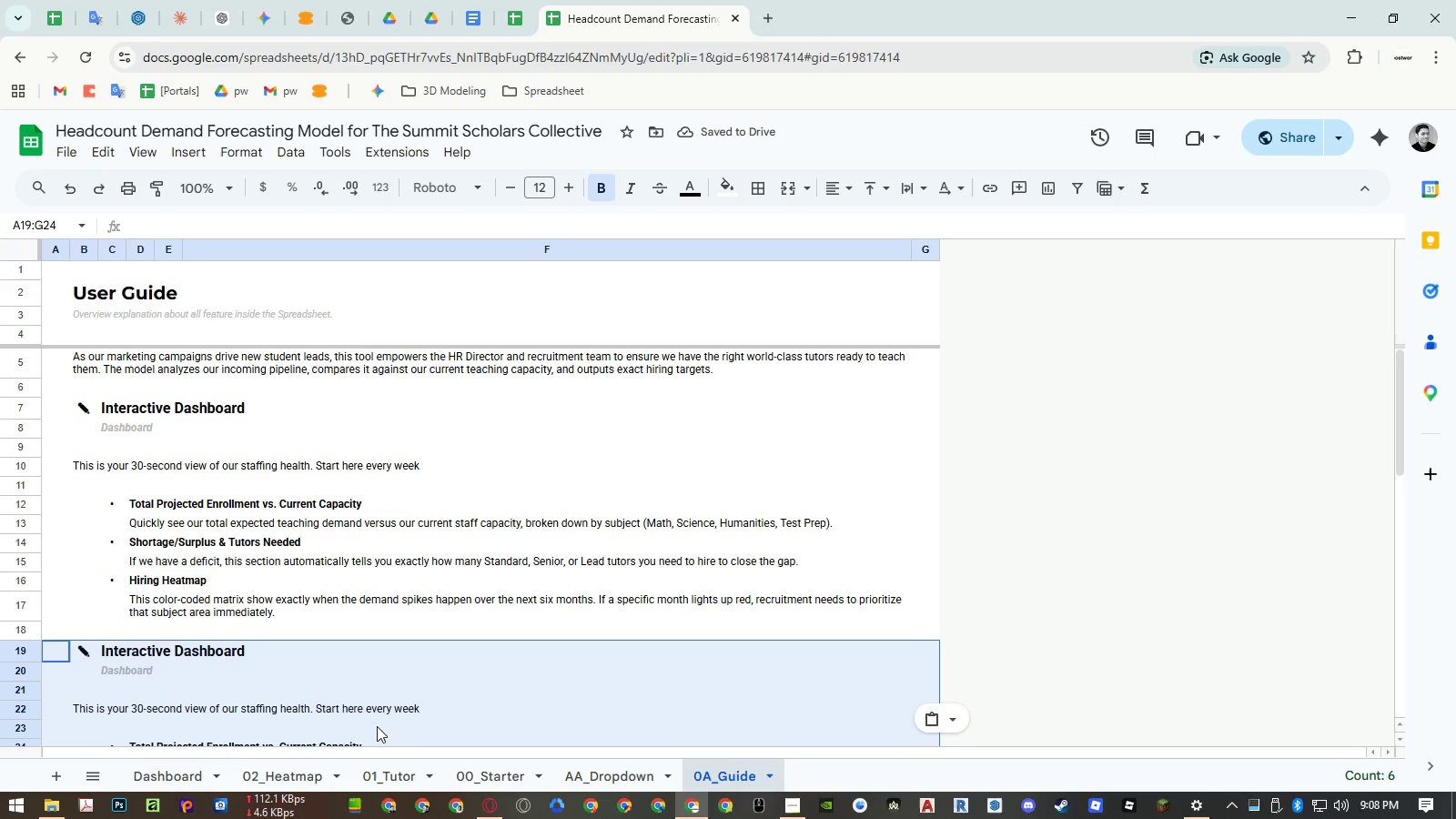 
left_click([308, 765])
 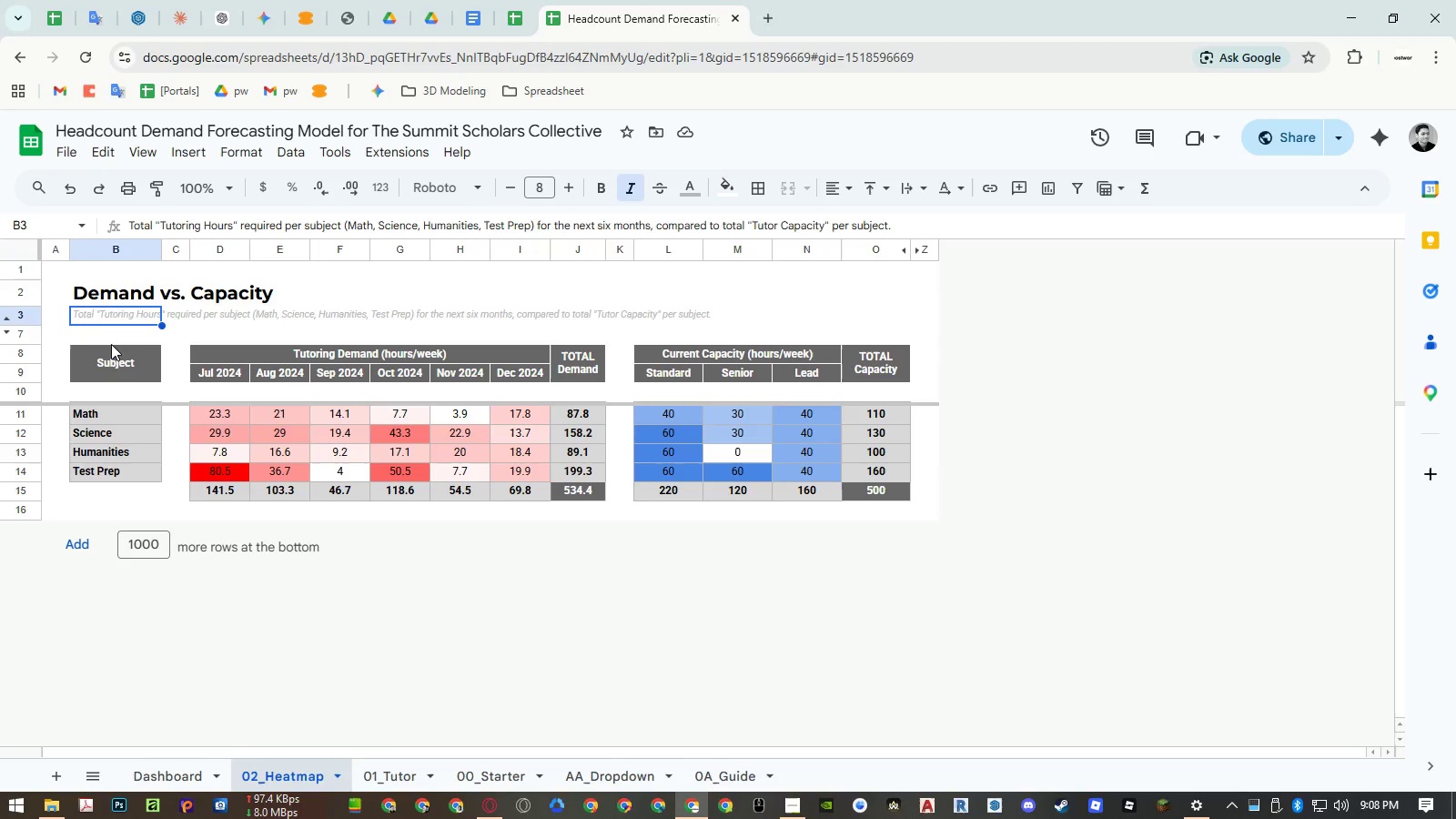 
left_click([88, 302])
 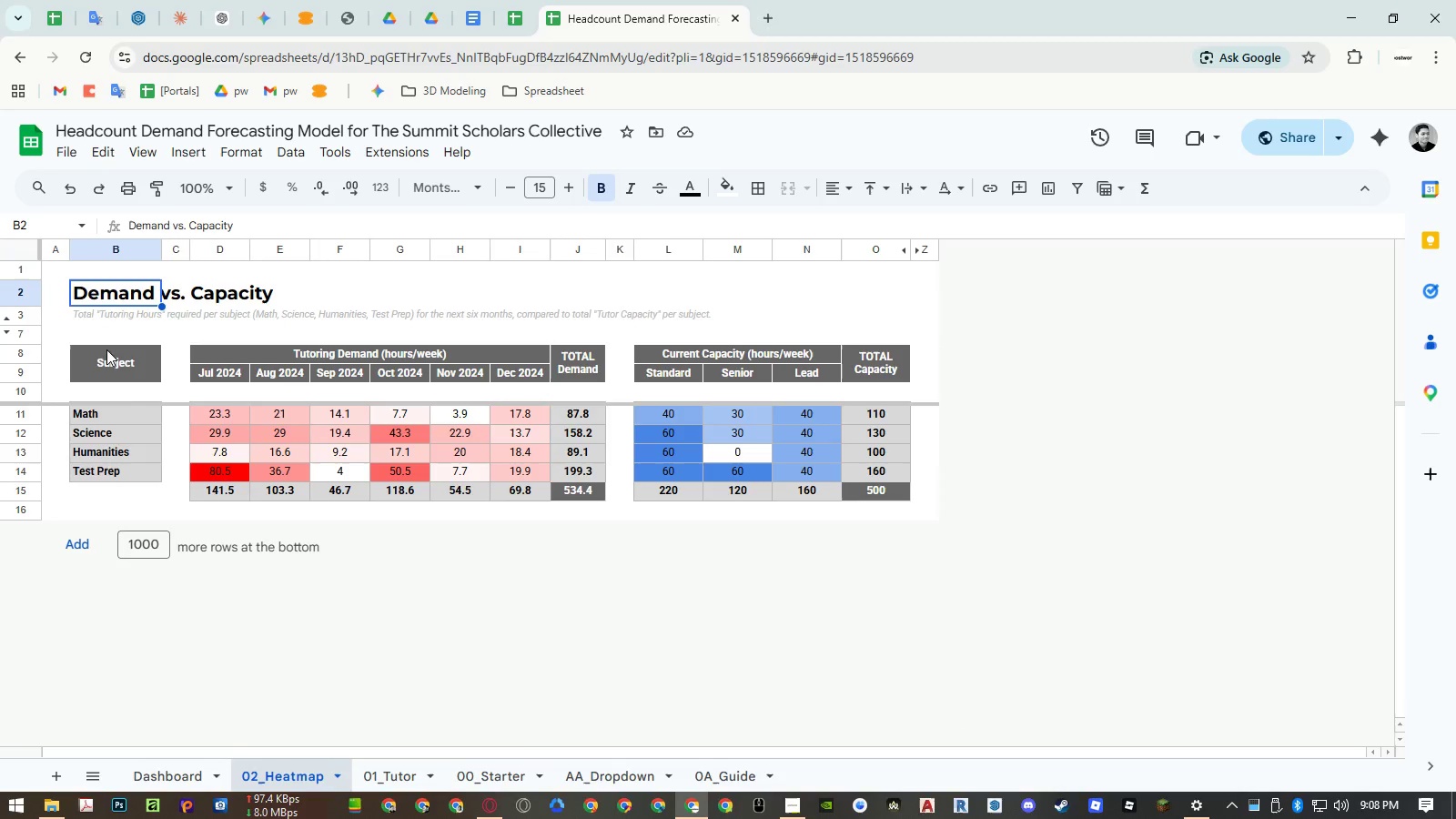 
key(Control+ControlLeft)
 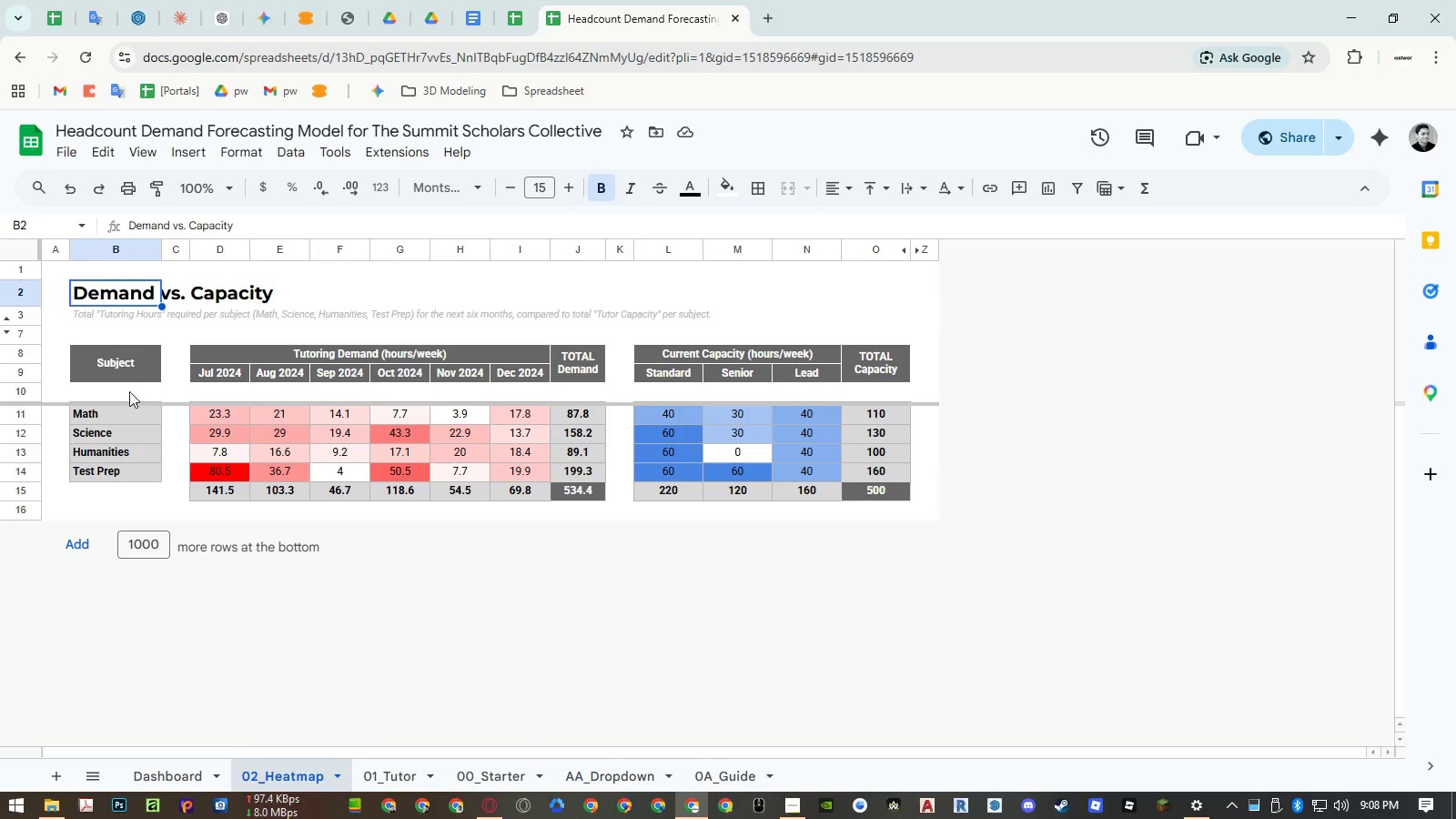 
key(Control+C)
 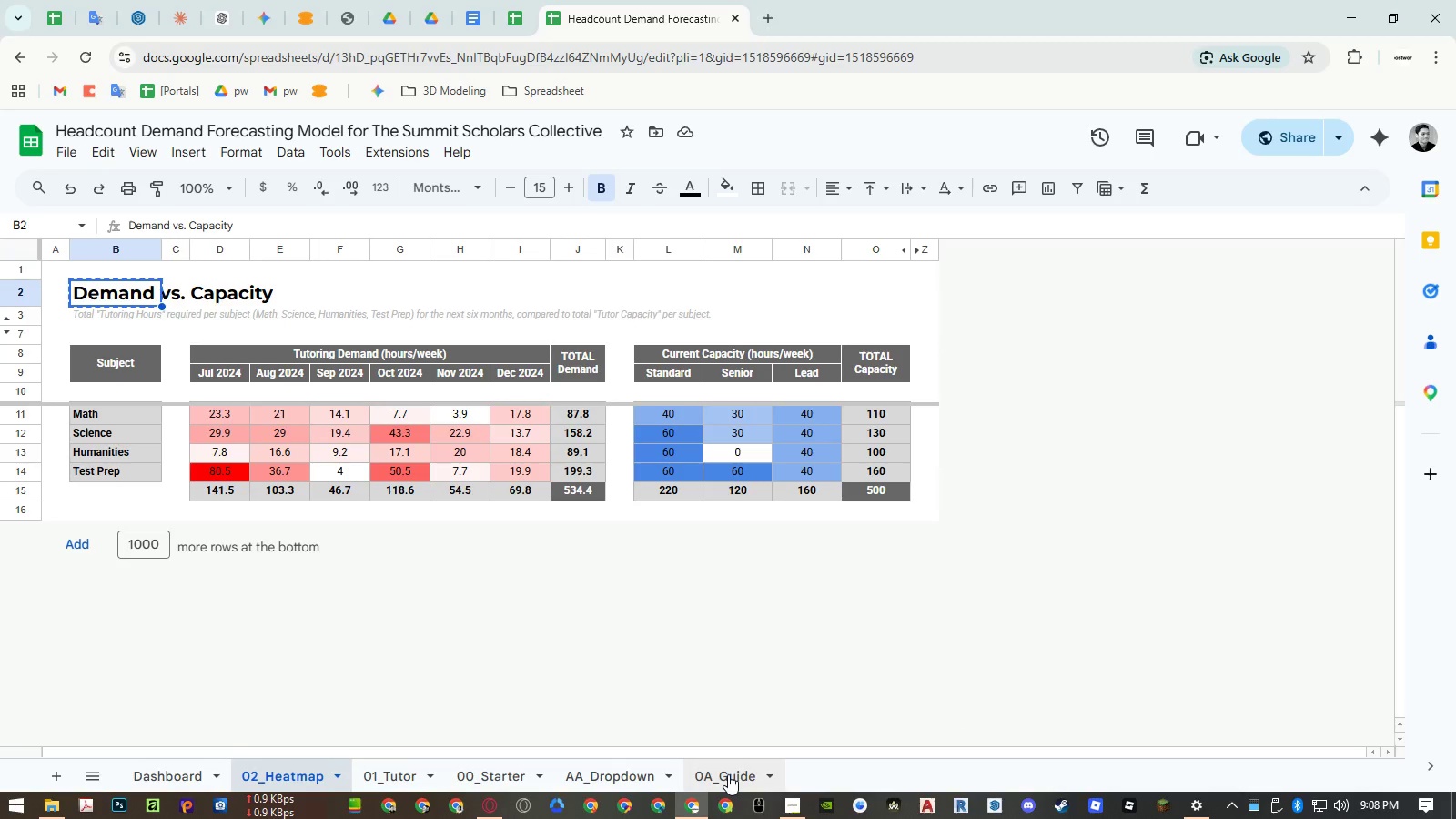 
left_click([728, 774])
 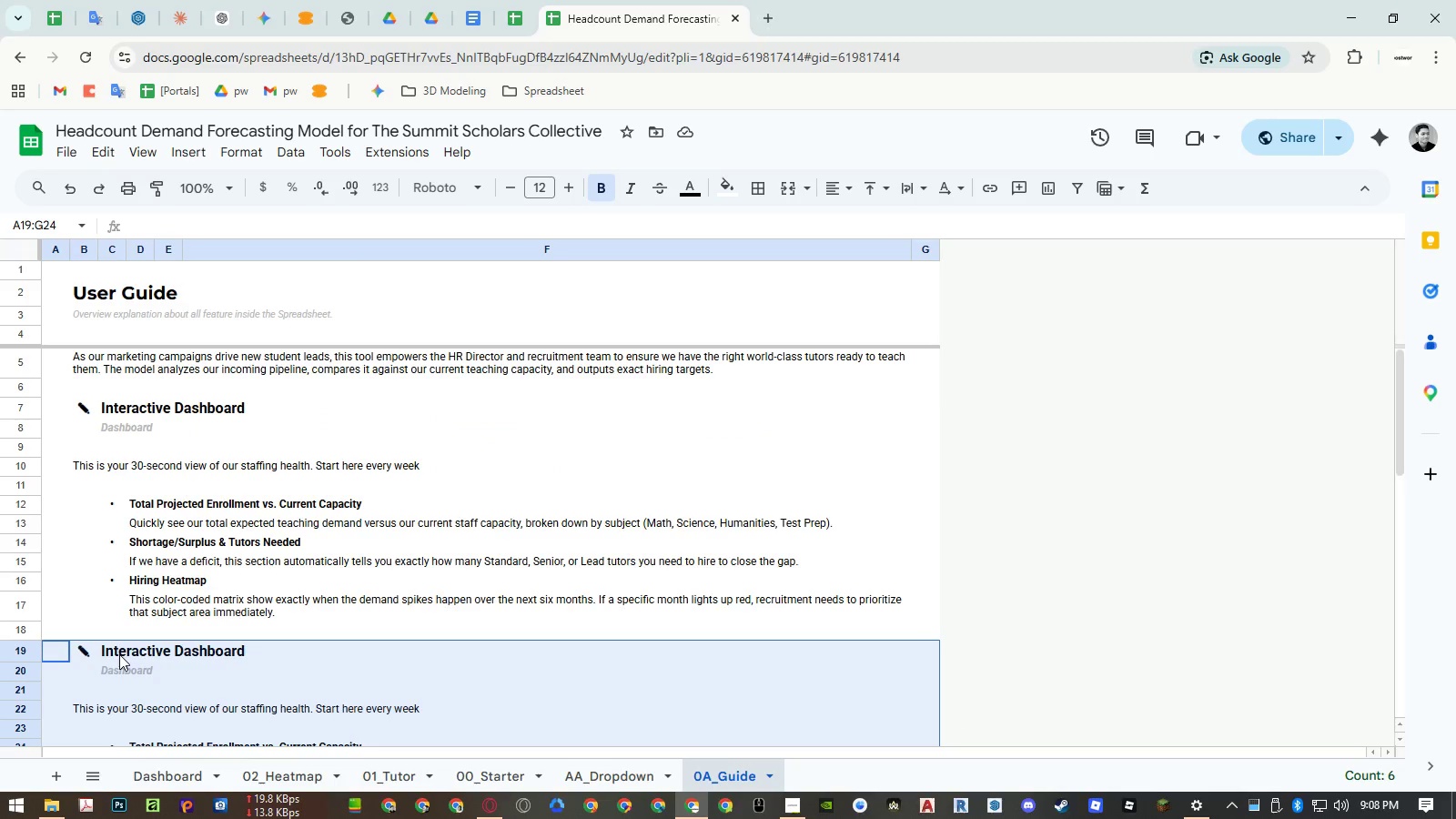 
left_click([115, 654])
 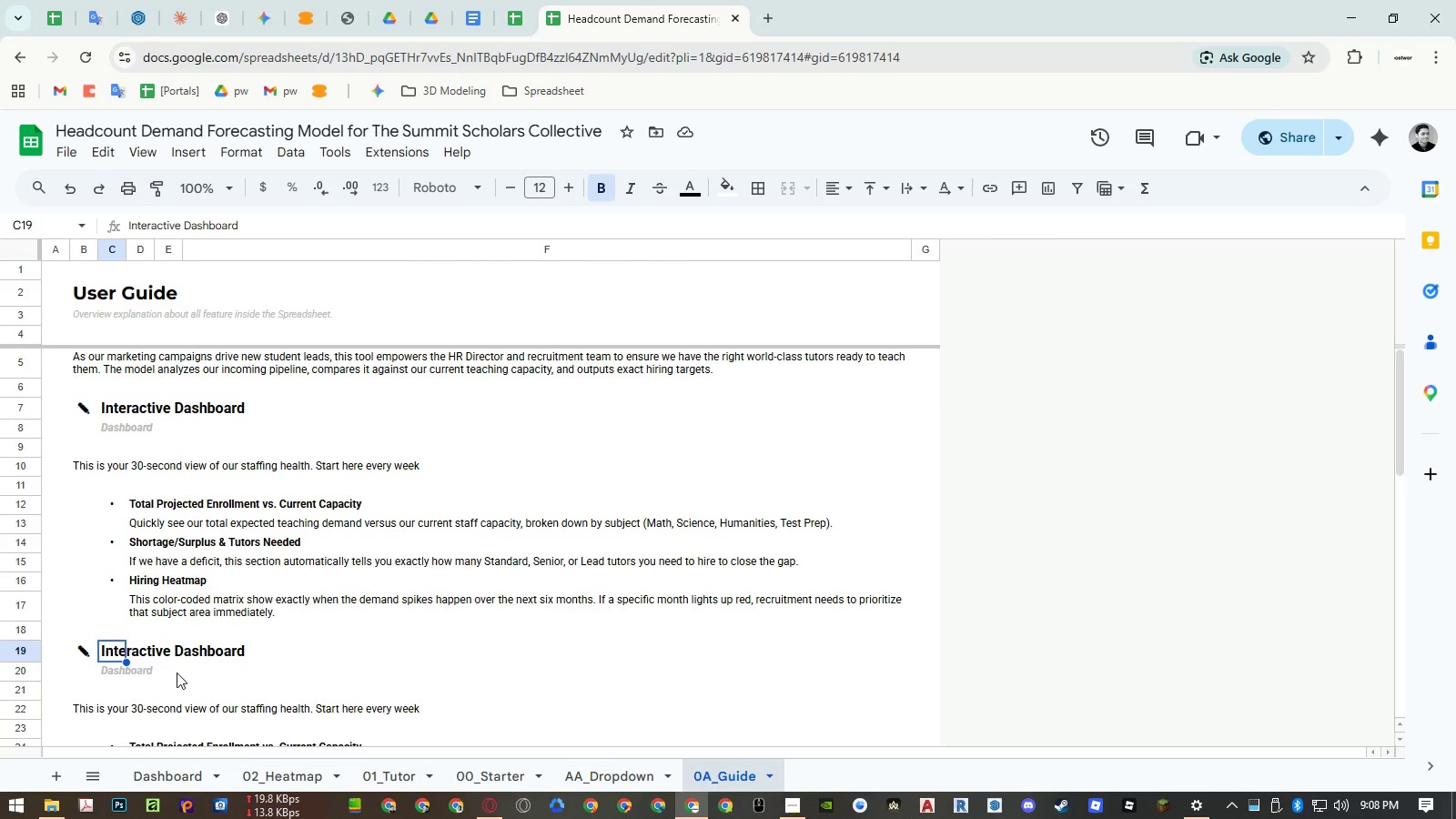 
key(Control+ControlLeft)
 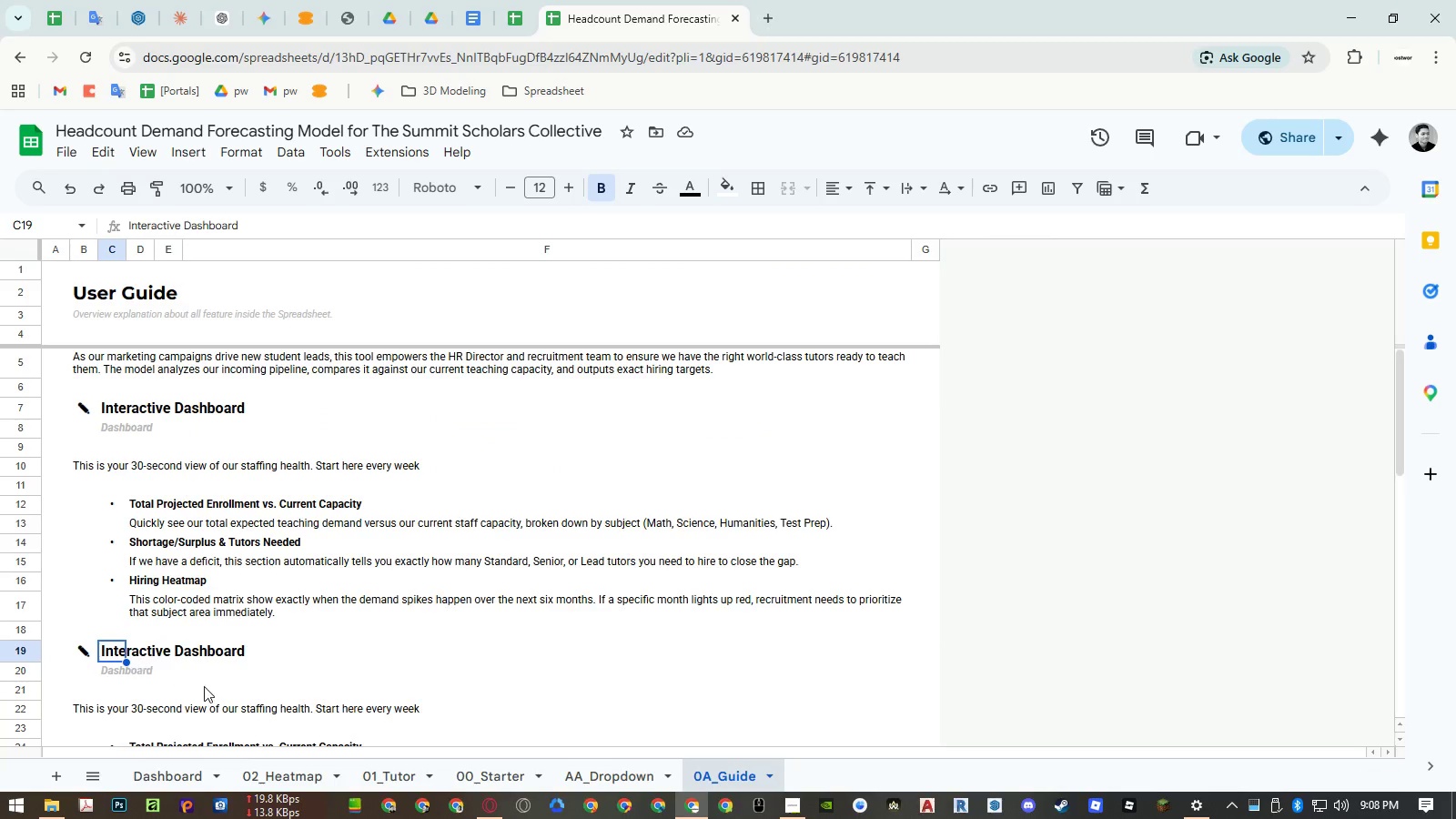 
key(Control+Shift+ShiftLeft)
 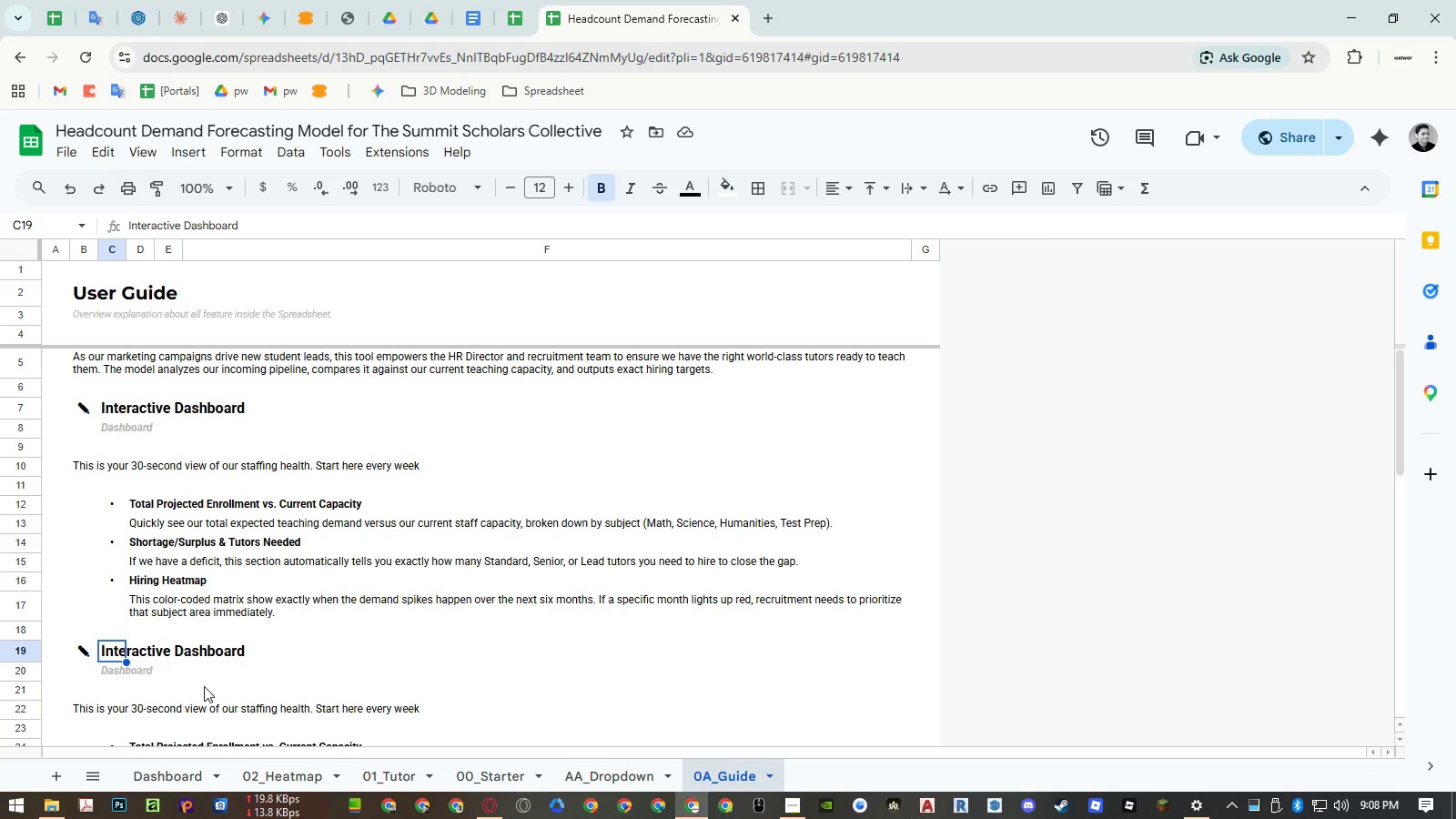 
key(Control+Shift+V)
 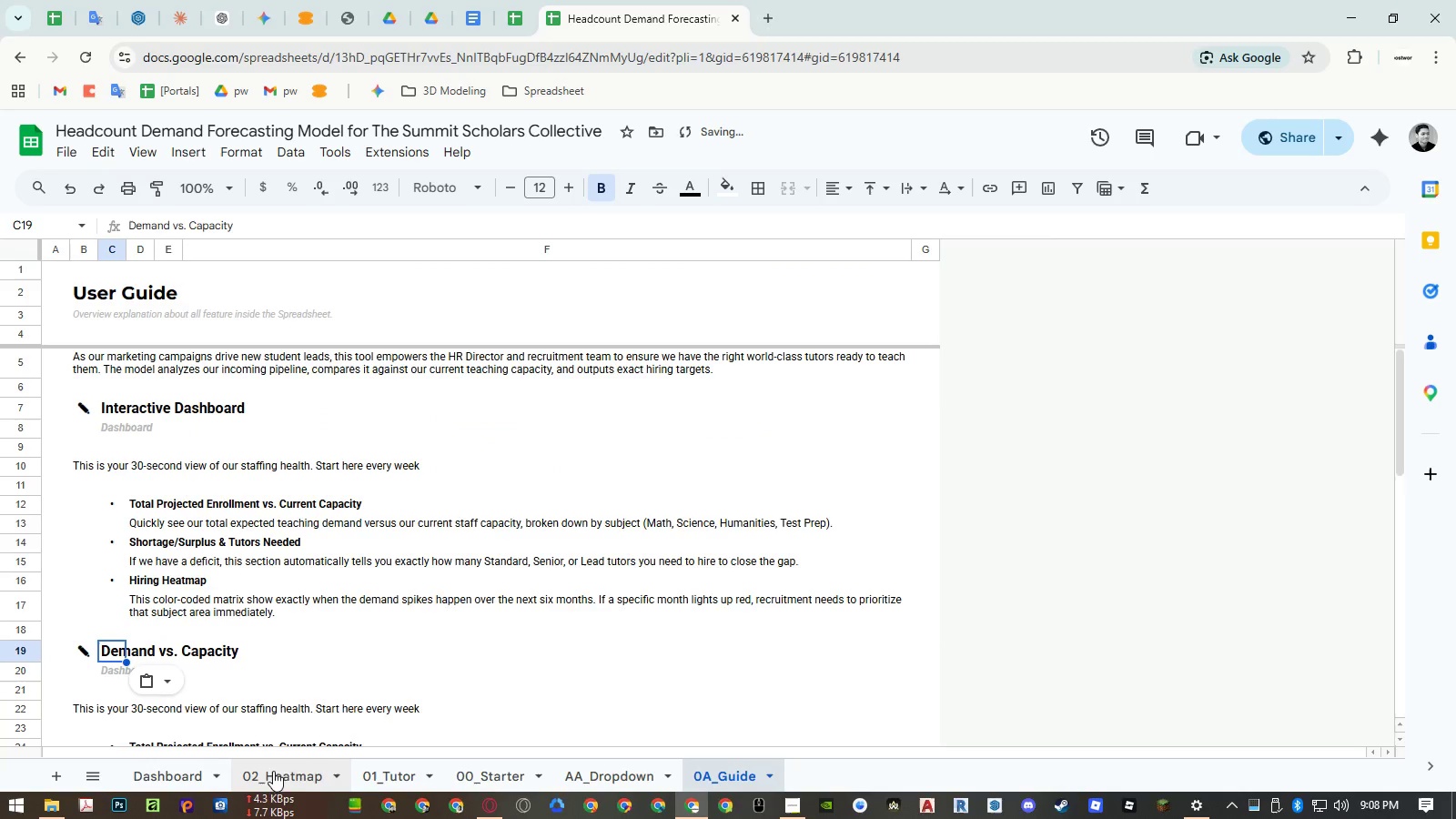 
double_click([295, 774])
 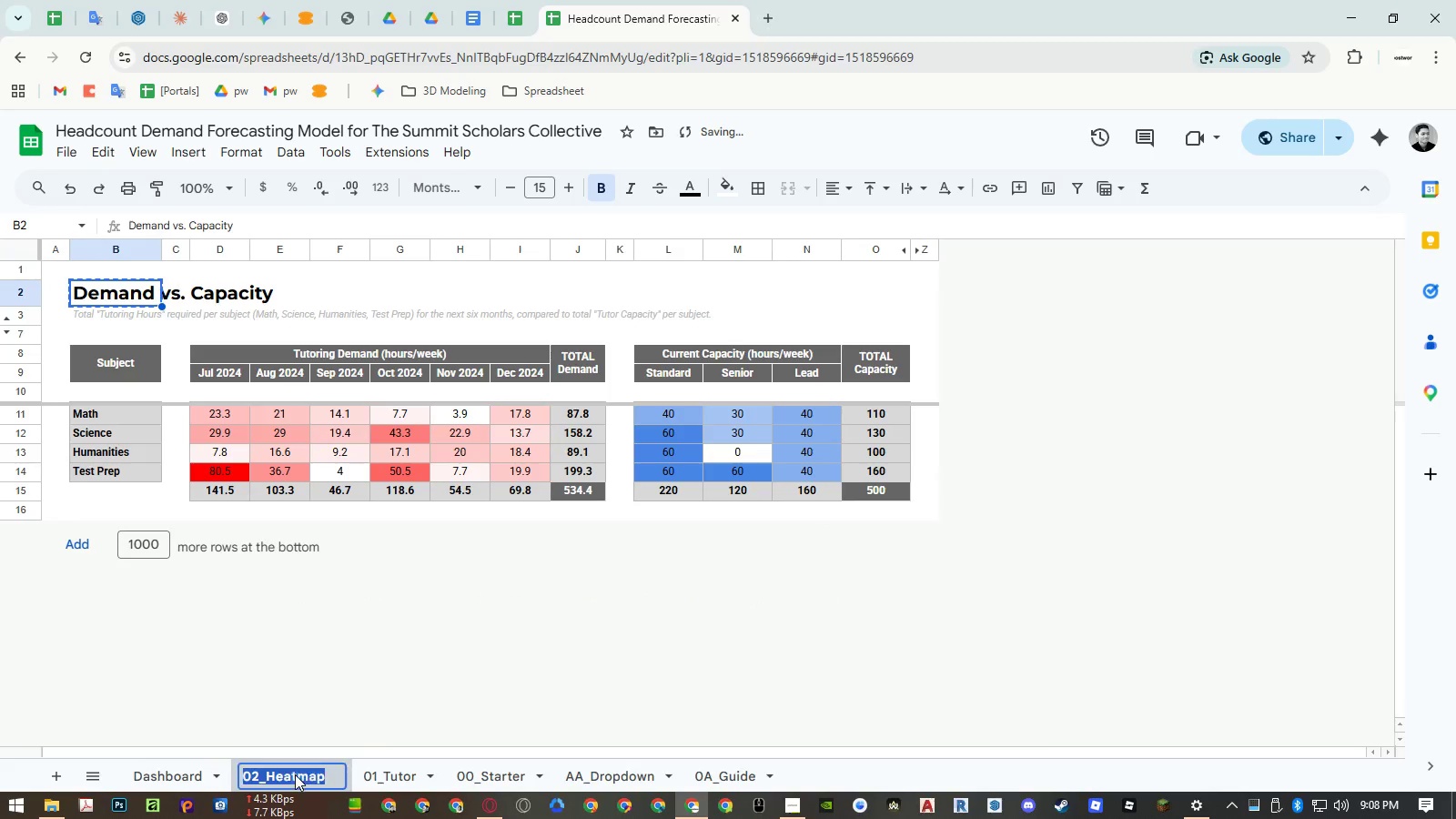 
key(Control+ControlLeft)
 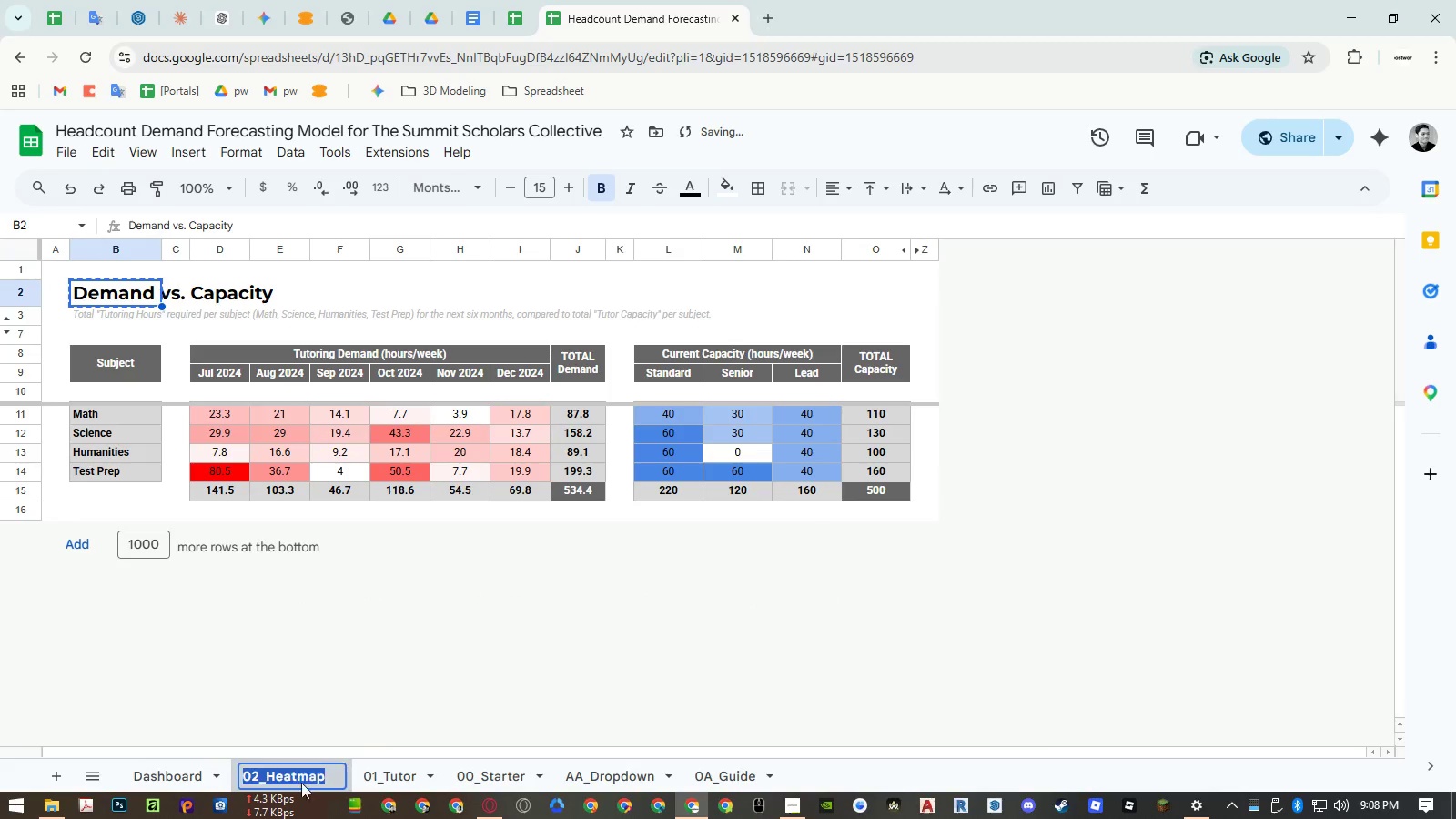 
key(Control+C)
 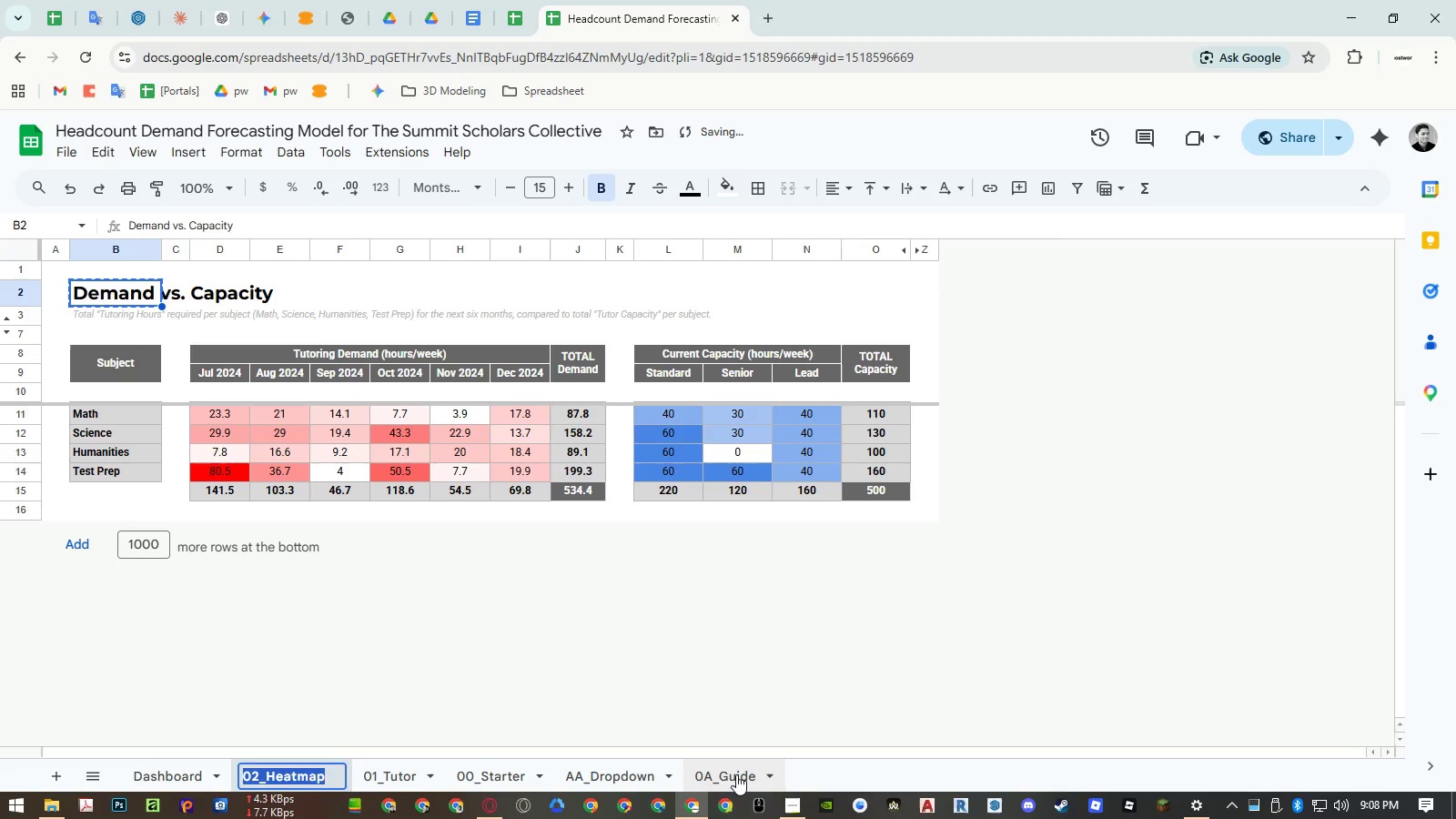 
key(Escape)
 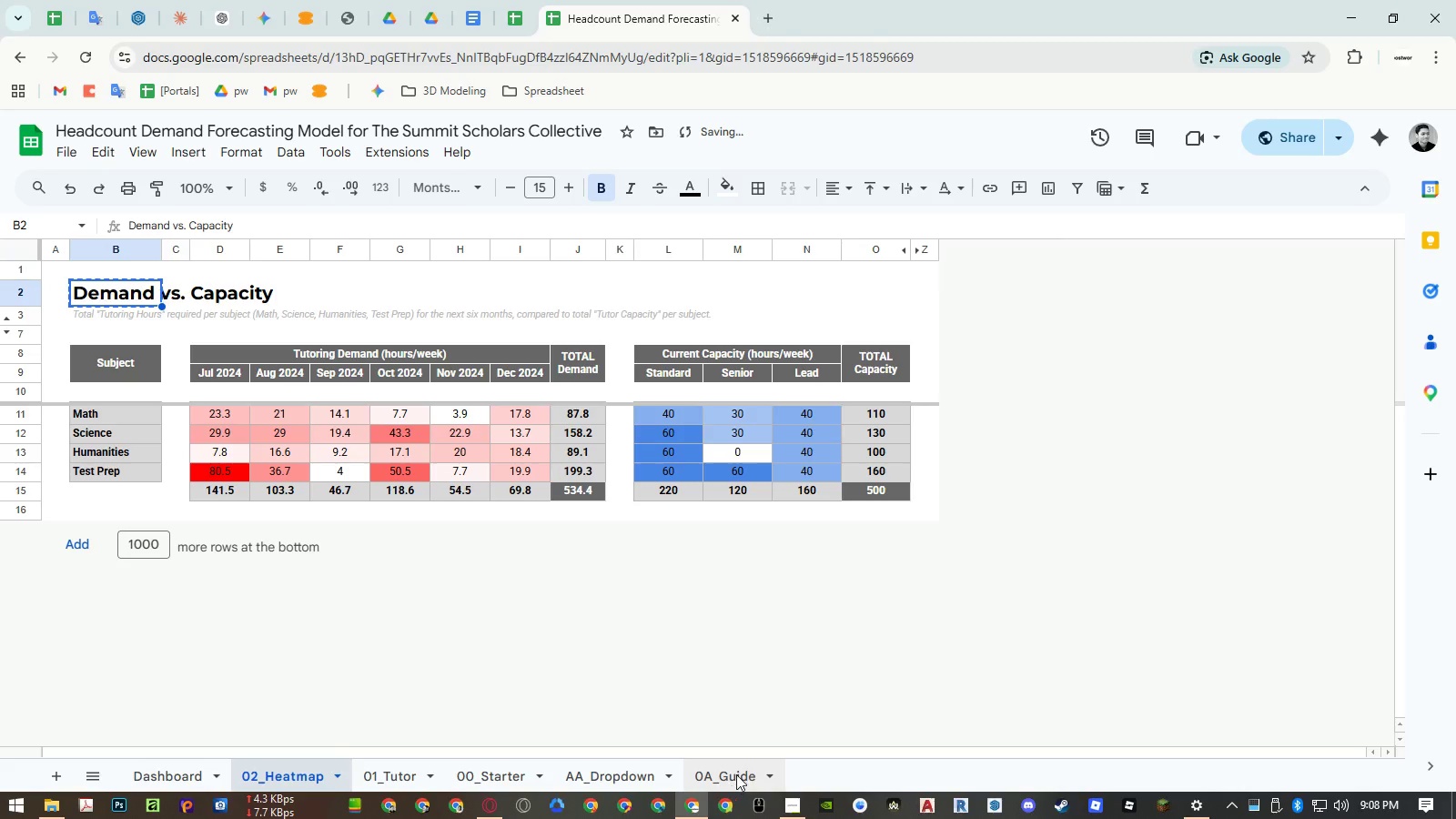 
left_click_drag(start_coordinate=[736, 774], to_coordinate=[110, 670])
 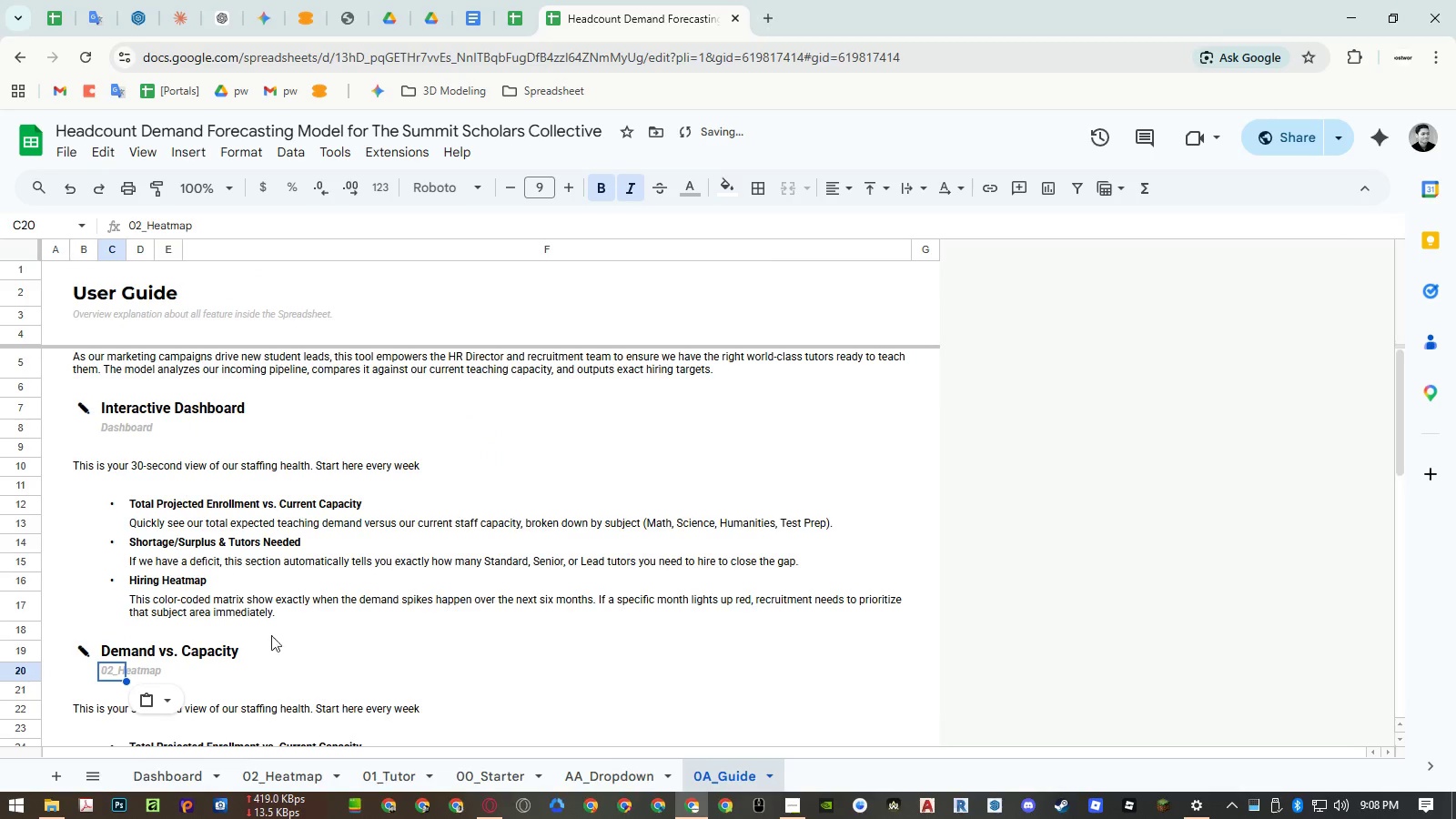 
left_click([110, 670])
 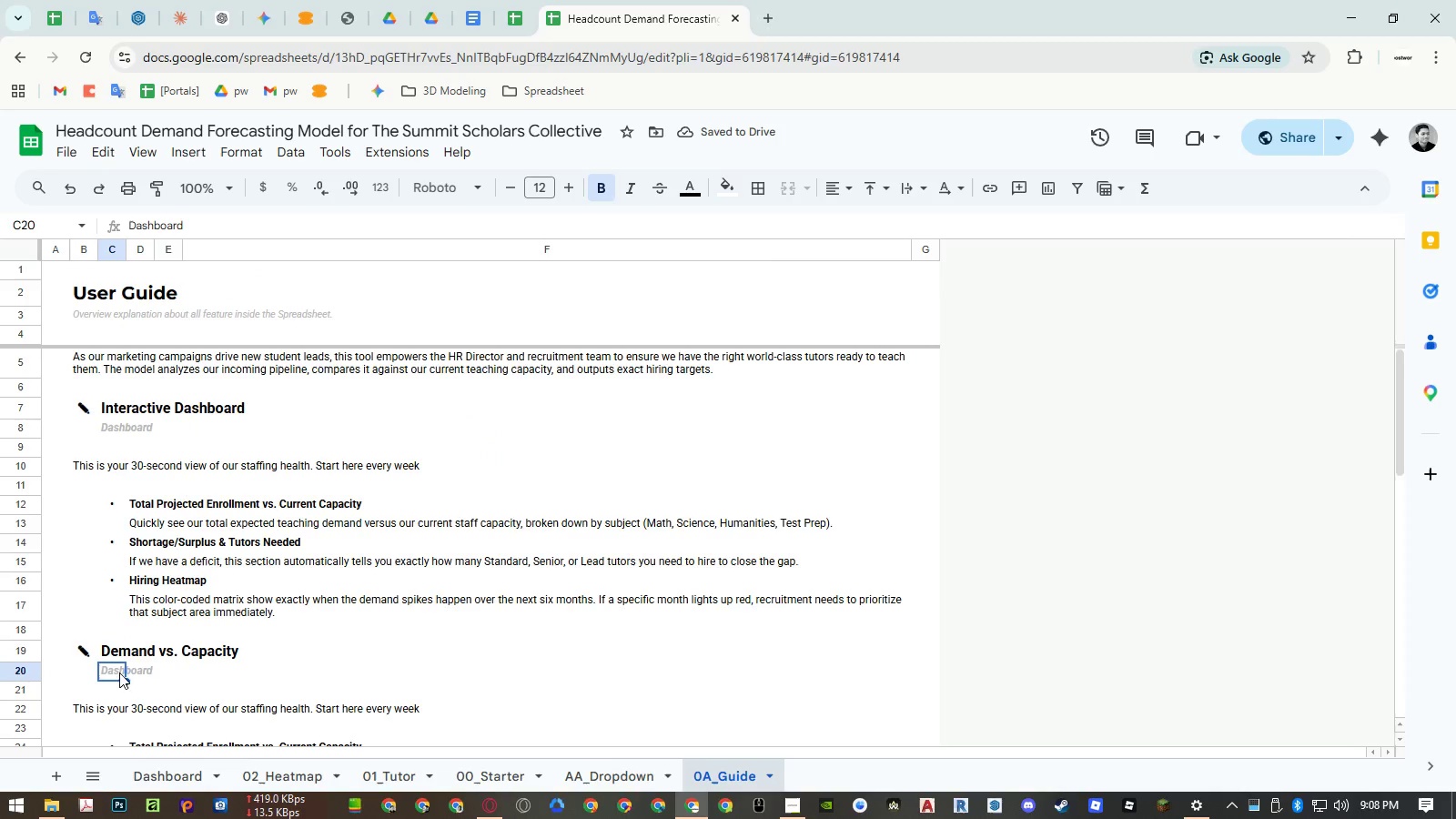 
key(Control+ControlLeft)
 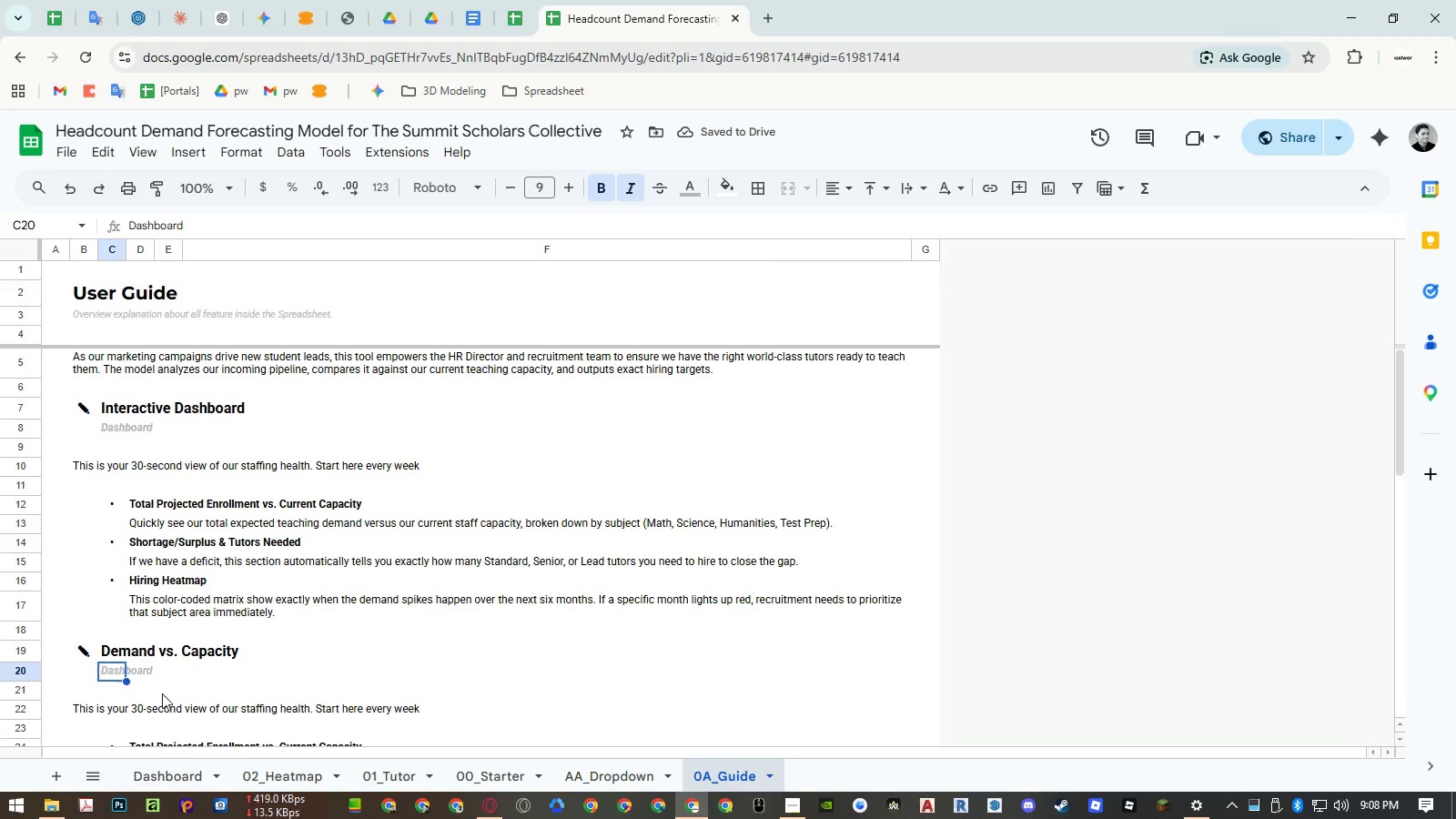 
key(Control+Shift+ShiftLeft)
 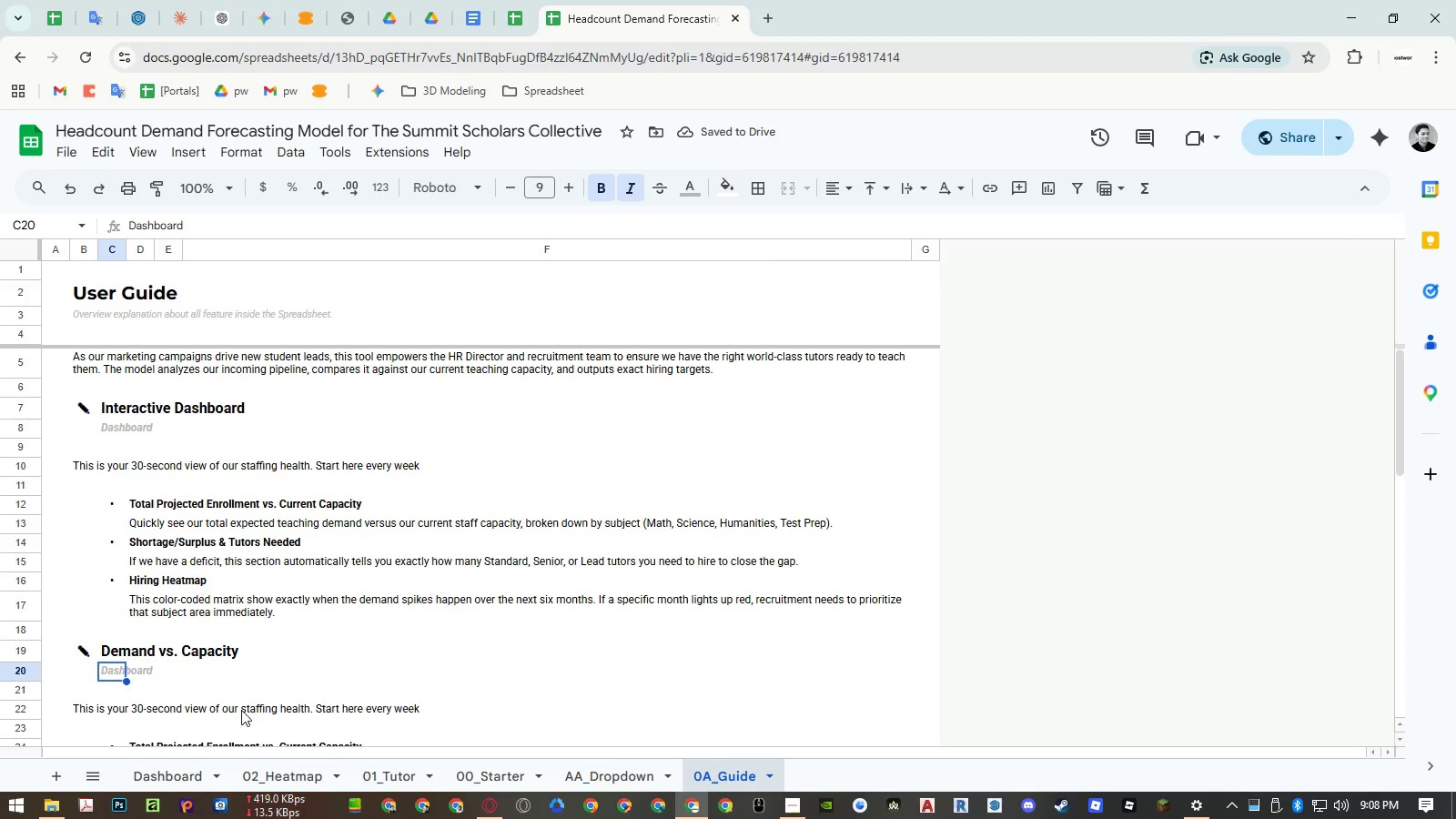 
key(Control+Shift+V)
 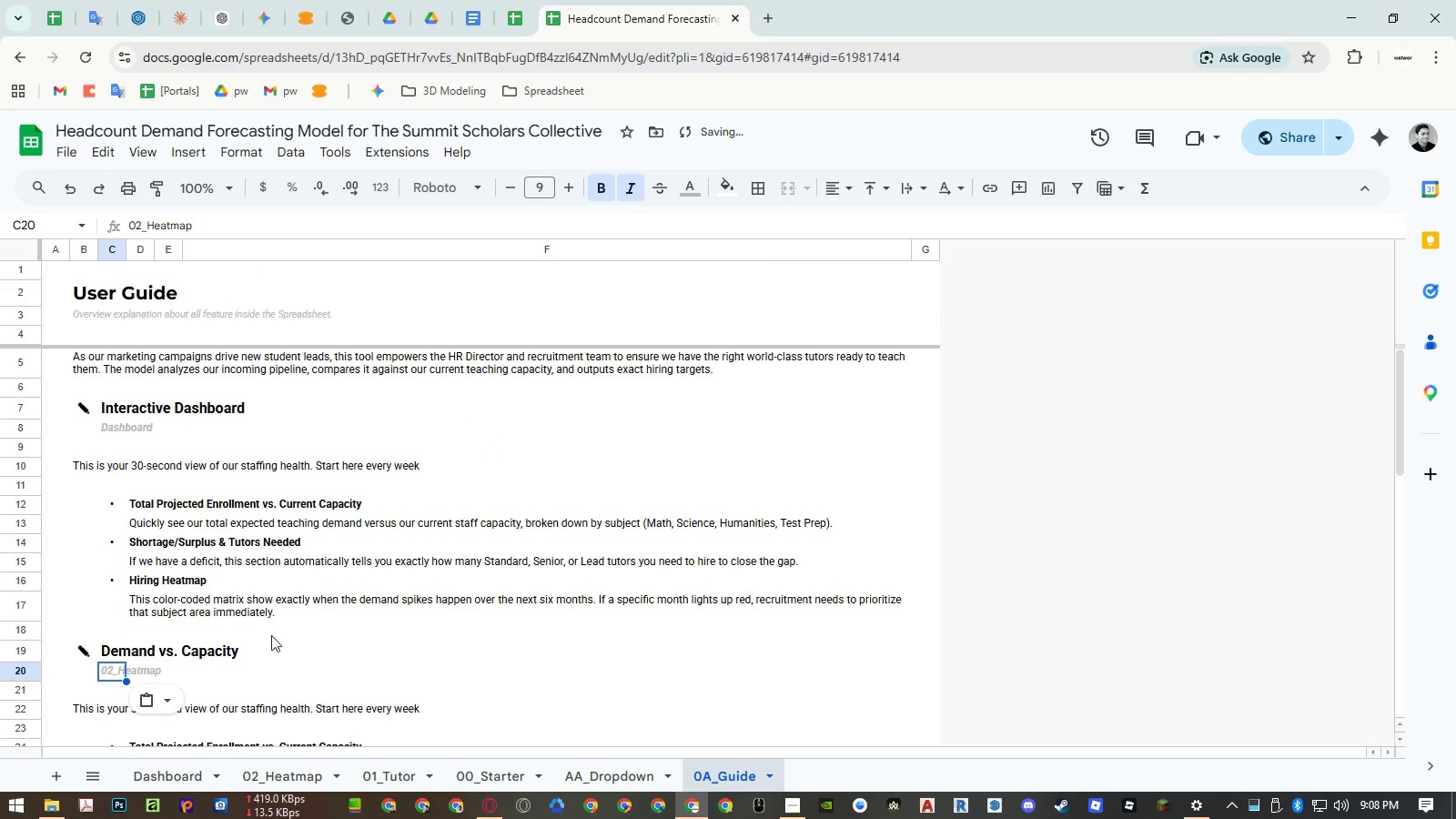 
scroll: coordinate [265, 612], scroll_direction: down, amount: 3.0
 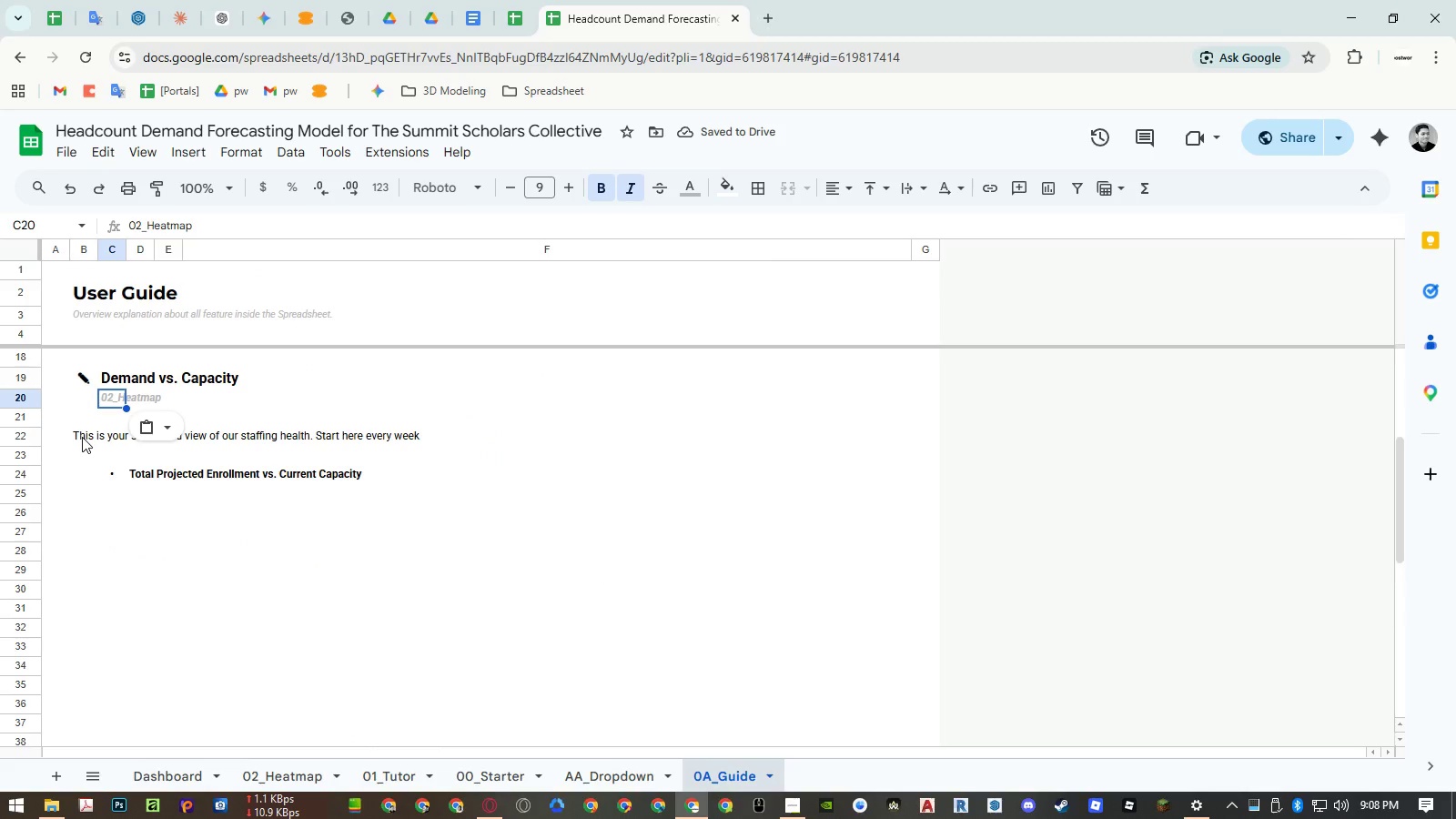 
left_click([82, 437])
 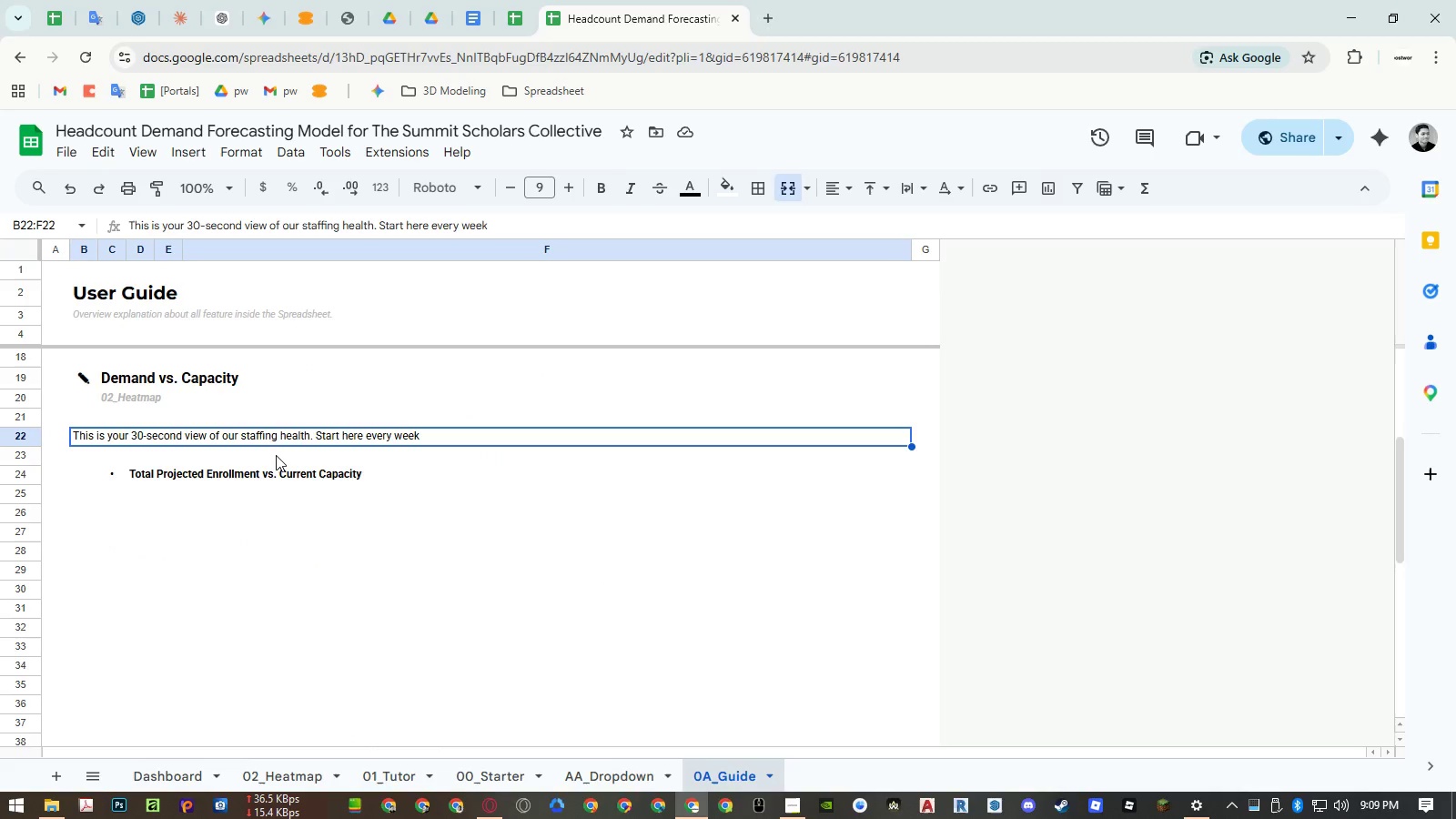 
type(This tab provides the raw numbers behind th Dash)
key(Backspace)
key(Backspace)
key(Backspace)
key(Backspace)
key(Backspace)
type(e Dashboard visuals.)
 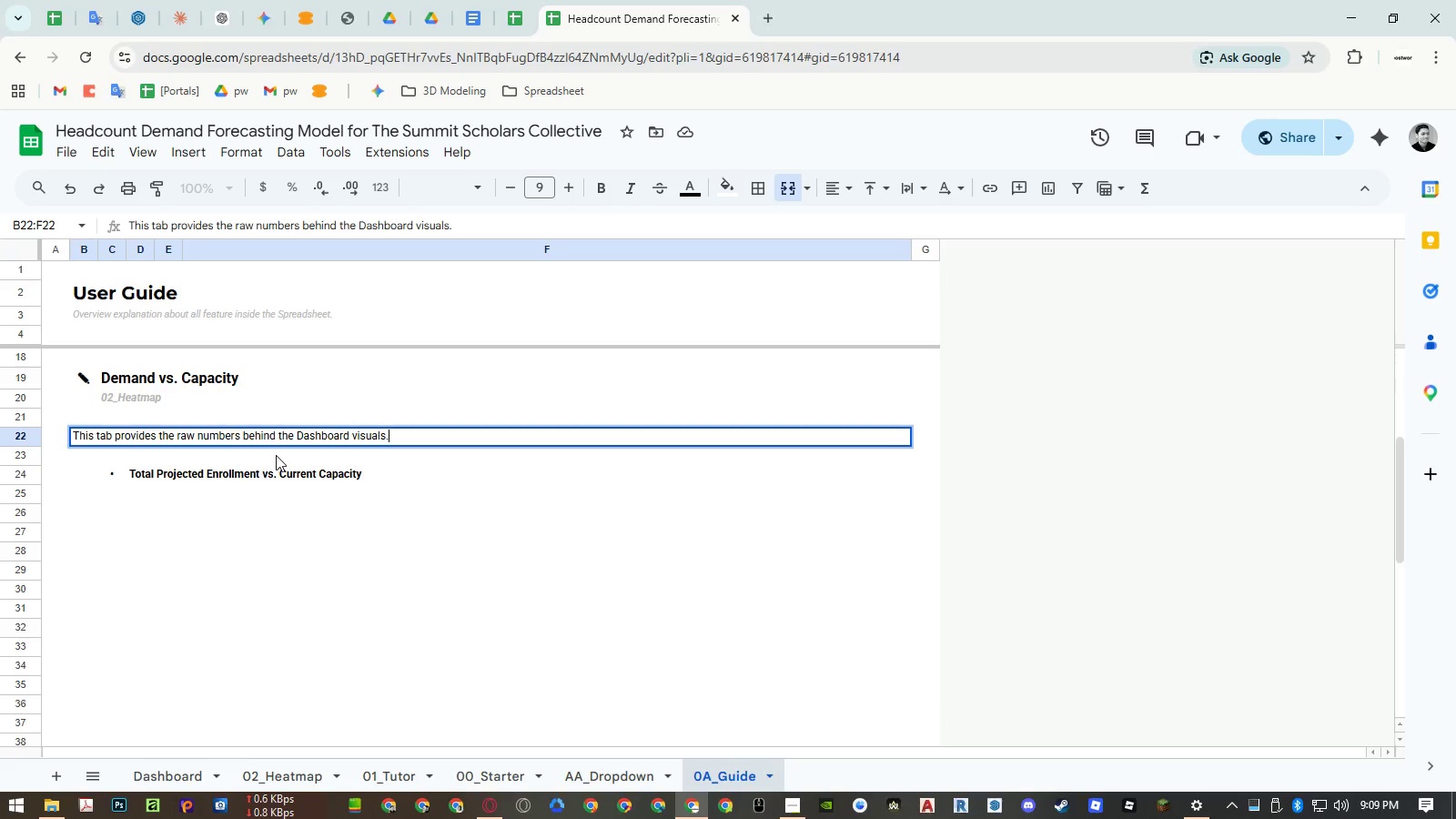 
wait(24.72)
 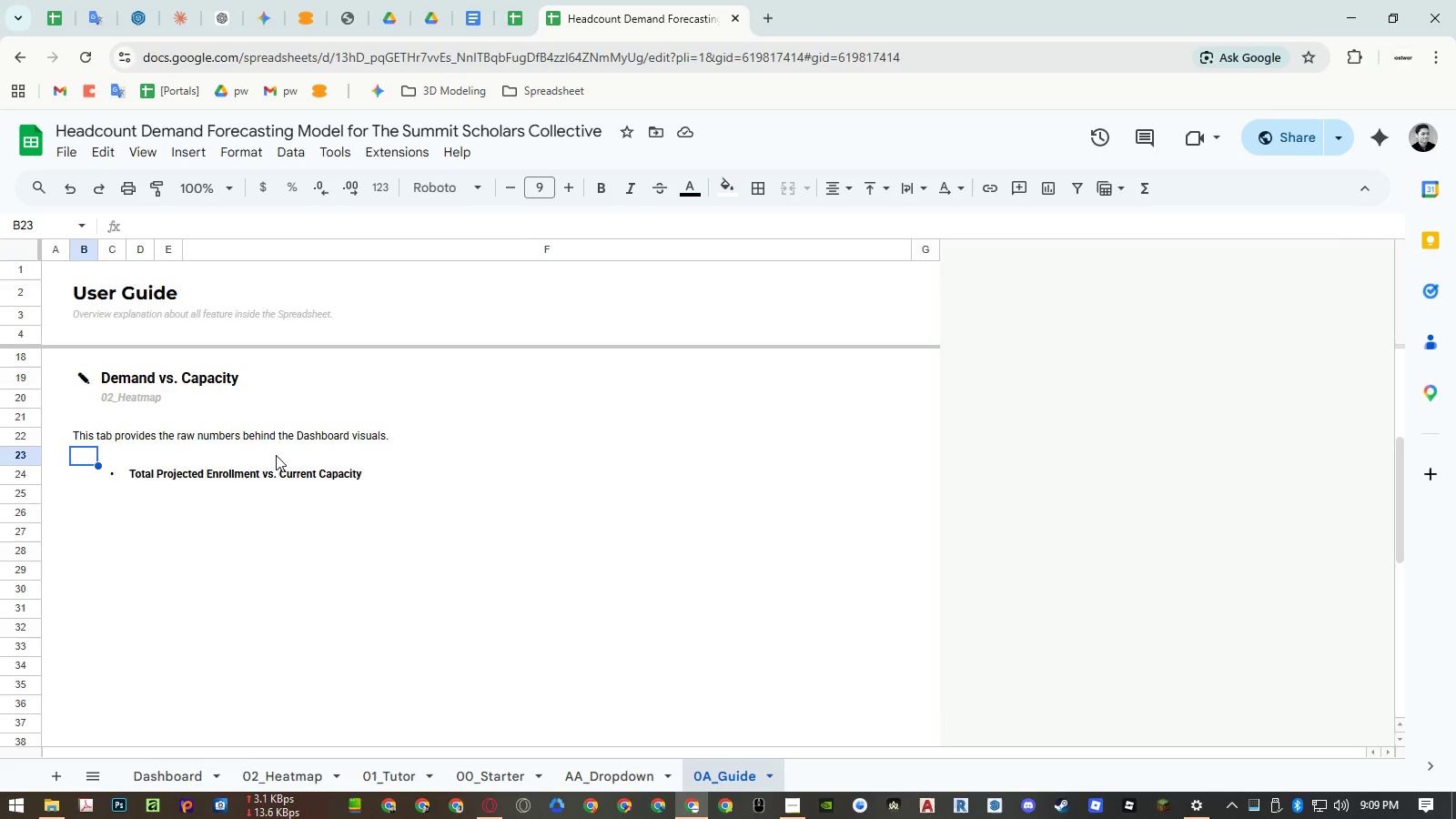 
left_click([31, 475])
 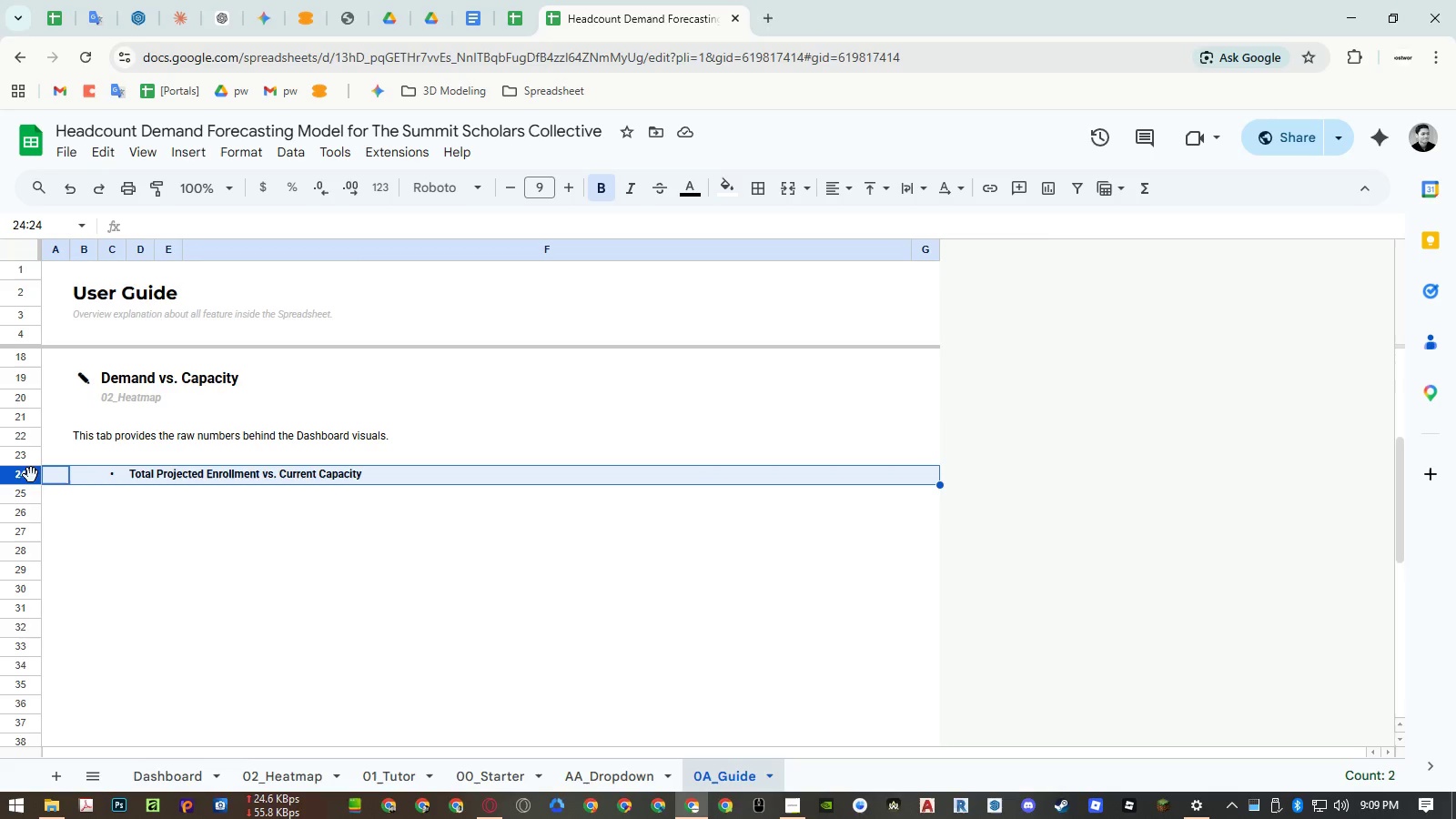 
key(Control+ControlLeft)
 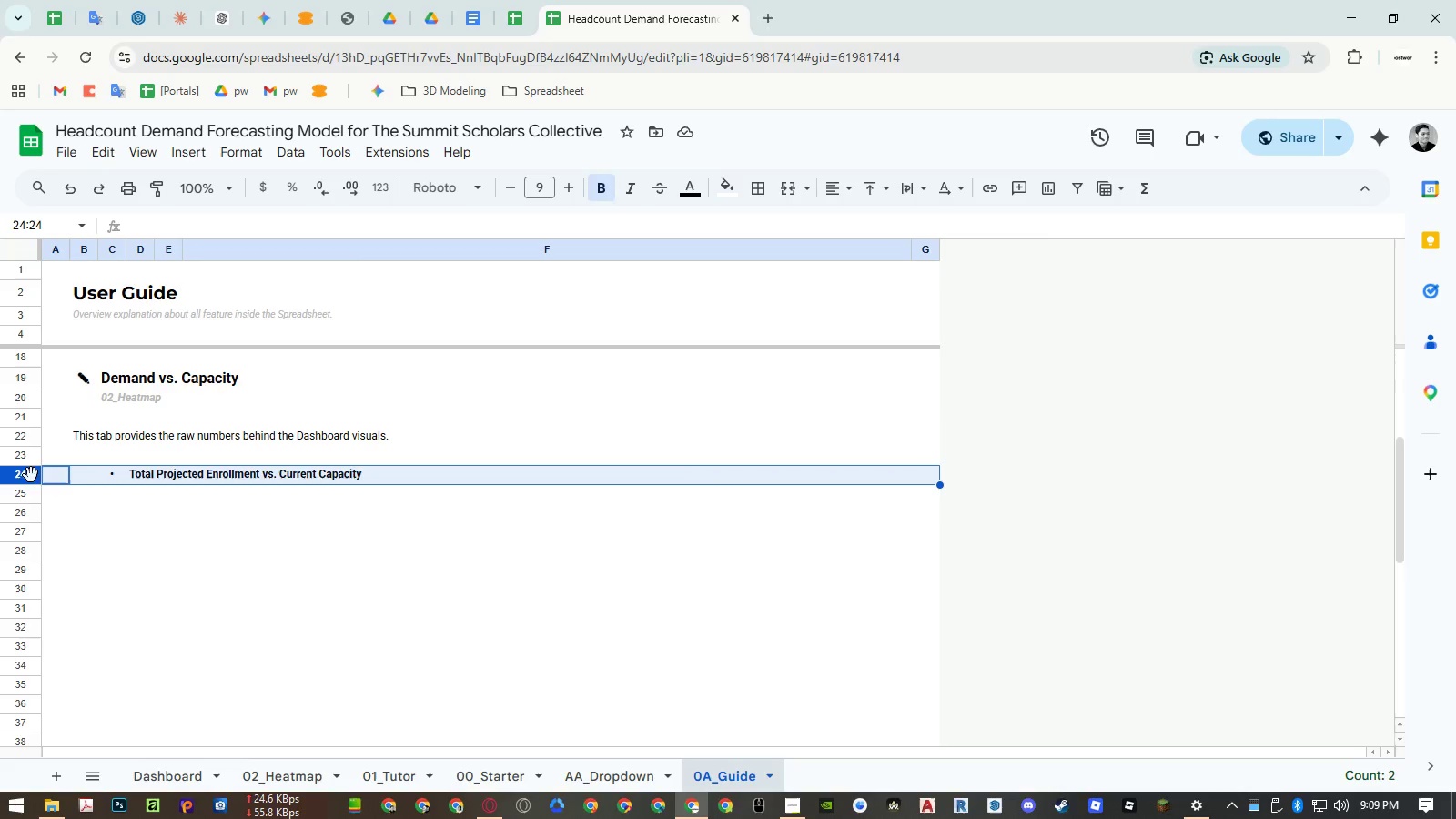 
key(Control+B)
 